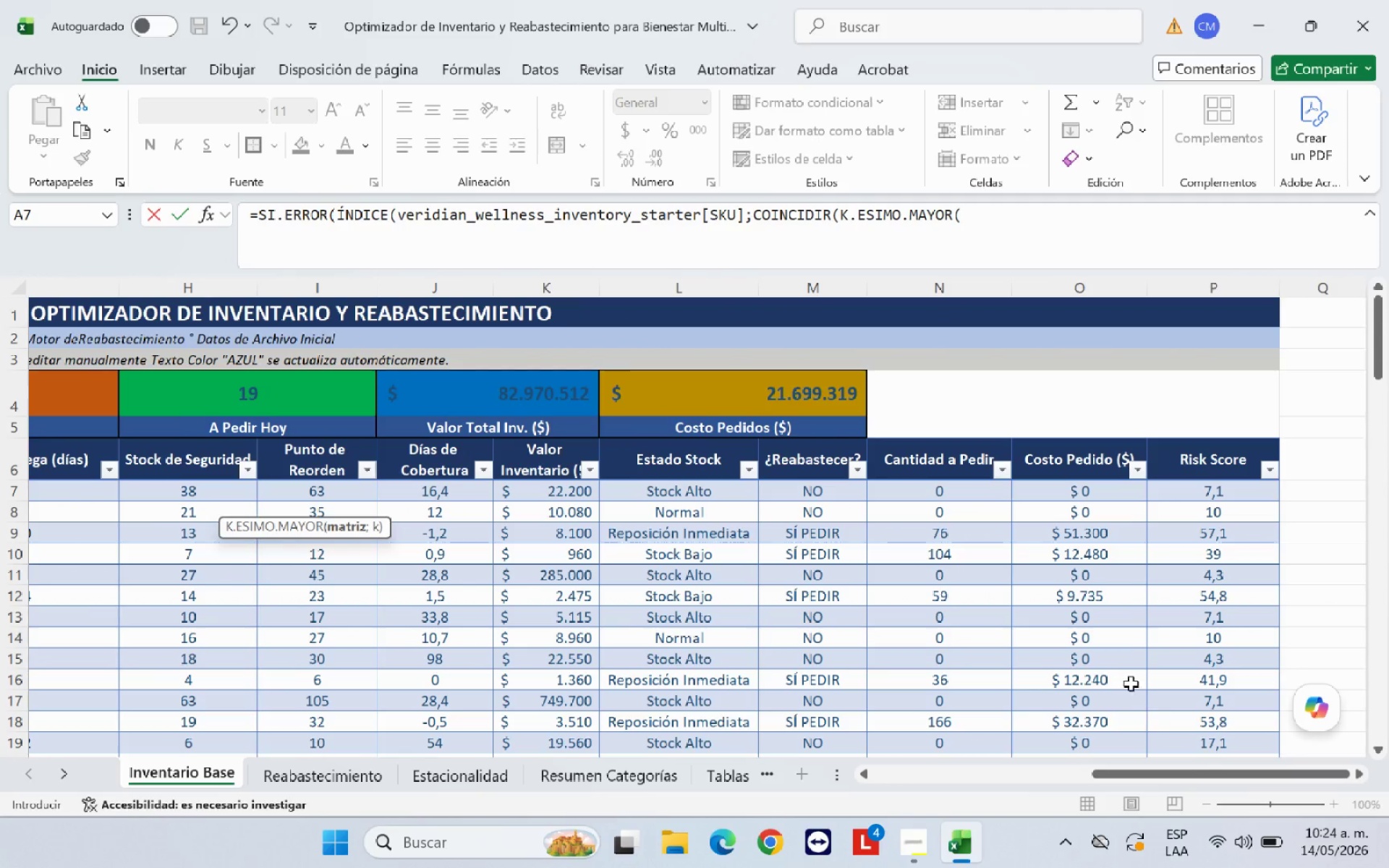 
scroll: coordinate [1125, 653], scroll_direction: up, amount: 4.0
 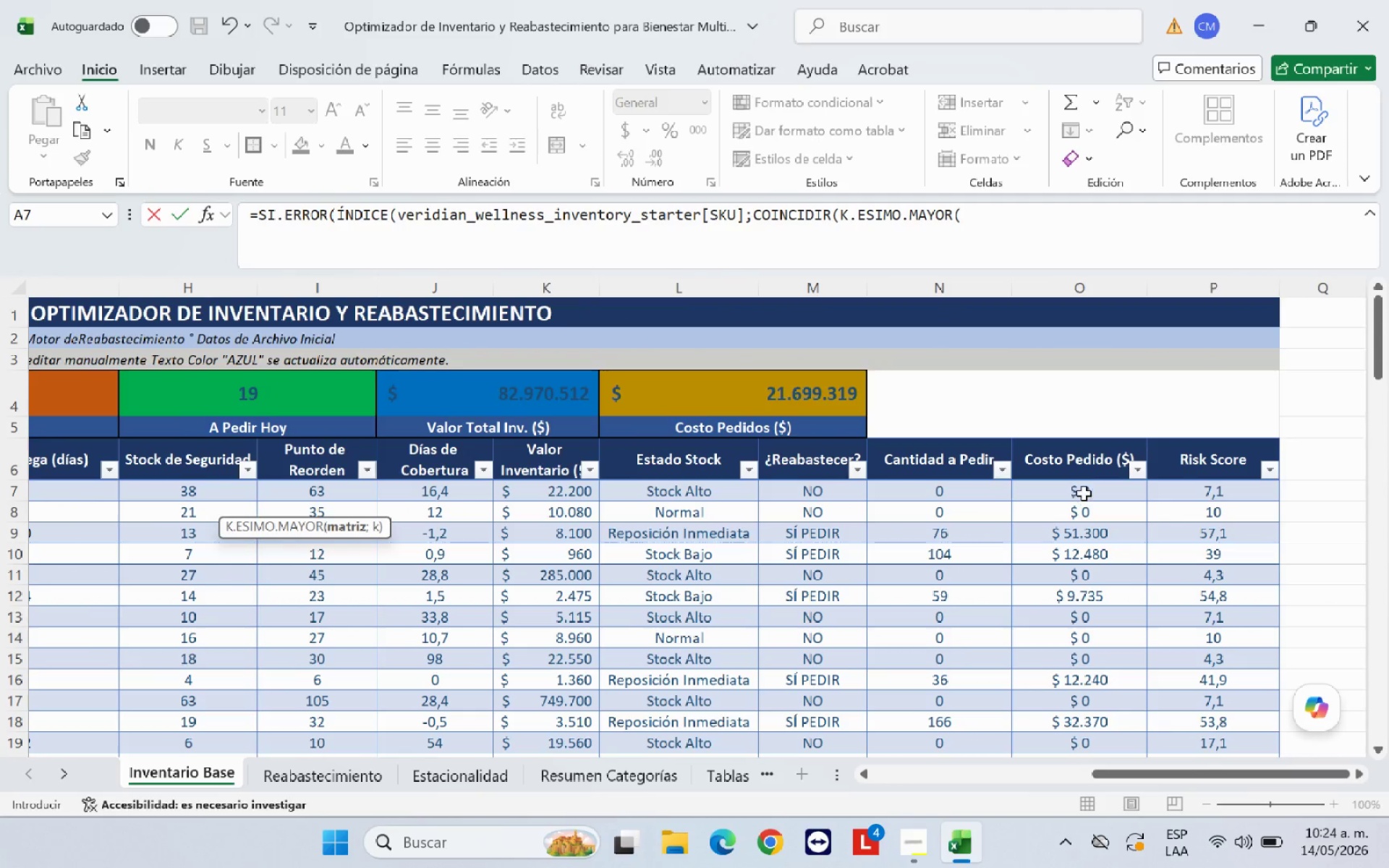 
left_click_drag(start_coordinate=[1084, 492], to_coordinate=[1092, 721])
 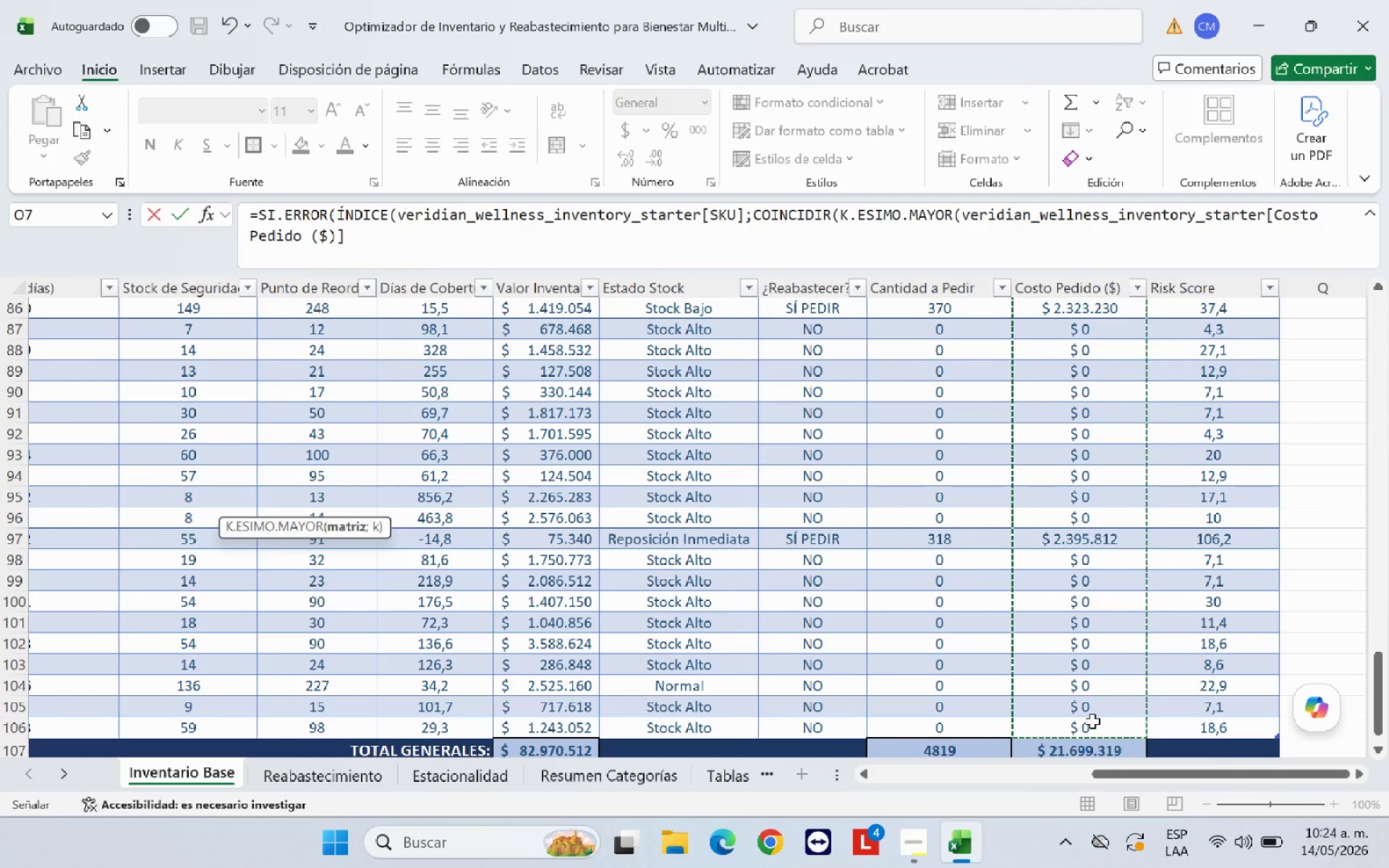 
type(<1(<)
 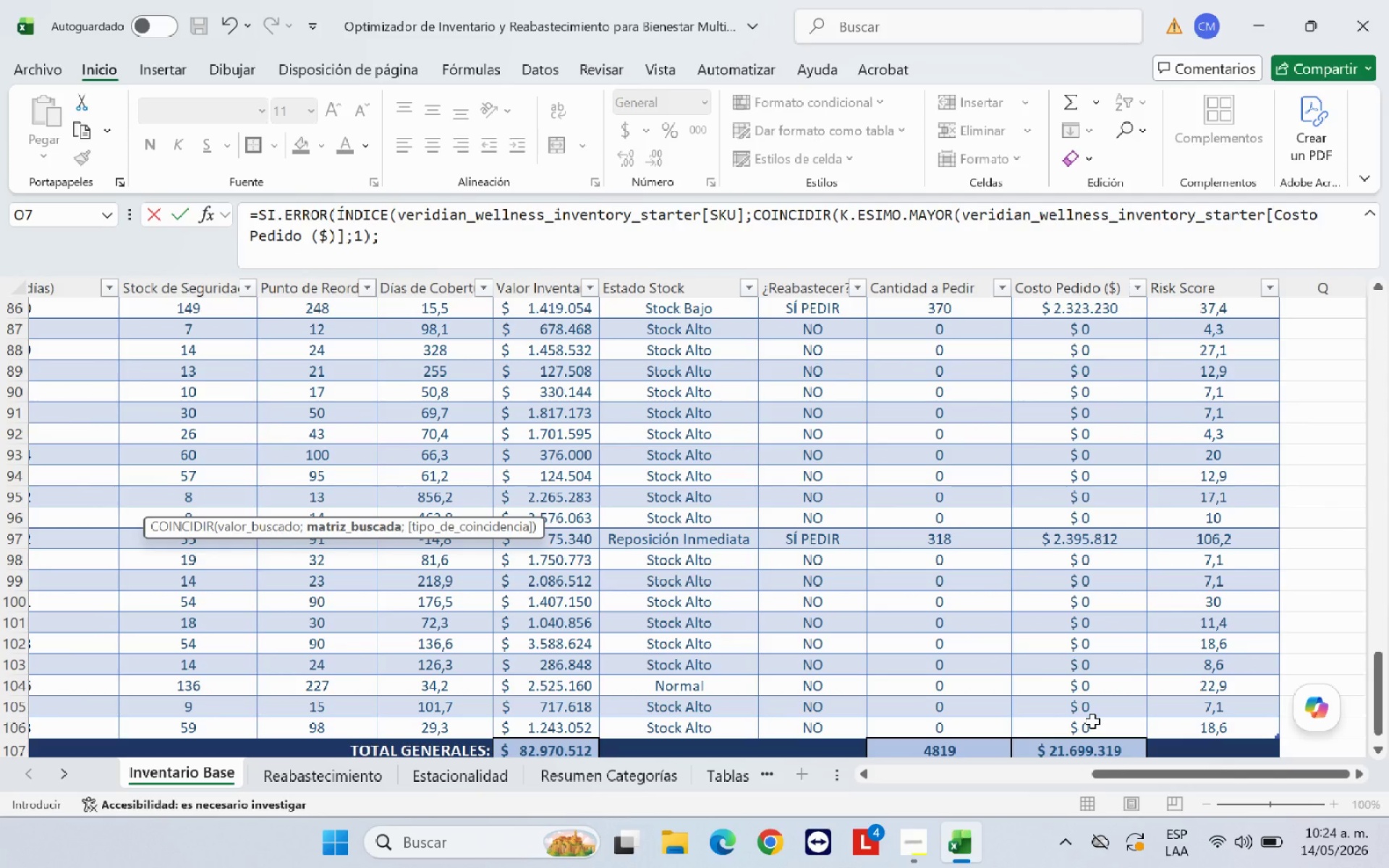 
scroll: coordinate [1122, 590], scroll_direction: up, amount: 31.0
 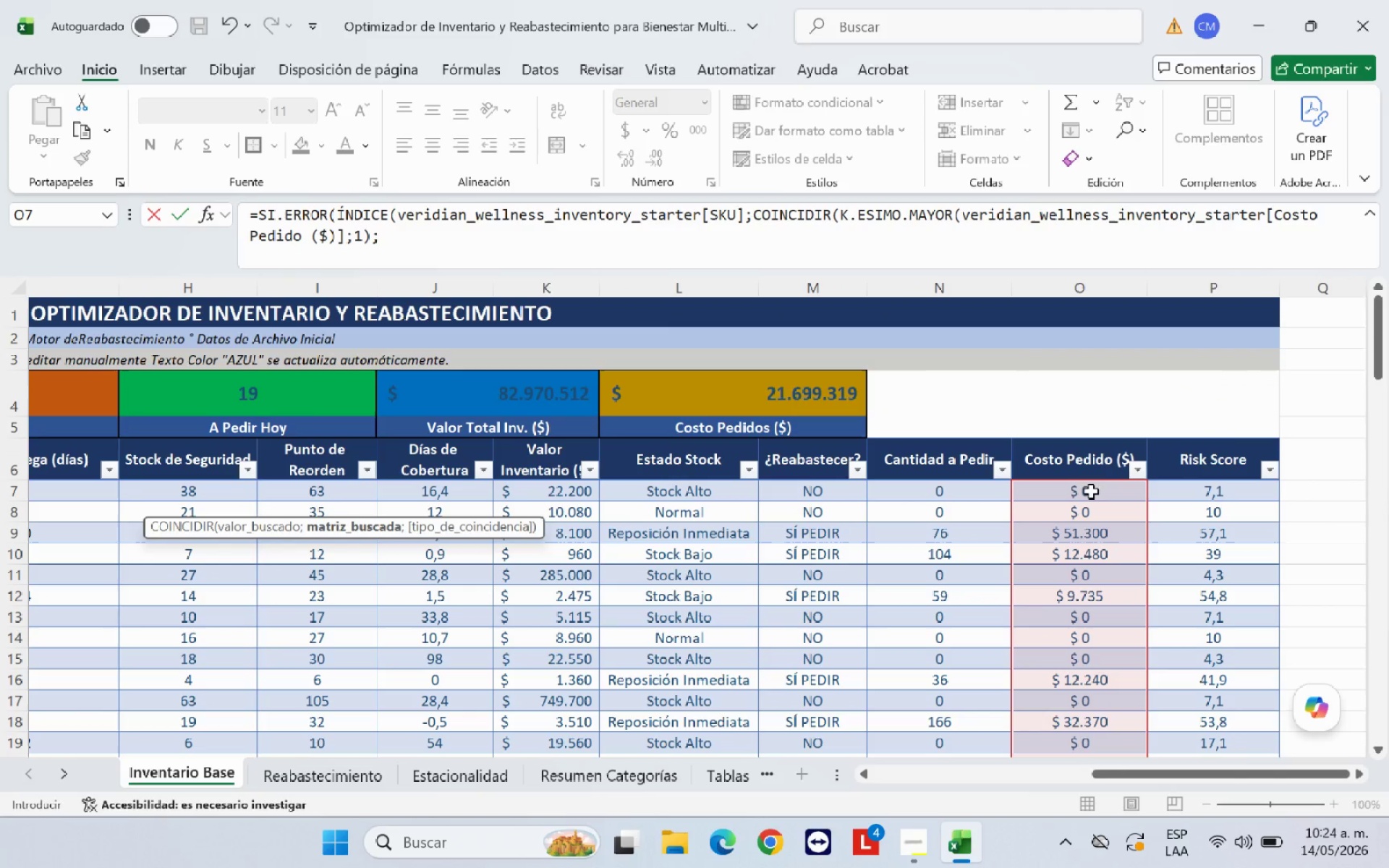 
left_click_drag(start_coordinate=[1090, 491], to_coordinate=[1100, 707])
 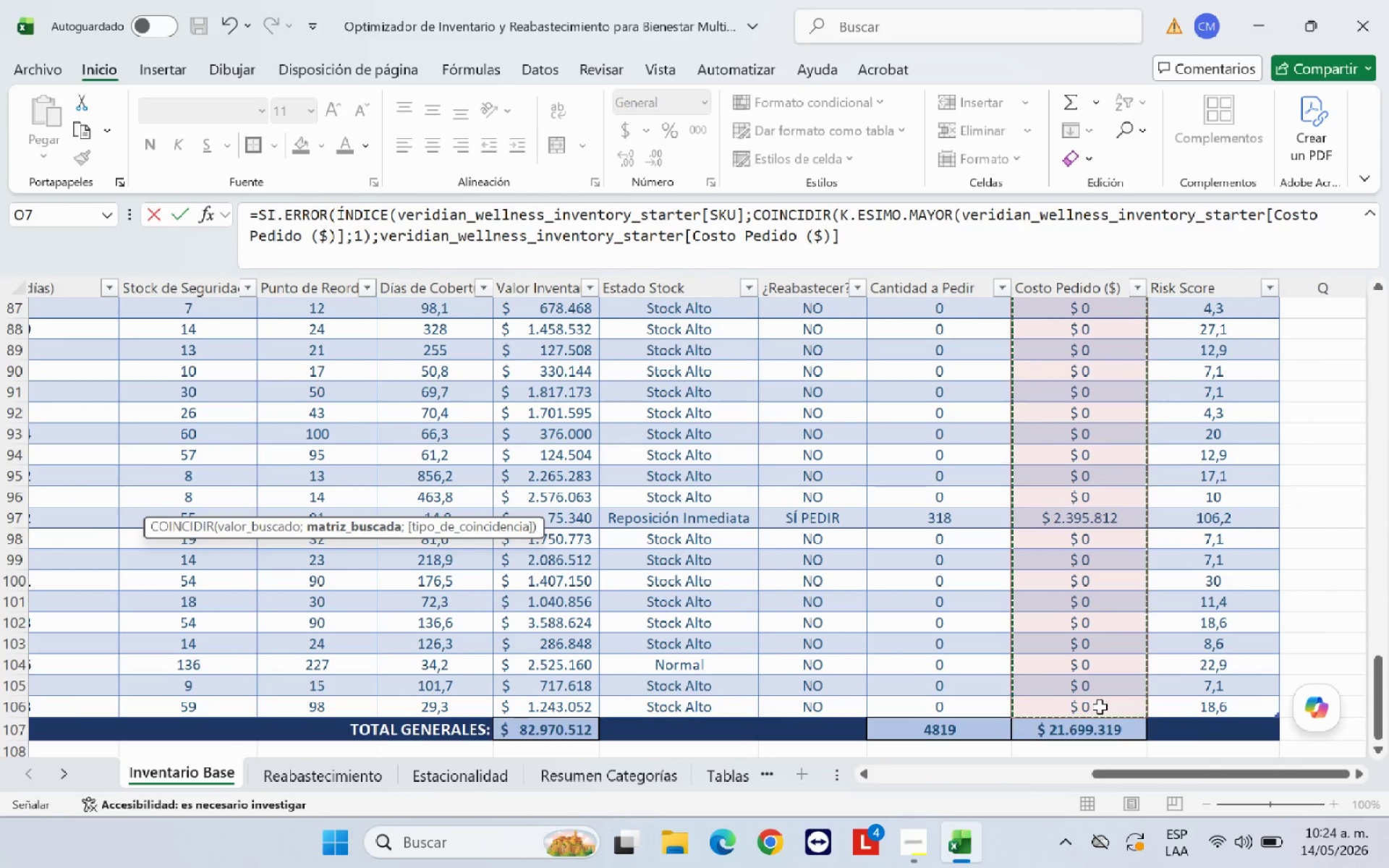 
type(<0((<@-@()
 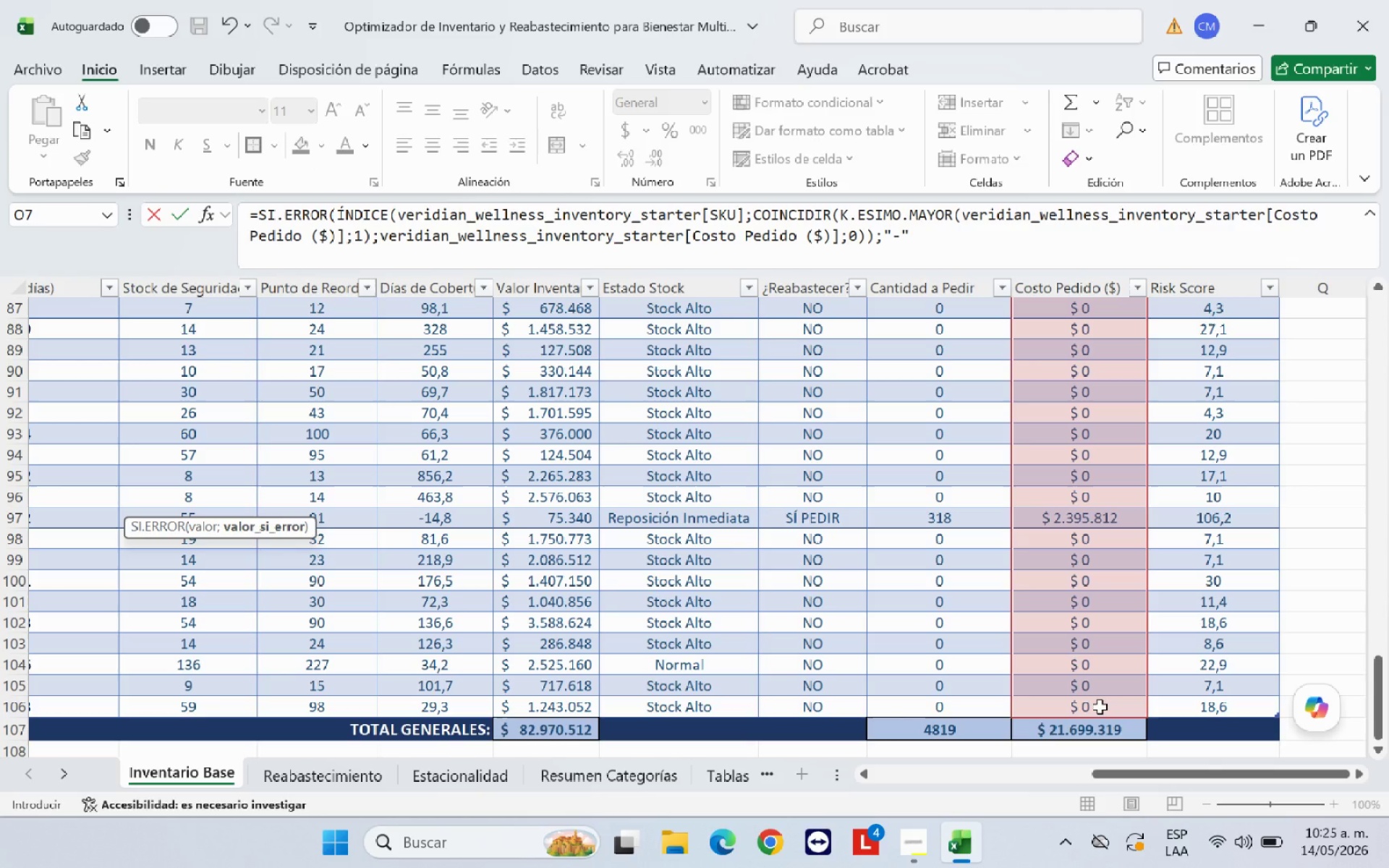 
key(Enter)
 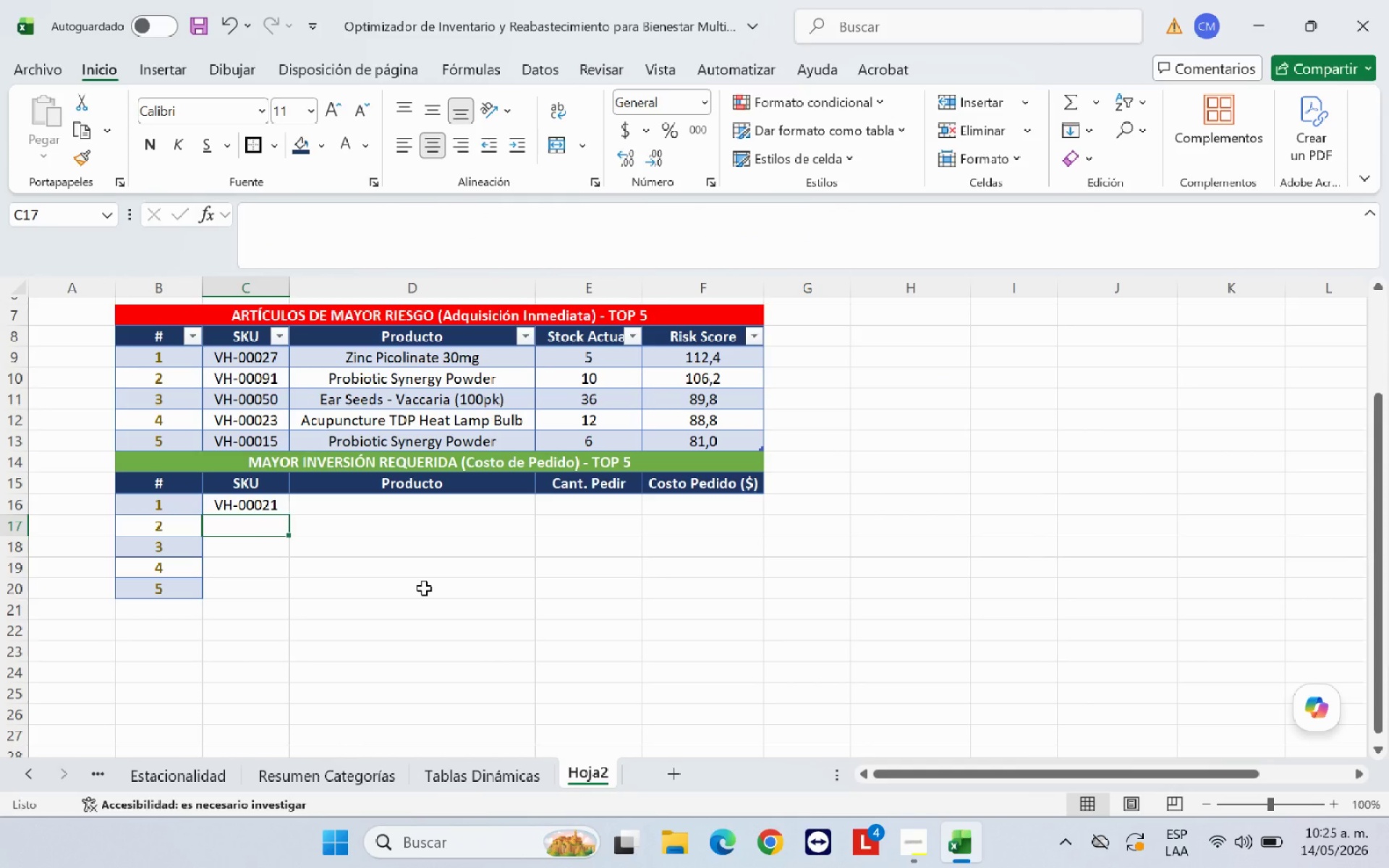 
wait(6.83)
 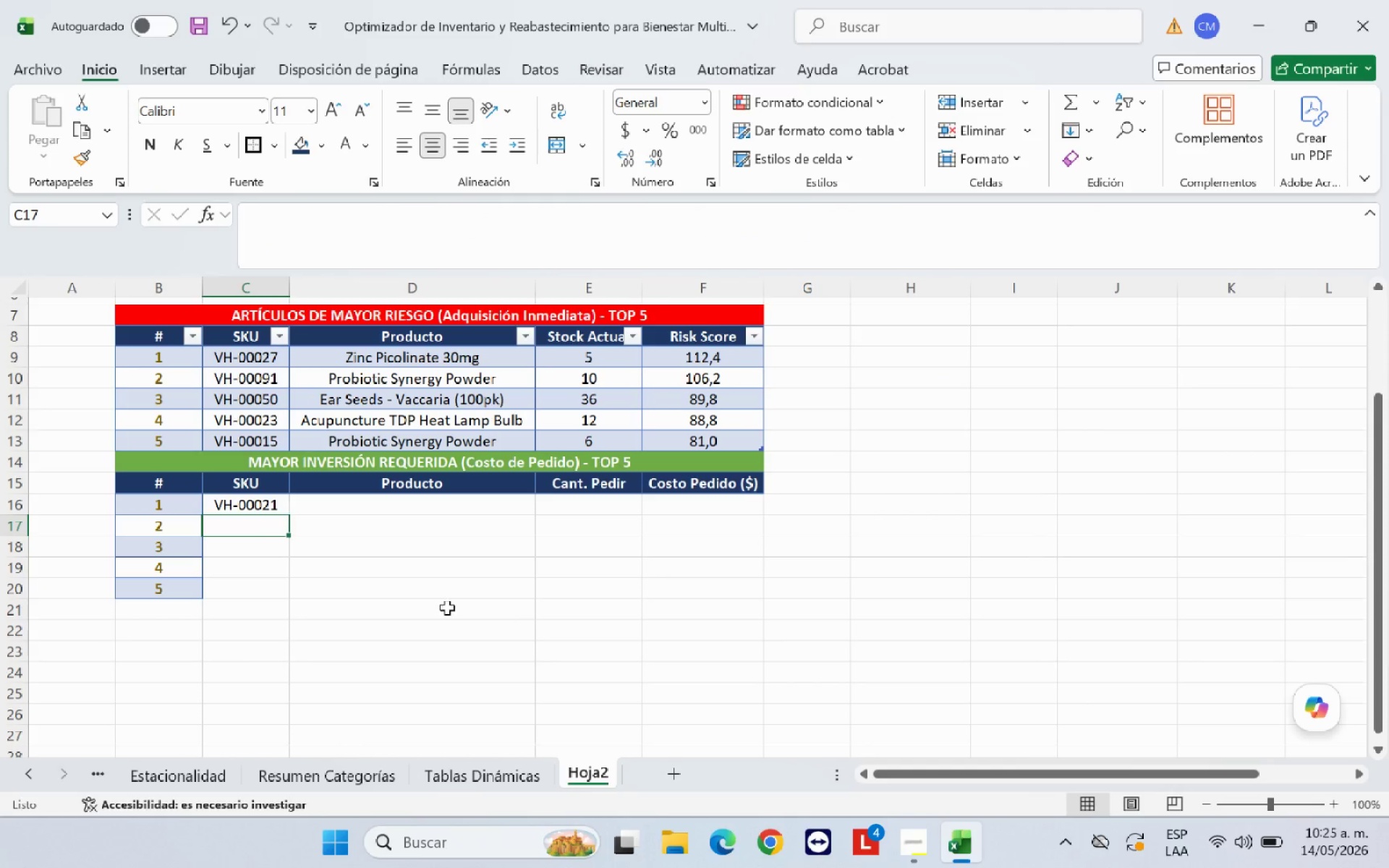 
left_click([268, 509])
 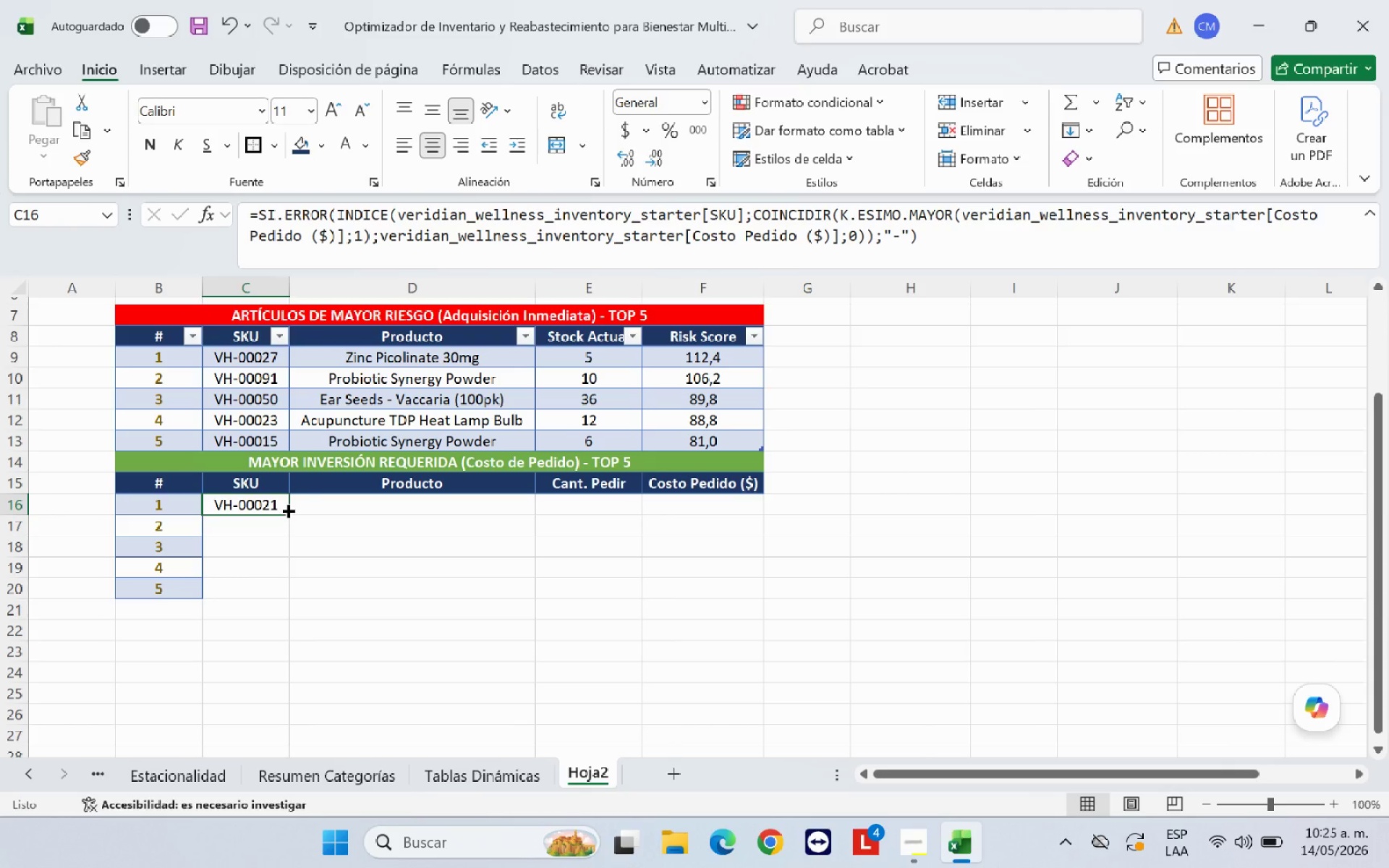 
left_click([330, 502])
 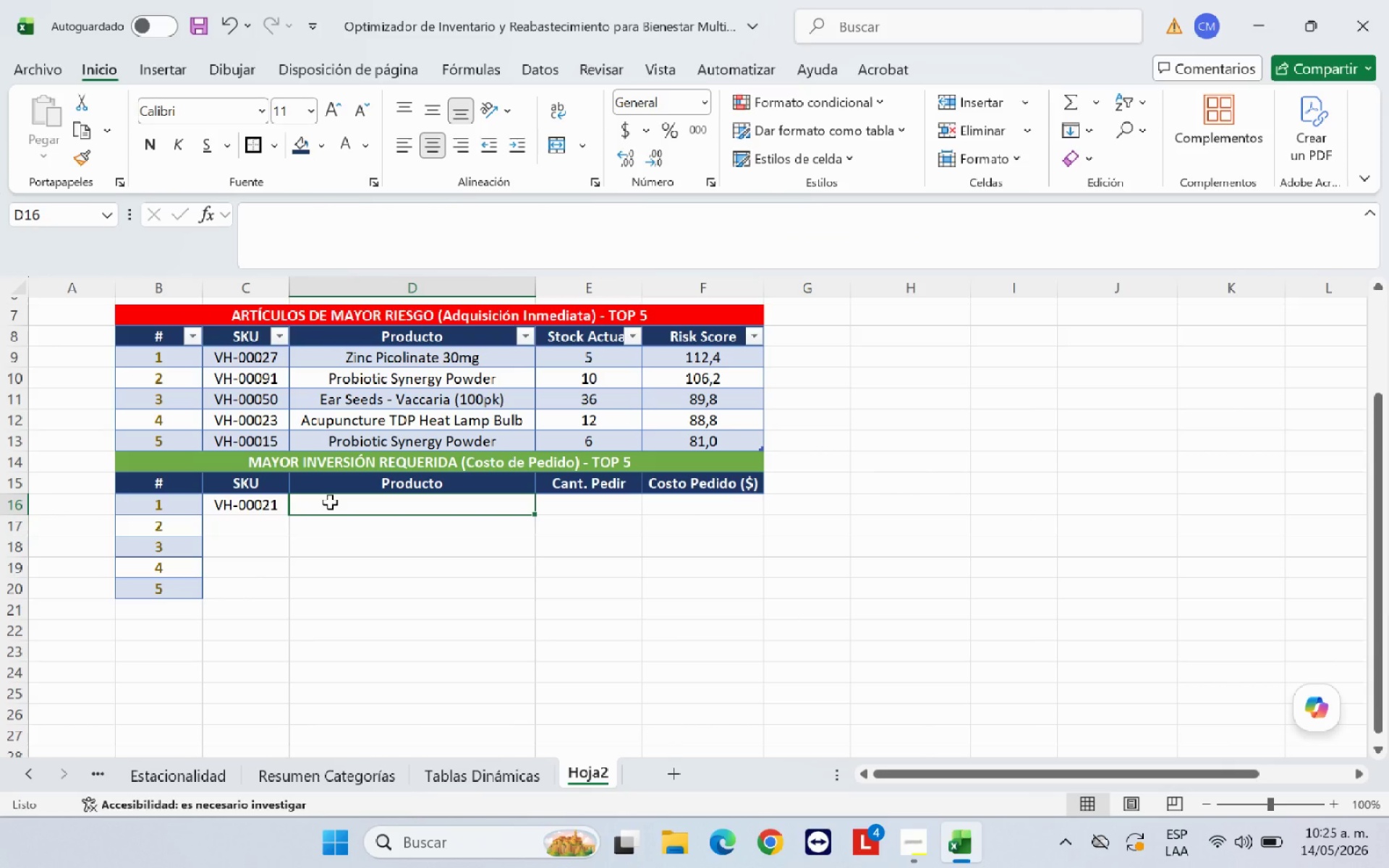 
wait(11.0)
 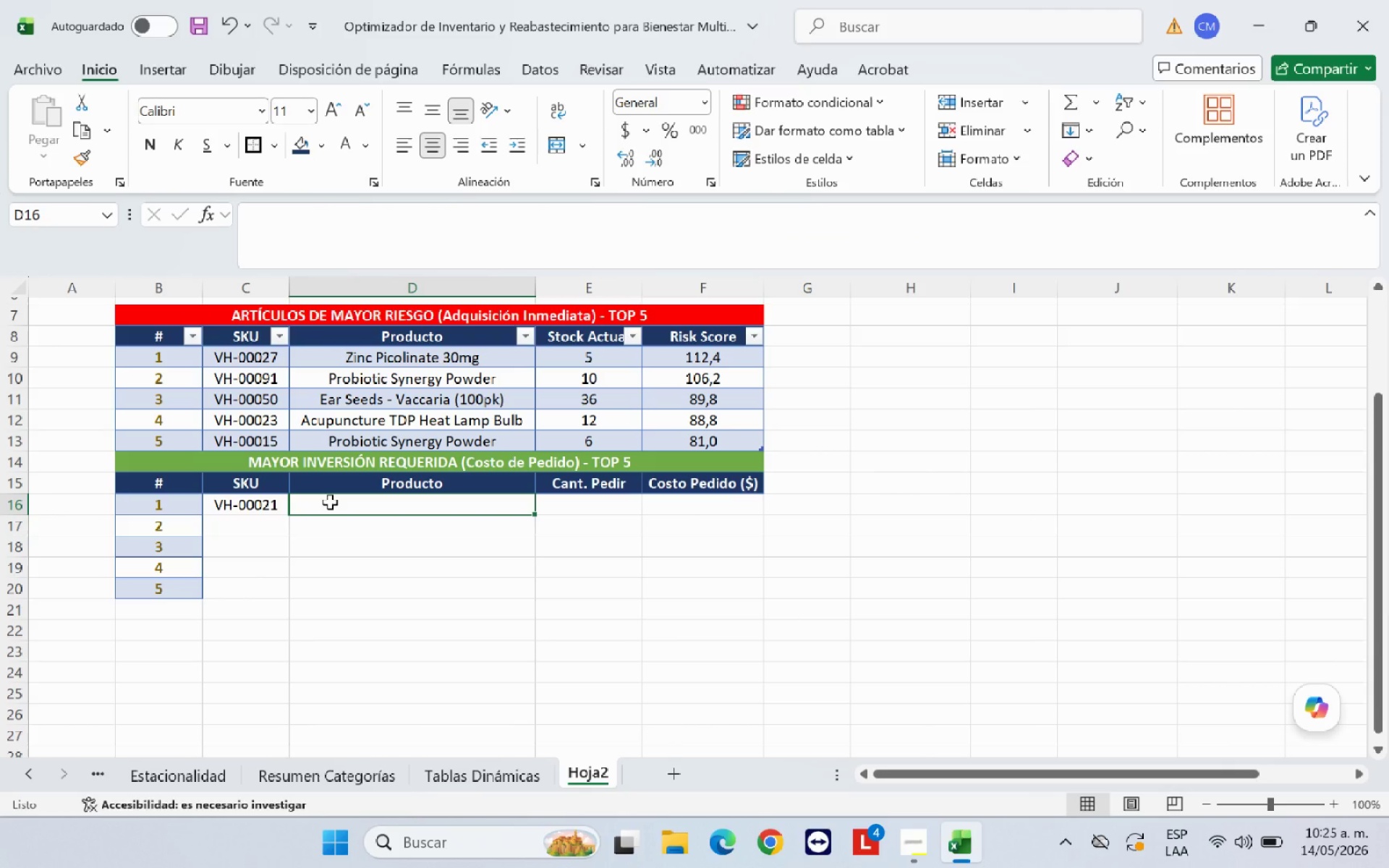 
type()SI.ERROR*INDICE*)
 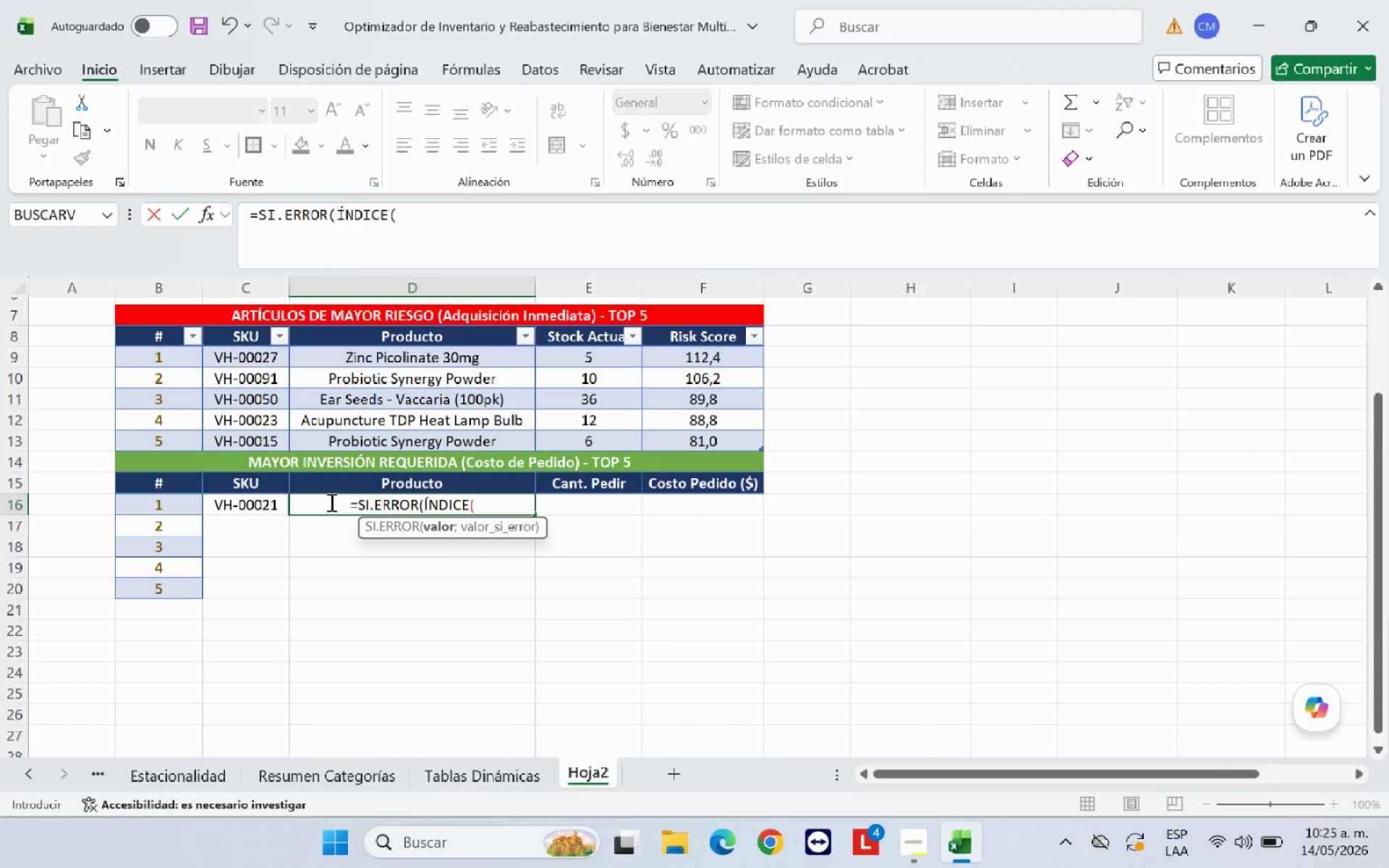 
 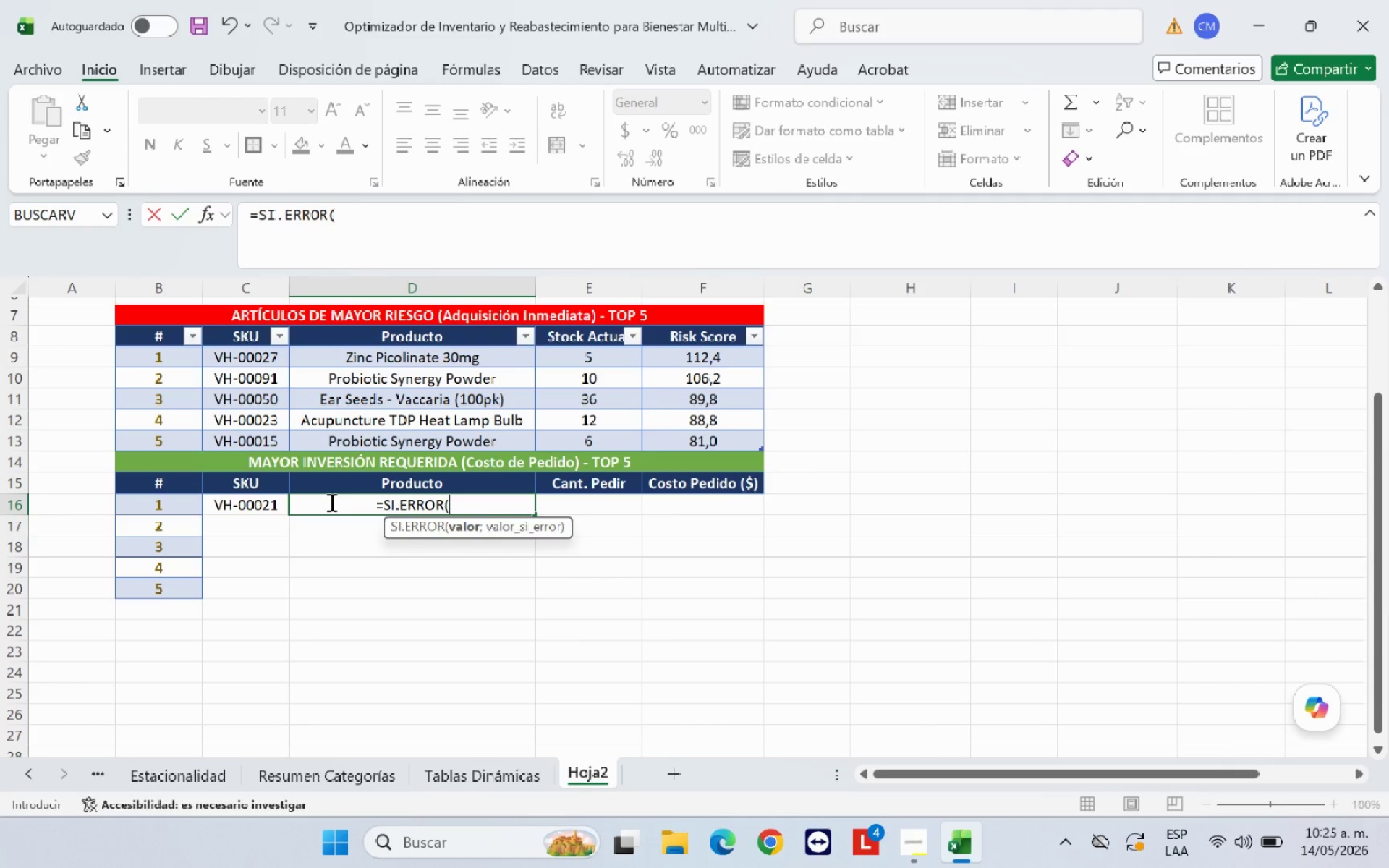 
hold_key(key=Semicolon, duration=0.31)
 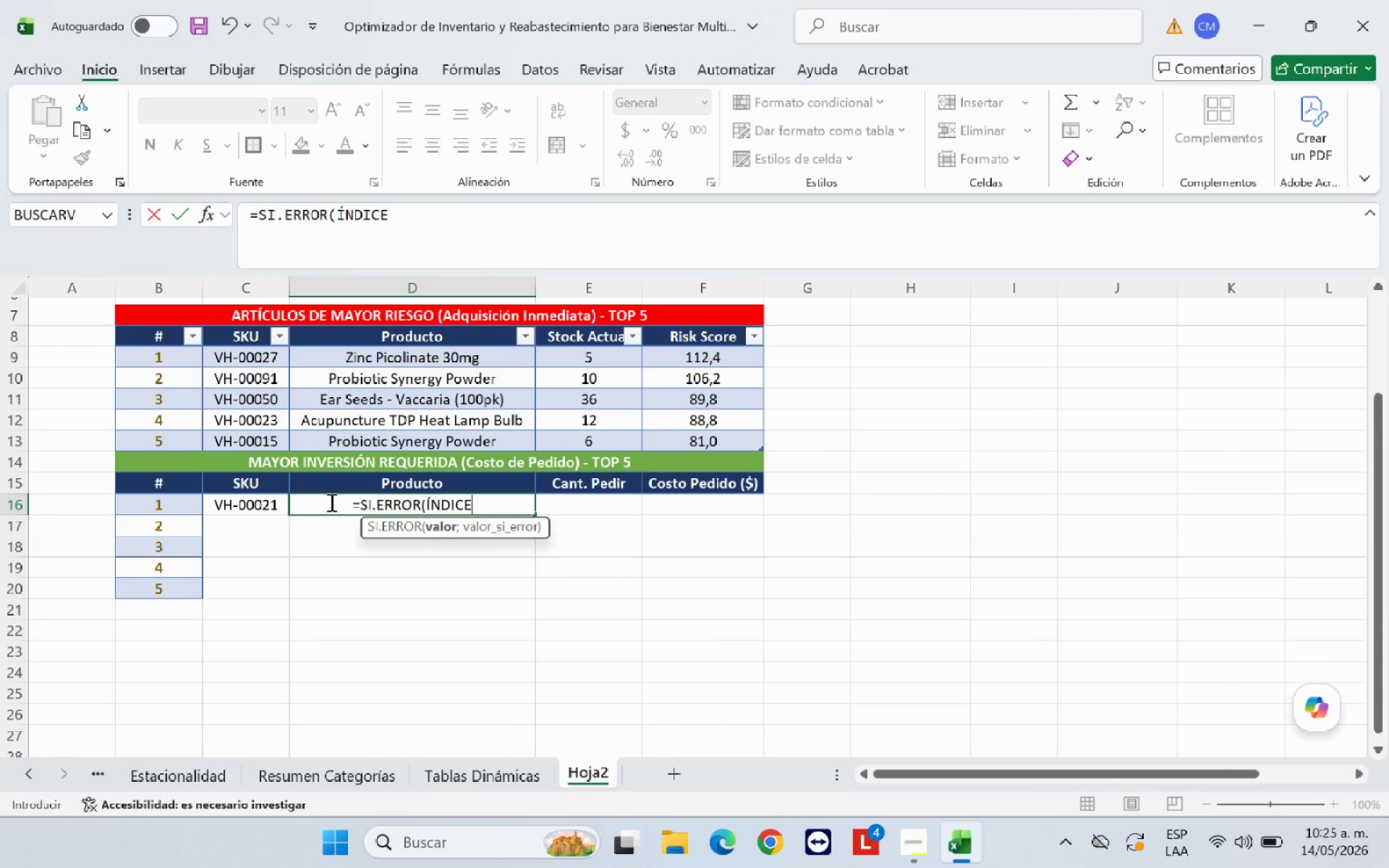 
double_click([101, 782])
 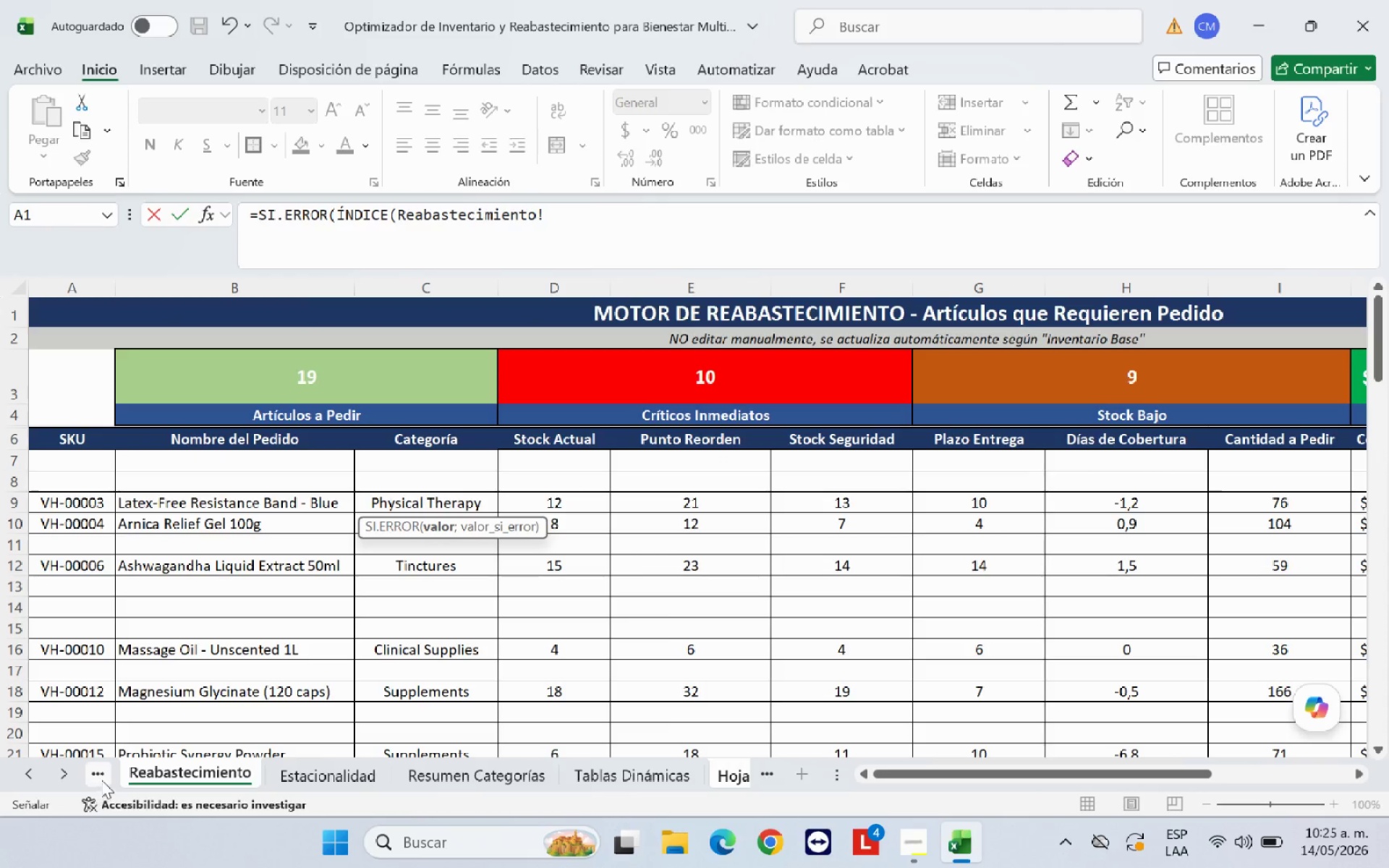 
left_click([101, 780])
 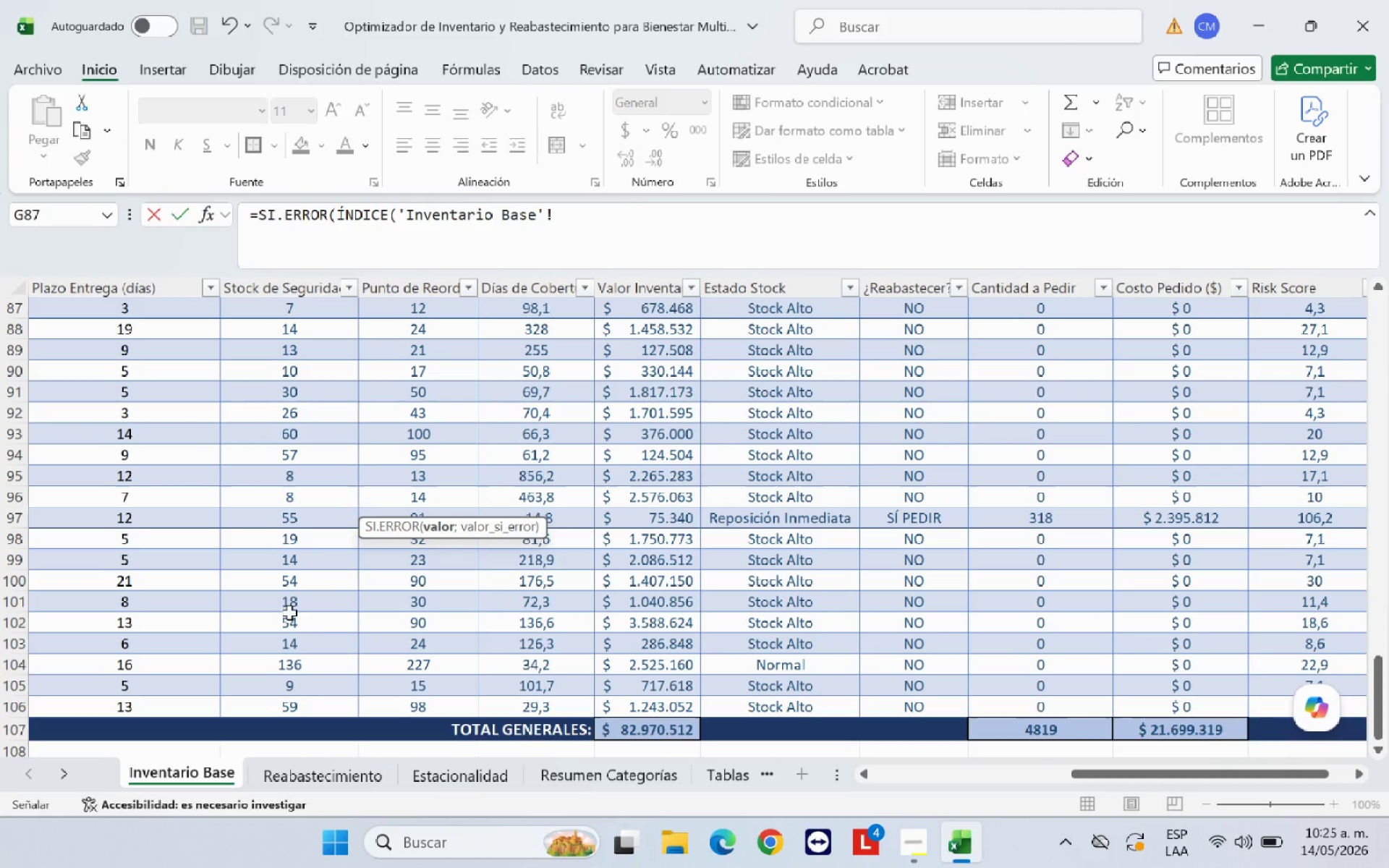 
scroll: coordinate [339, 593], scroll_direction: up, amount: 36.0
 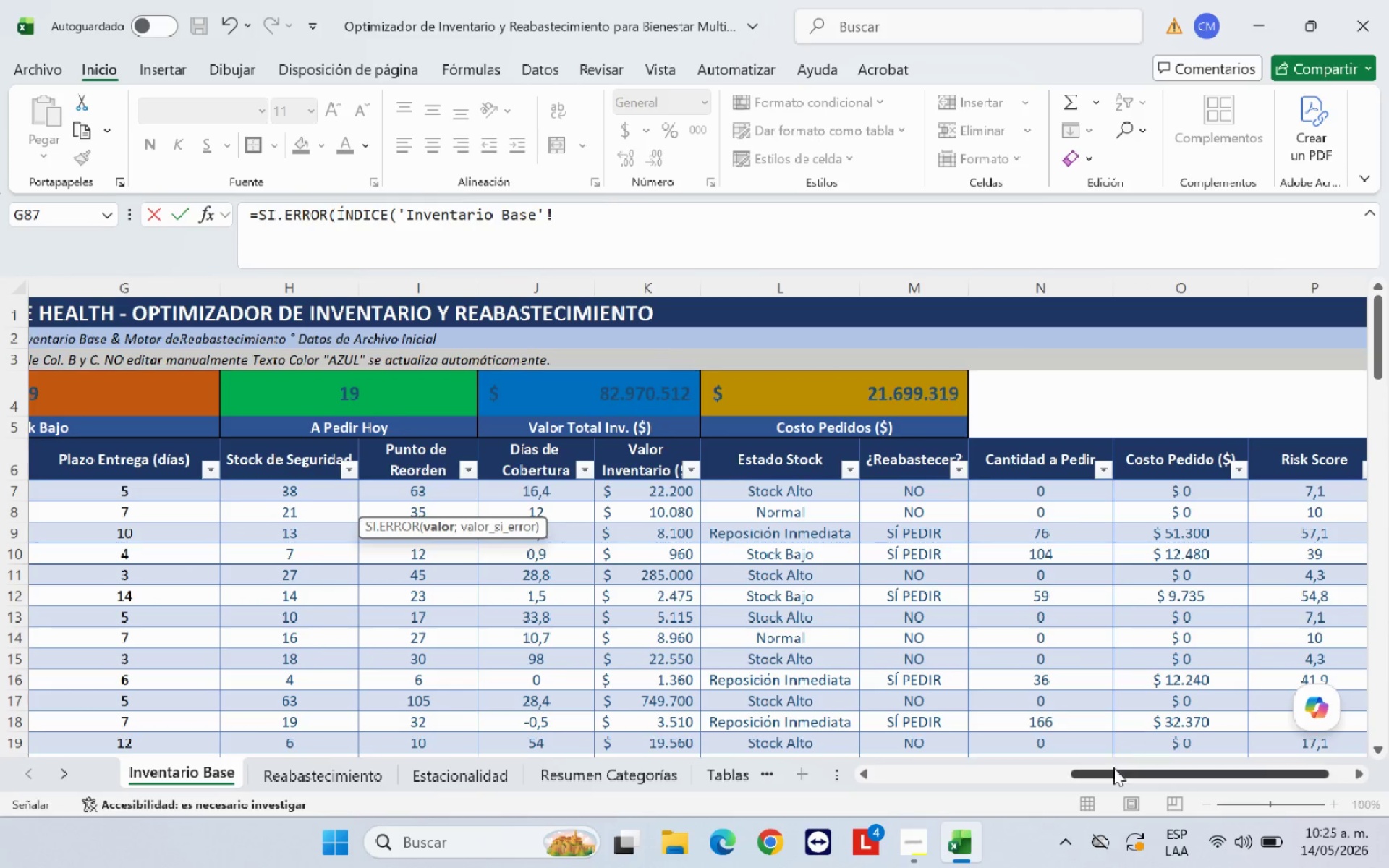 
left_click_drag(start_coordinate=[1113, 773], to_coordinate=[818, 773])
 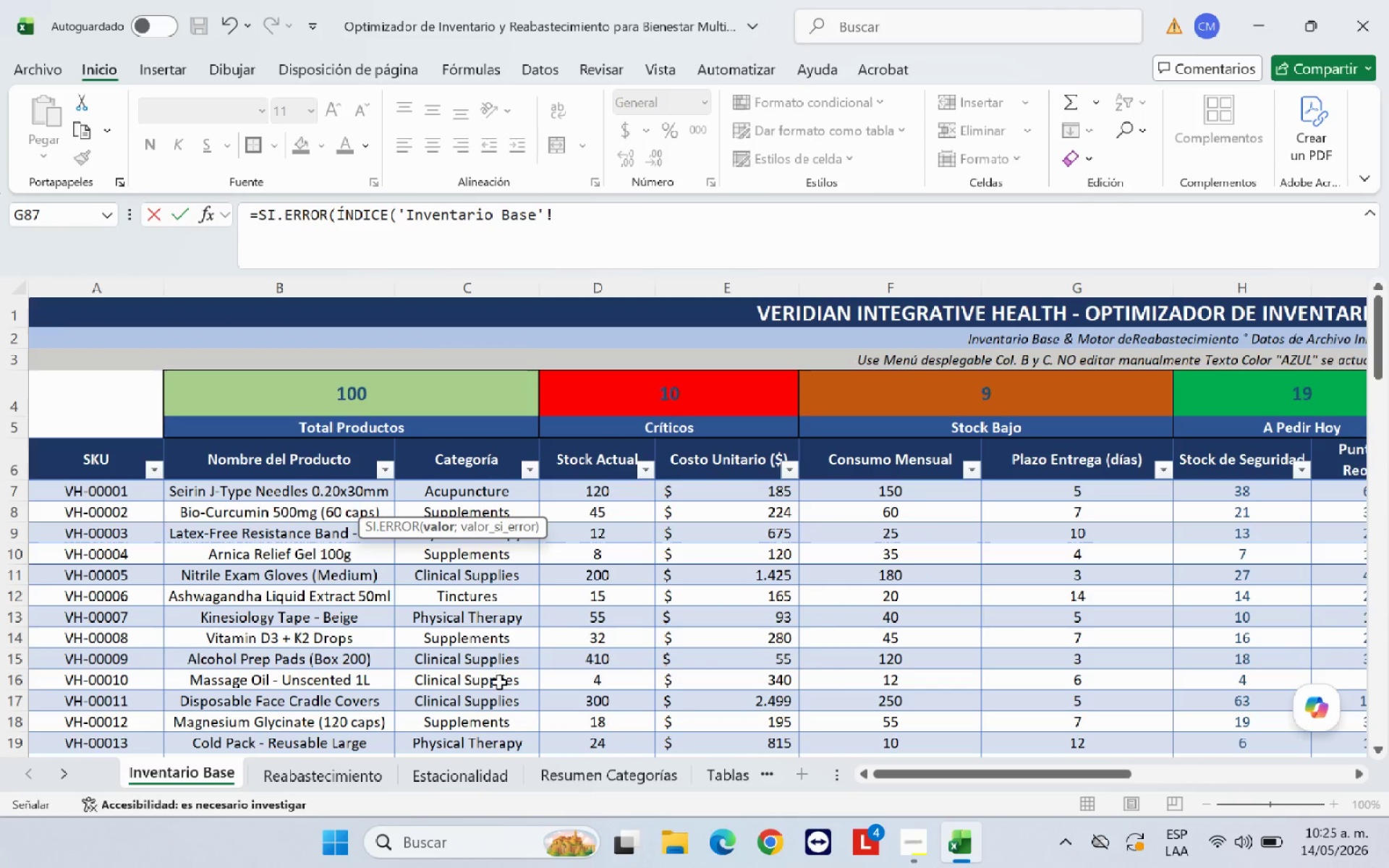 
scroll: coordinate [498, 682], scroll_direction: up, amount: 4.0
 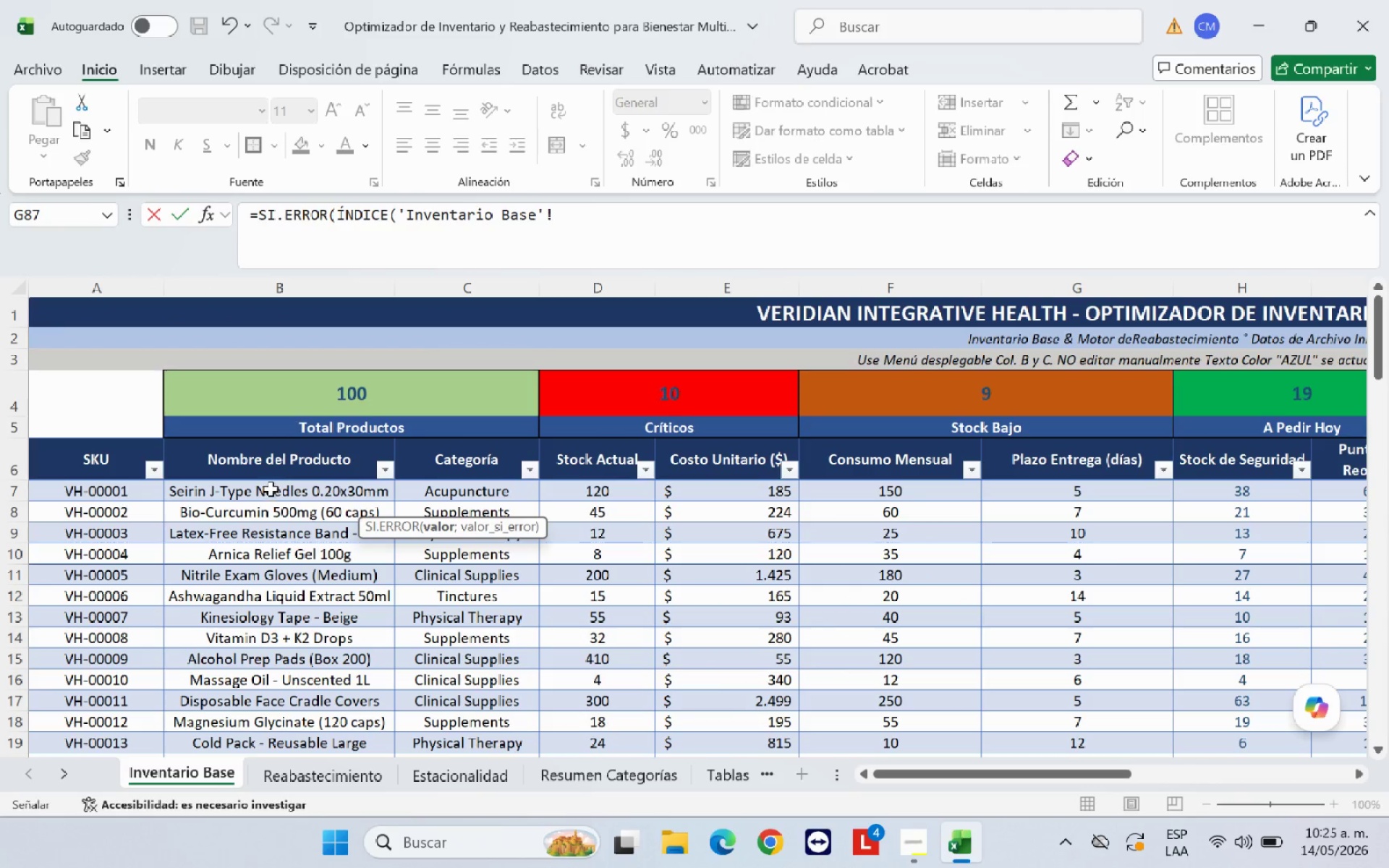 
left_click_drag(start_coordinate=[316, 494], to_coordinate=[349, 707])
 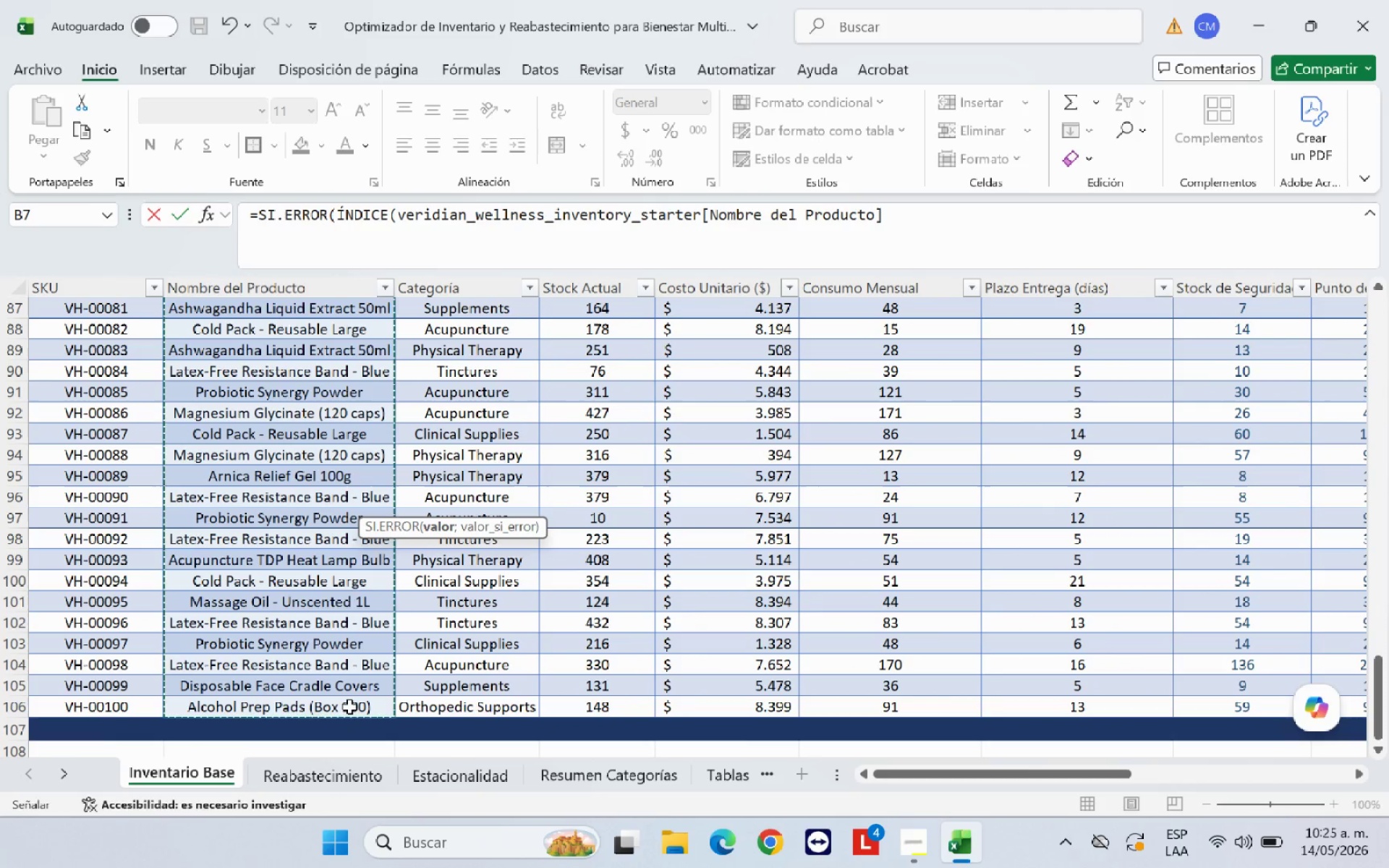 
type(<COINDI)
key(Backspace)
key(Backspace)
type(CIDIR*K.ESIMO.MAYOR*)
 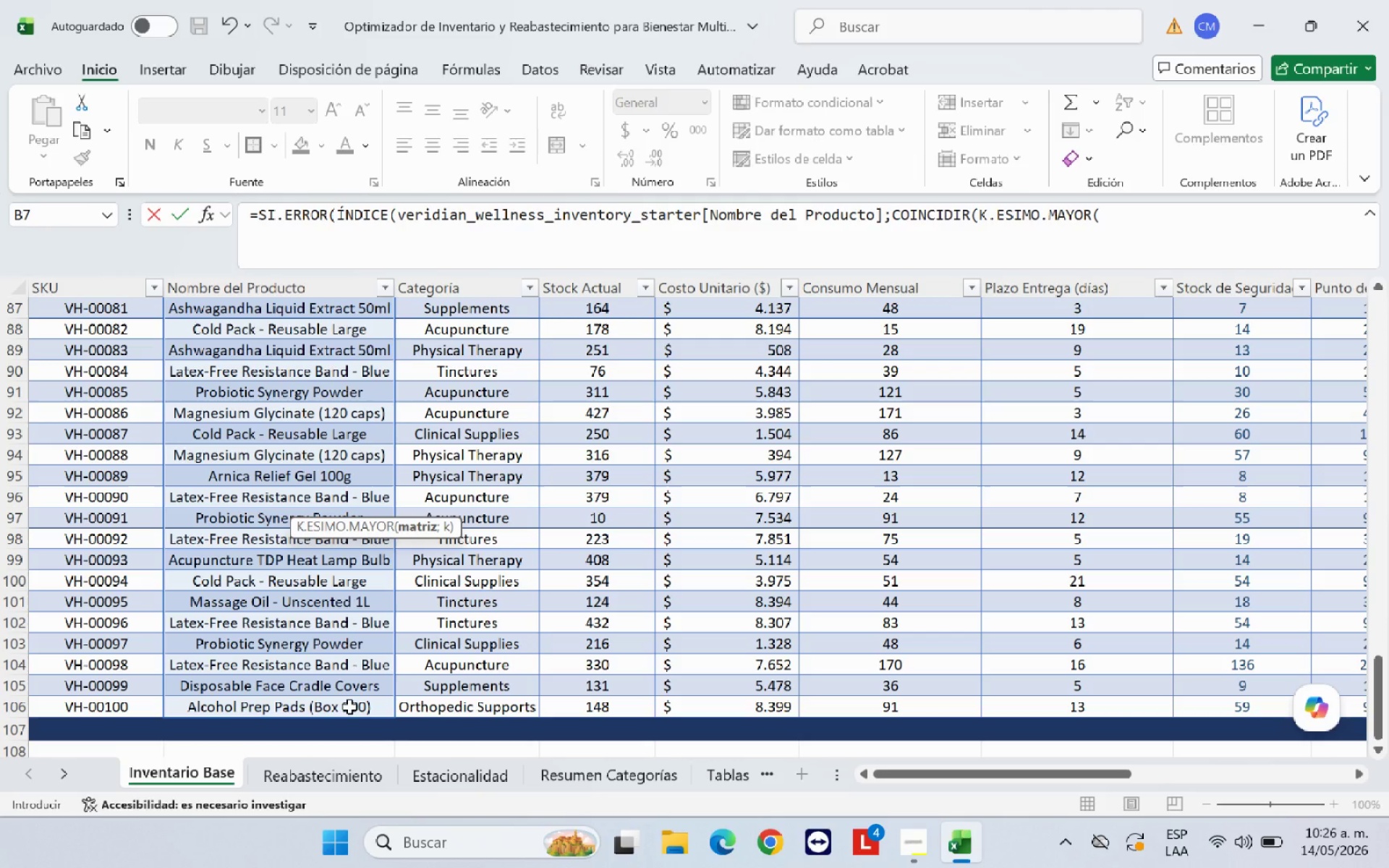 
scroll: coordinate [798, 635], scroll_direction: up, amount: 34.0
 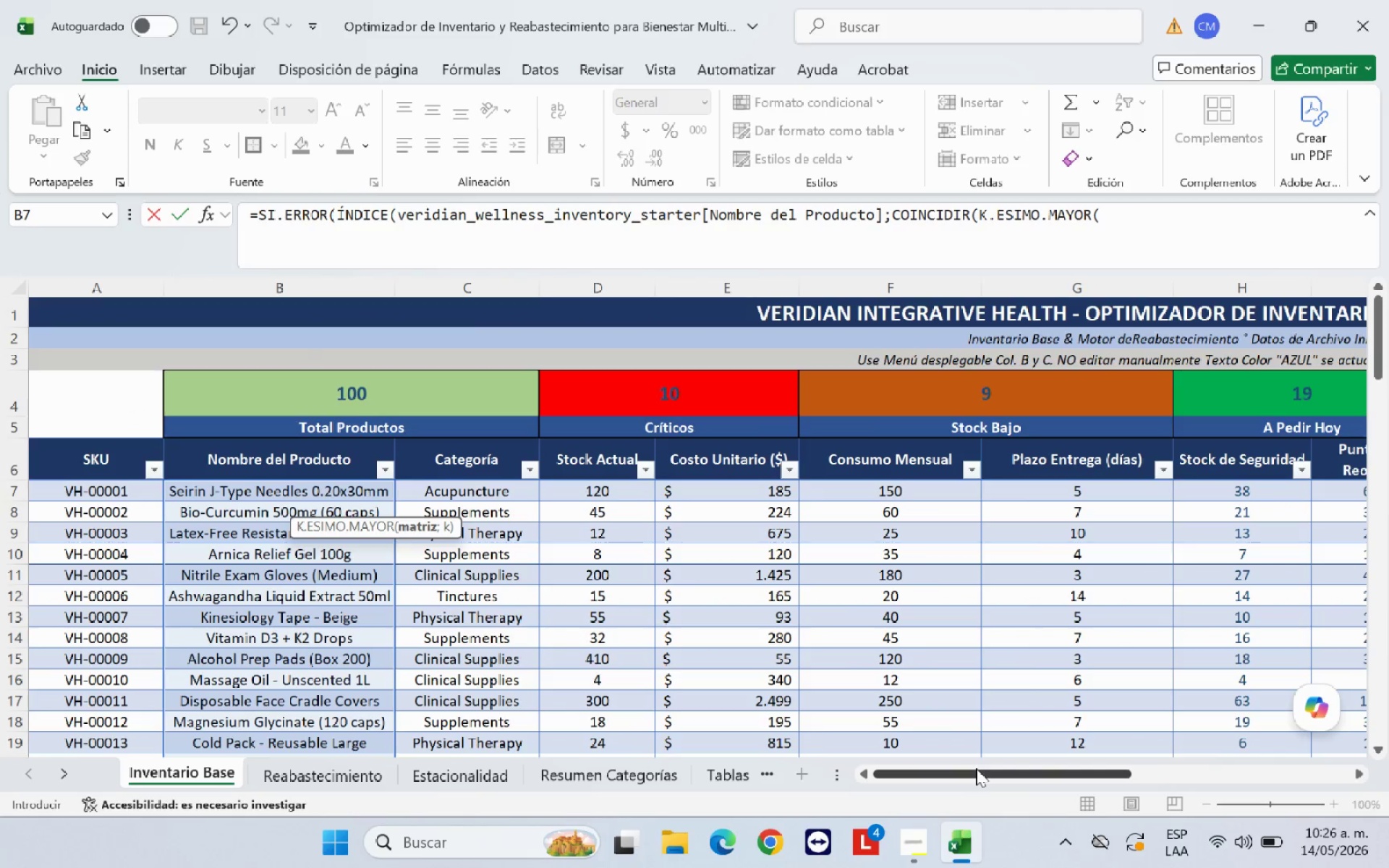 
left_click_drag(start_coordinate=[976, 772], to_coordinate=[1229, 767])
 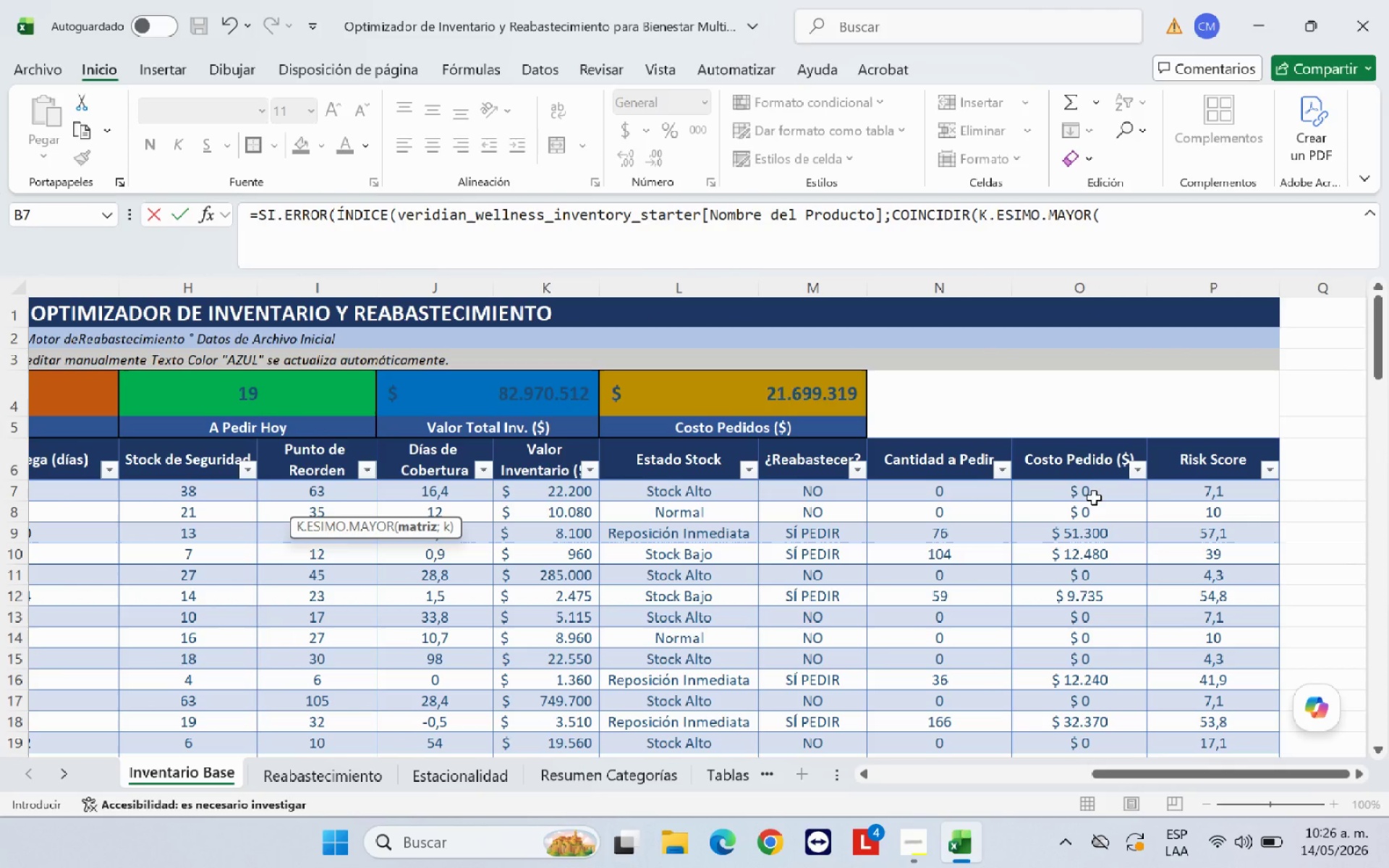 
left_click_drag(start_coordinate=[1095, 494], to_coordinate=[1087, 689])
 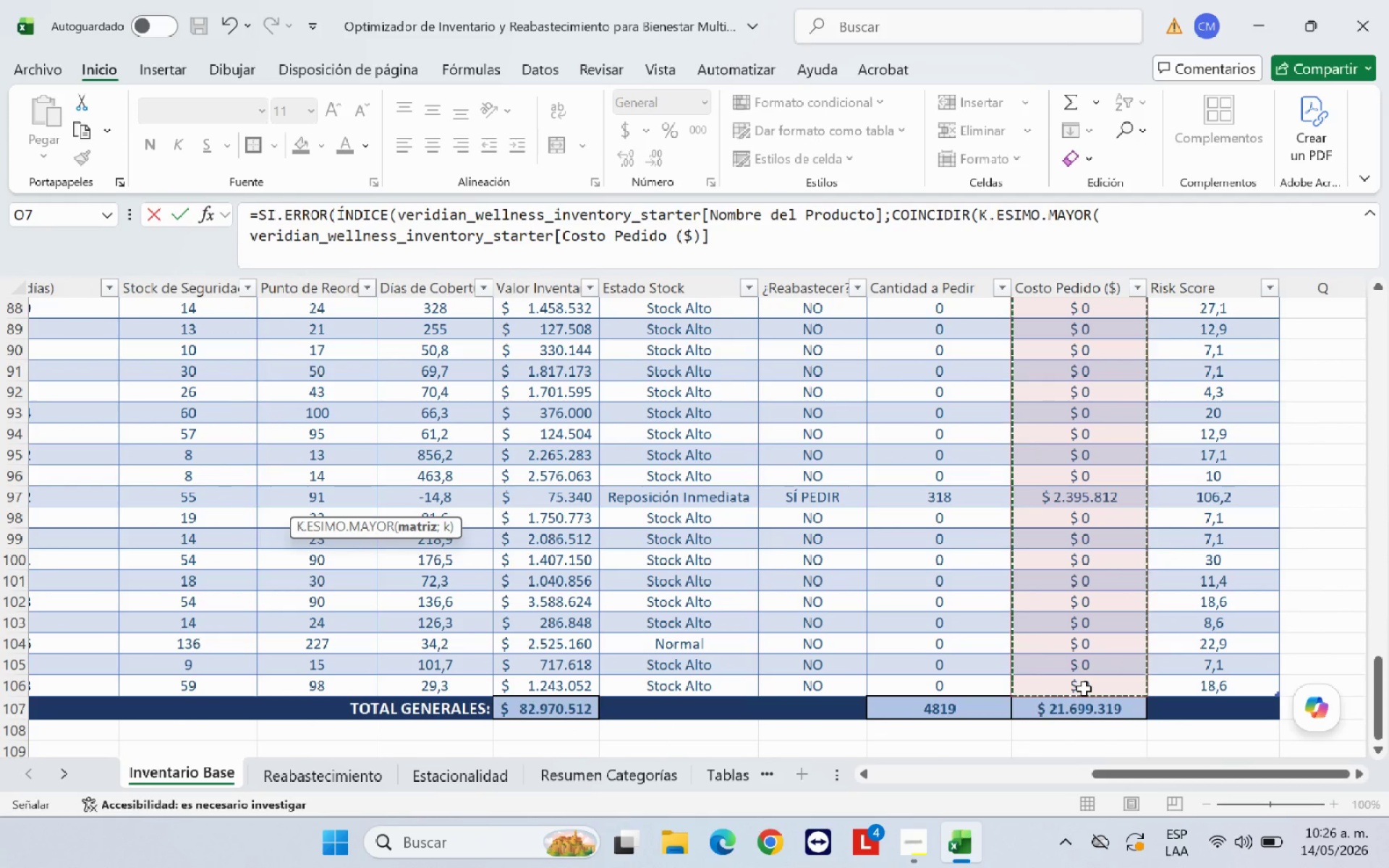 
type(<1(<)
 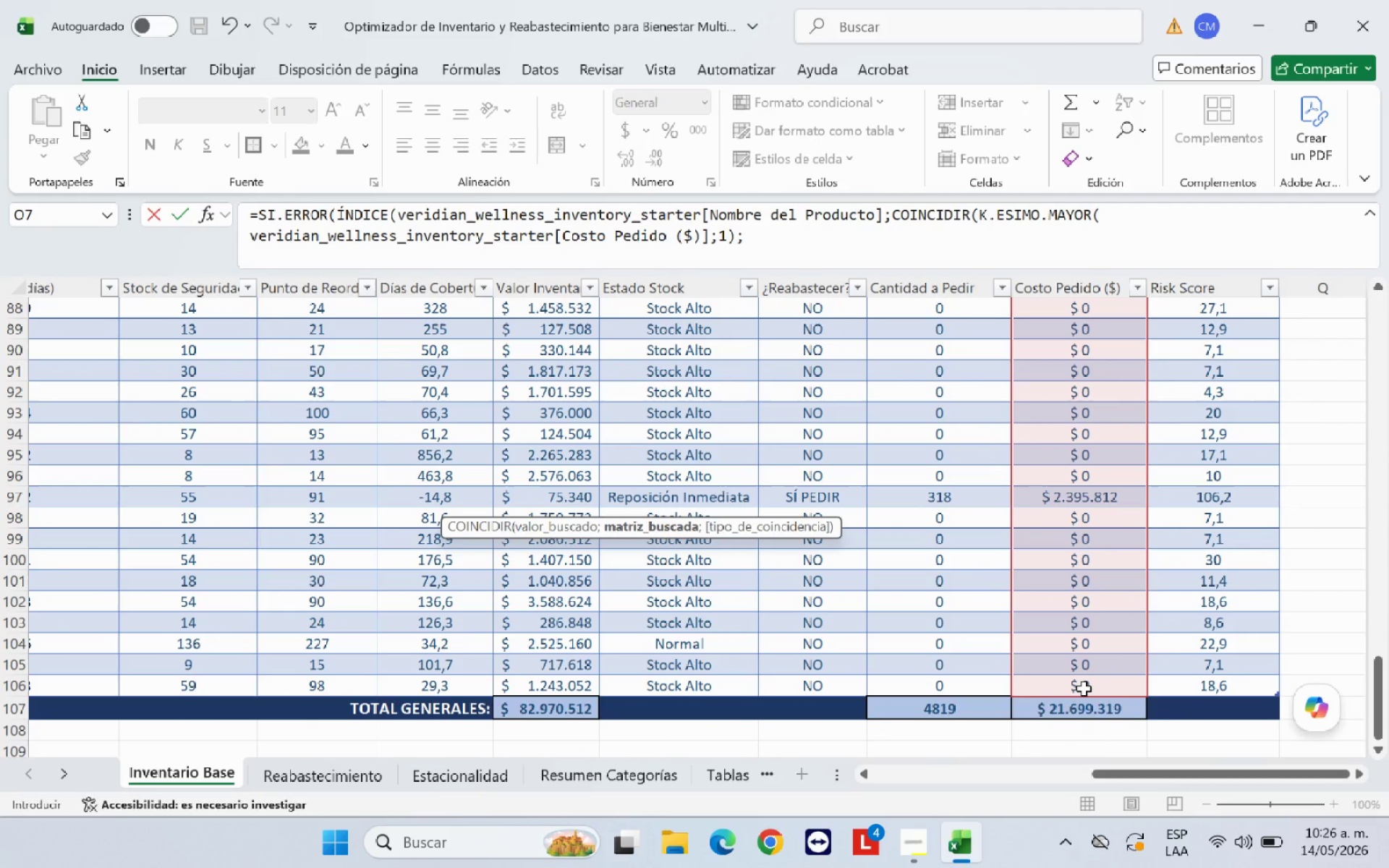 
scroll: coordinate [1110, 623], scroll_direction: up, amount: 33.0
 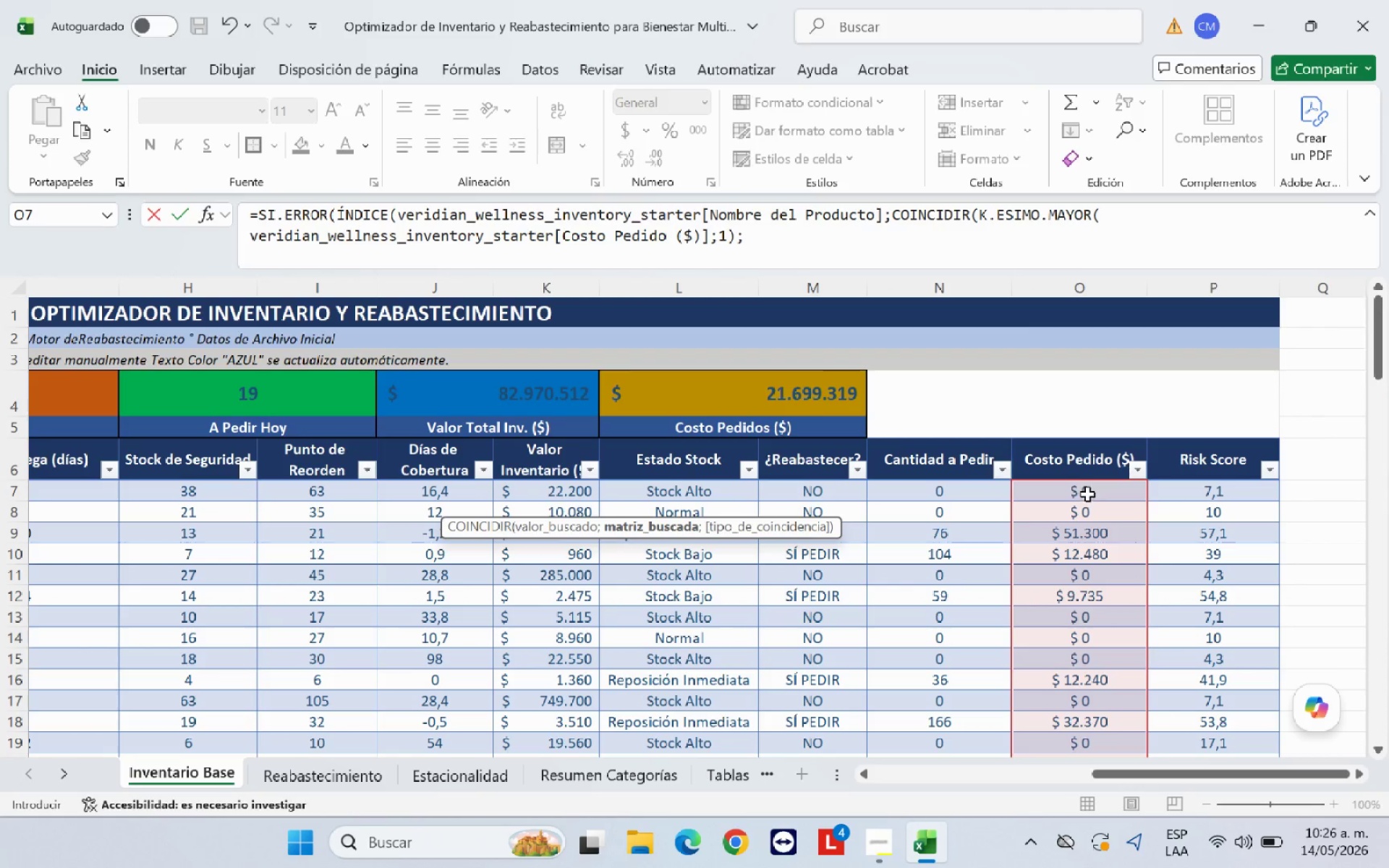 
left_click_drag(start_coordinate=[1088, 493], to_coordinate=[1079, 680])
 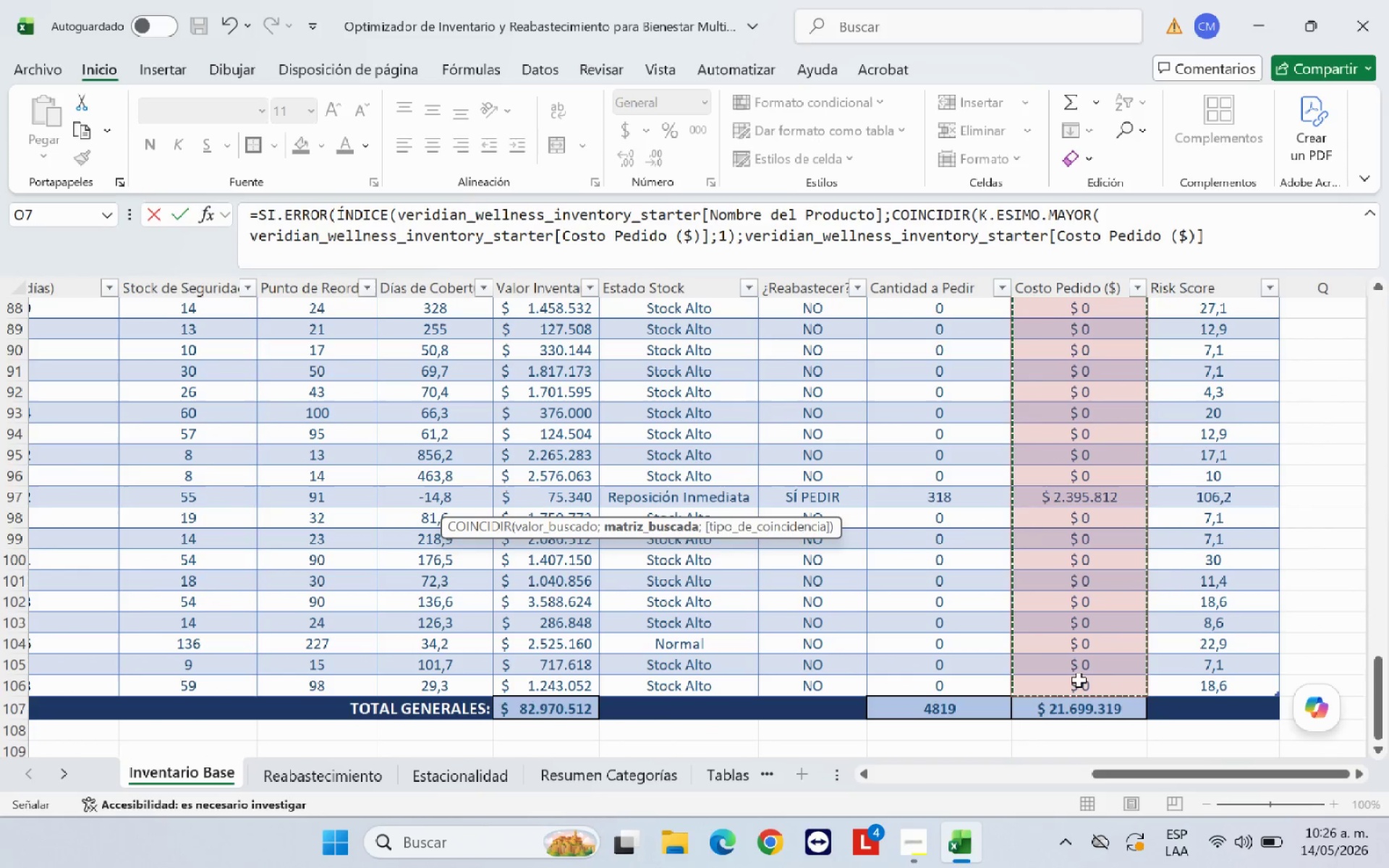 
type(<0((<@-@()
 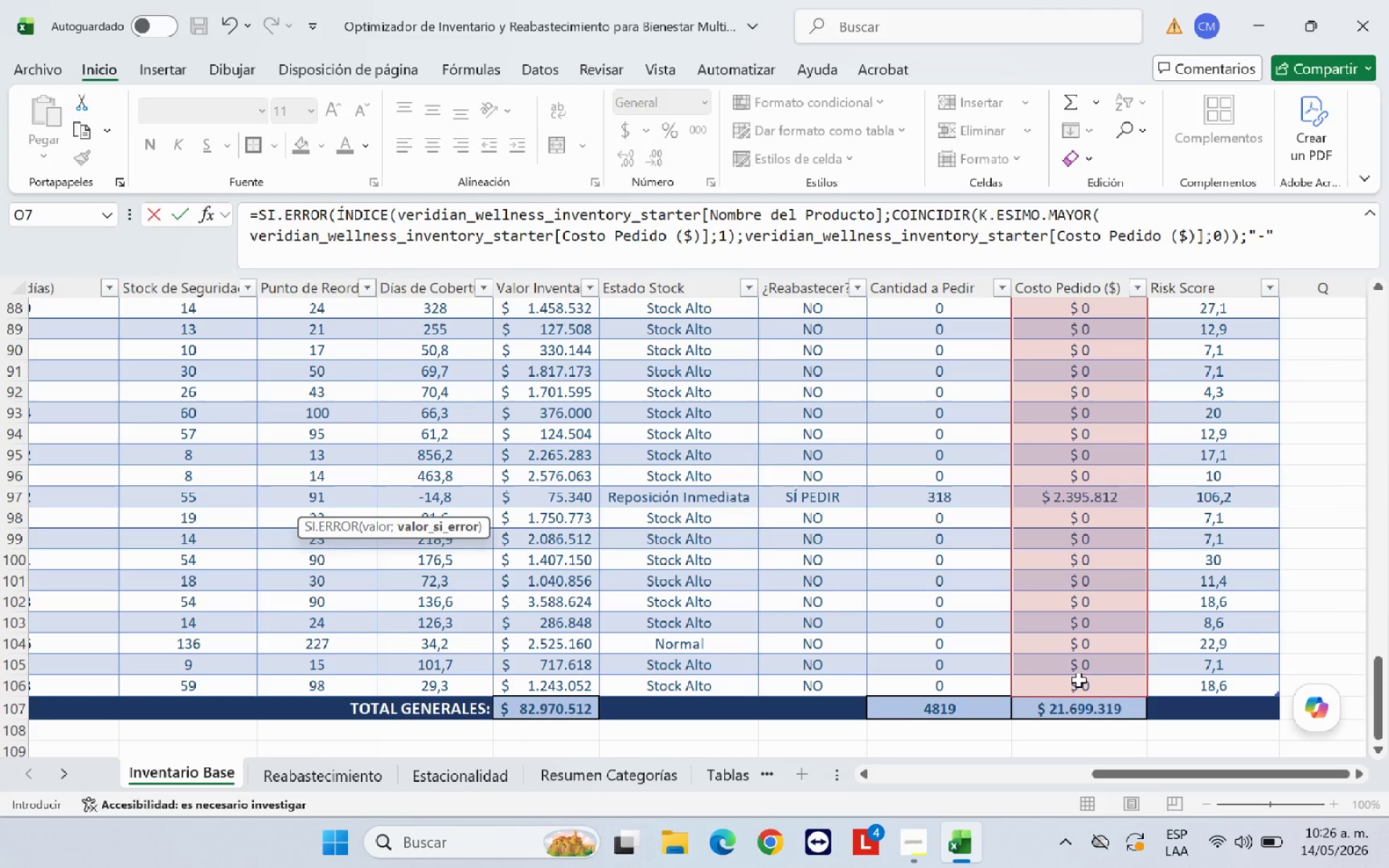 
key(Enter)
 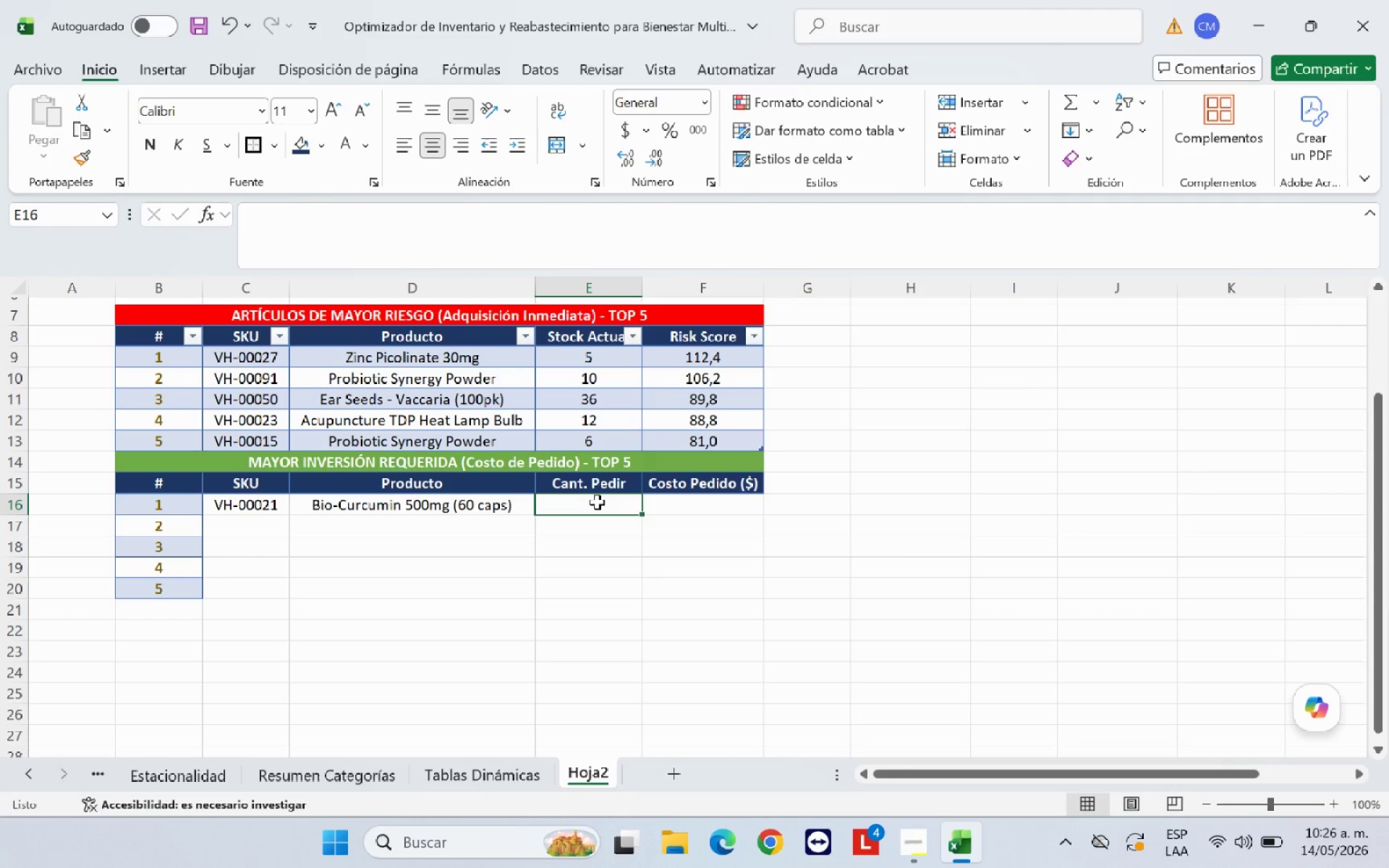 
wait(11.84)
 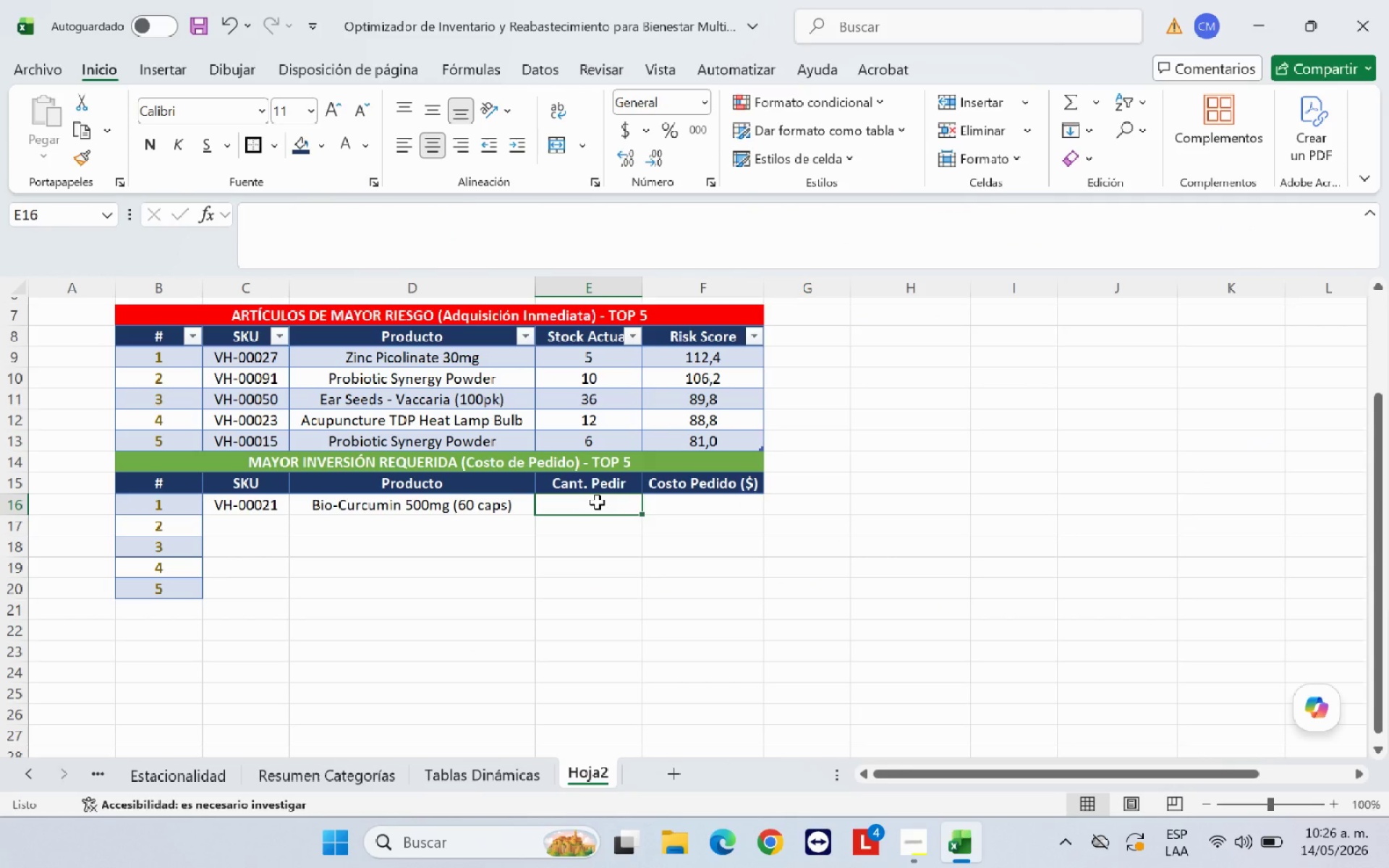 
type()SI.ERROR*INDICE*)
 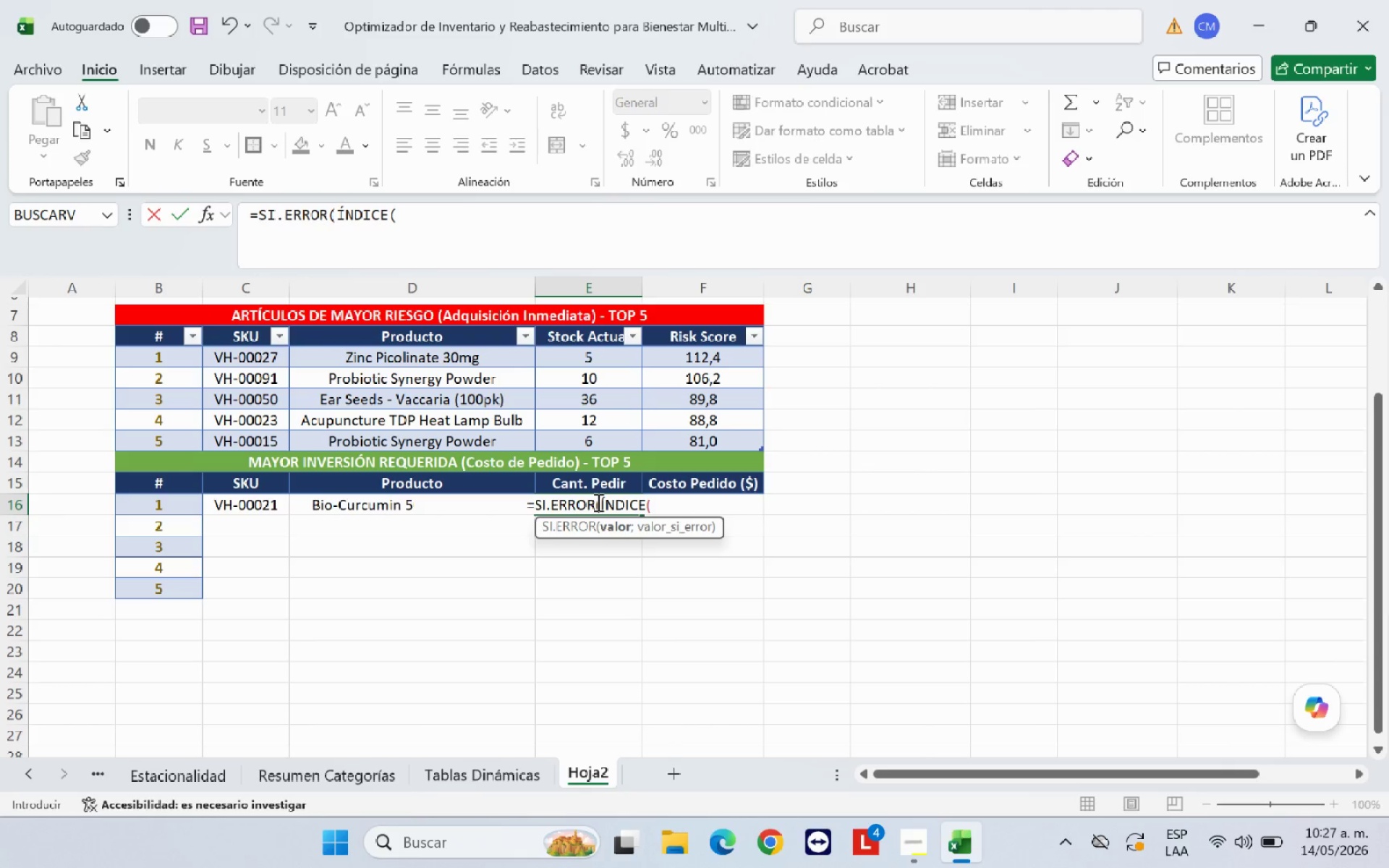 
 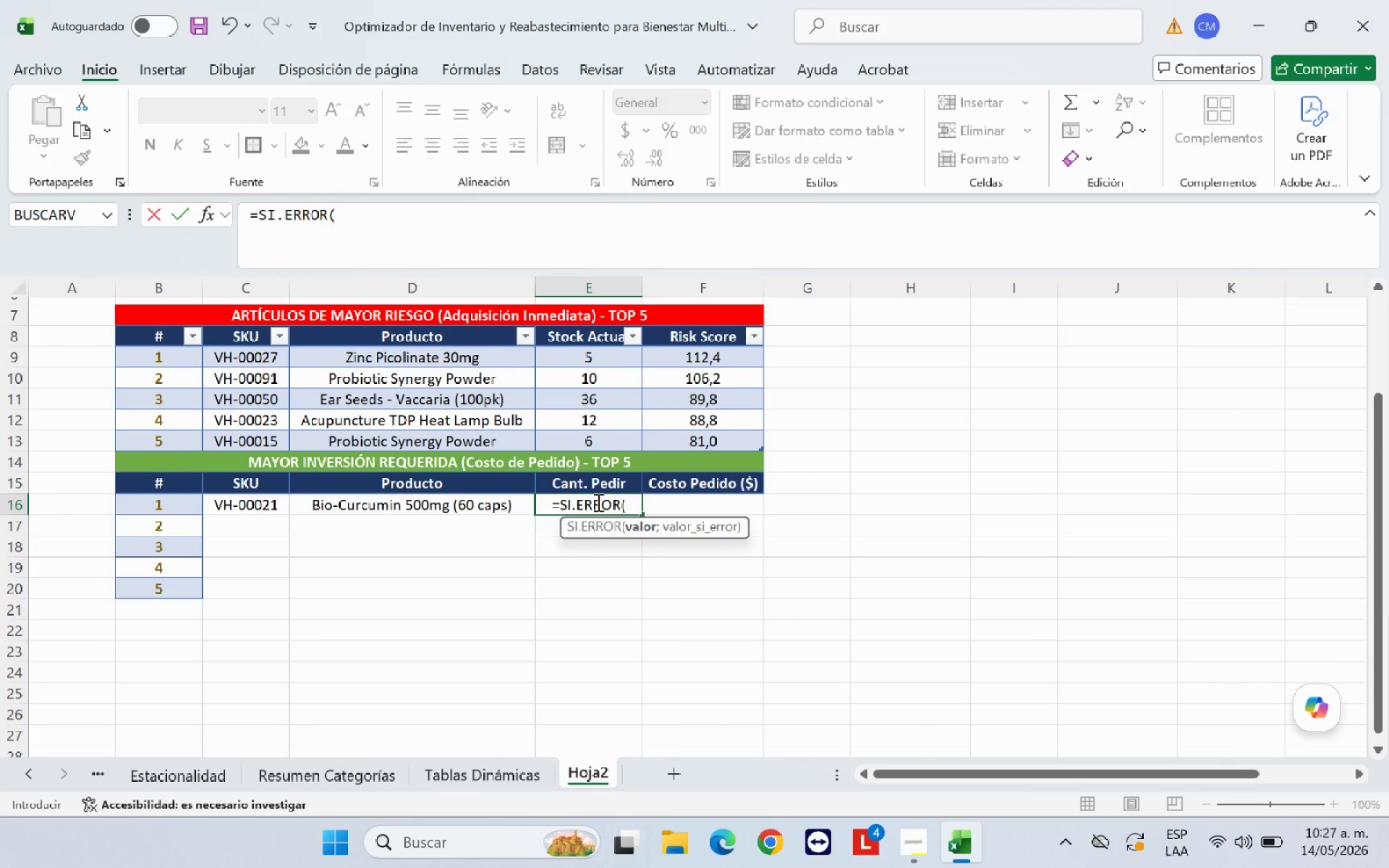 
hold_key(key=Semicolon, duration=0.36)
 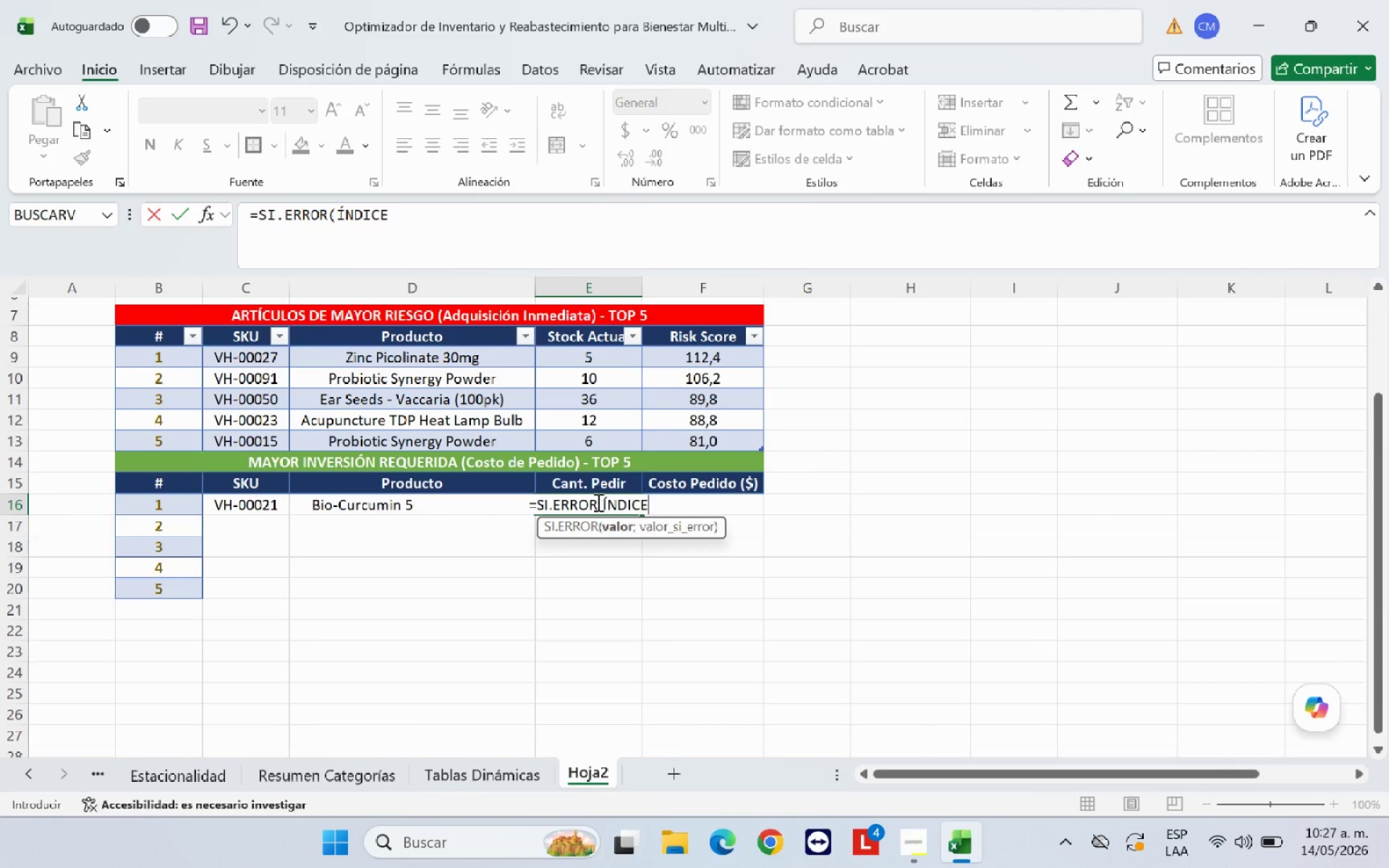 
double_click([107, 781])
 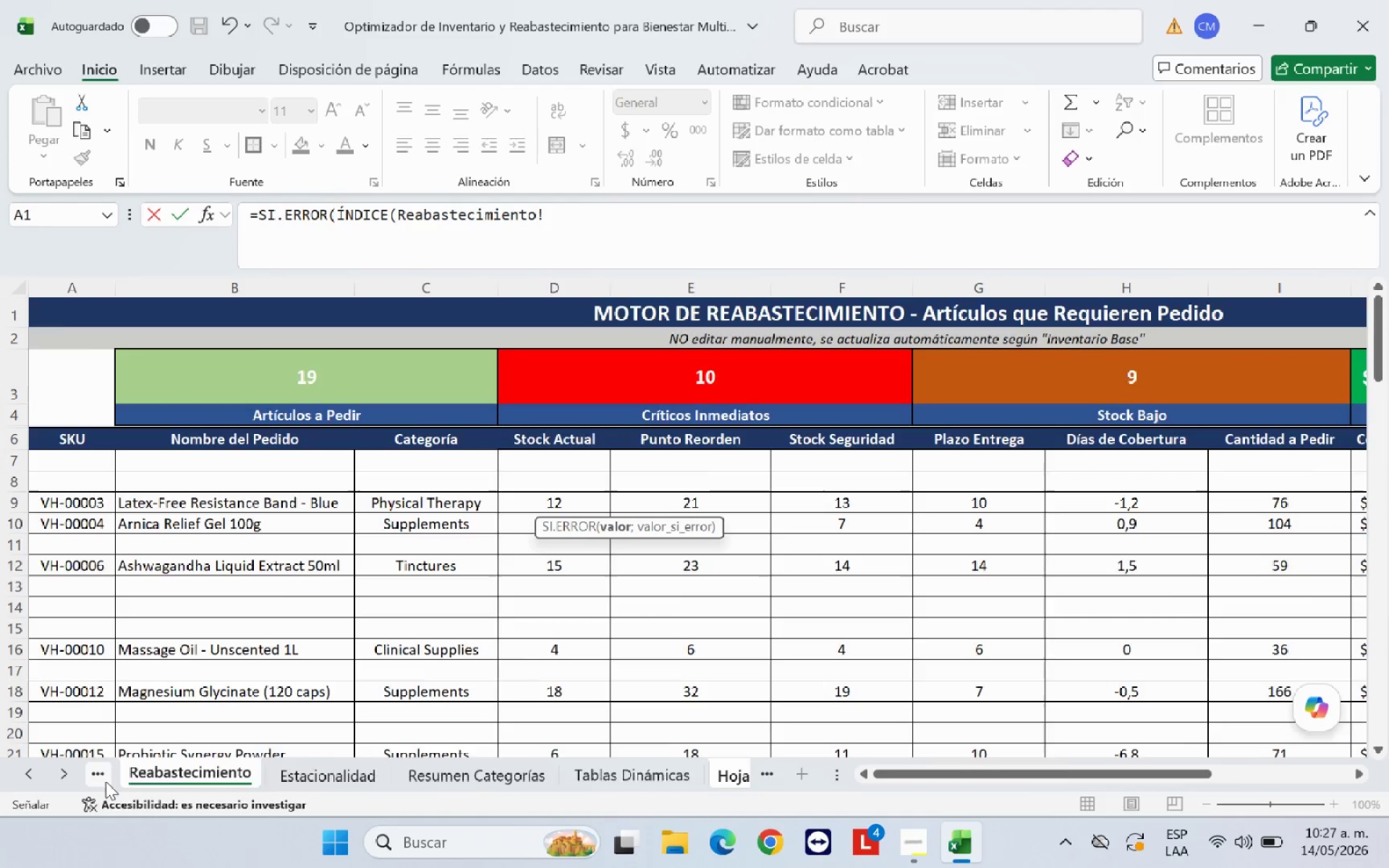 
left_click([106, 781])
 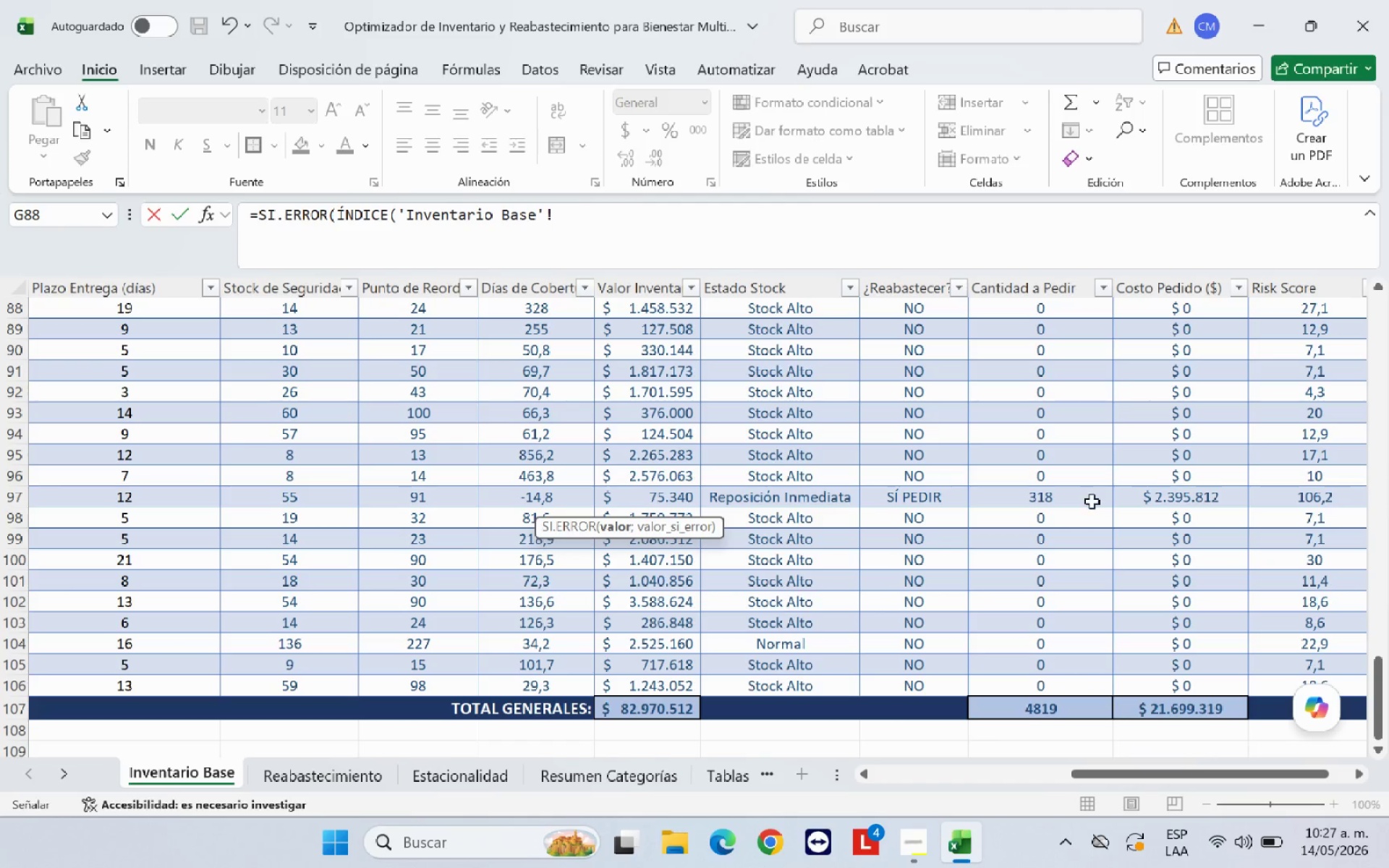 
scroll: coordinate [1184, 420], scroll_direction: up, amount: 35.0
 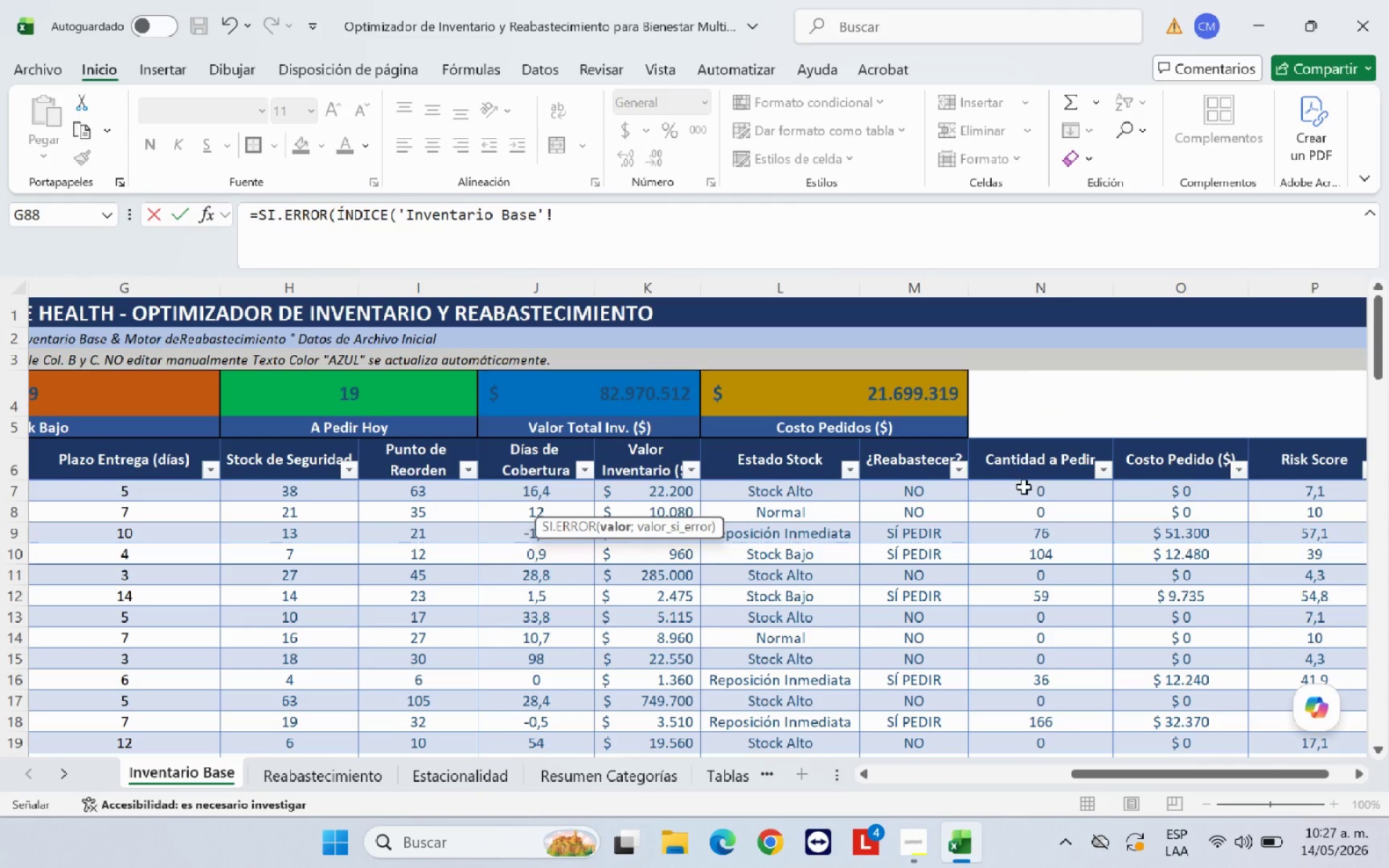 
left_click_drag(start_coordinate=[1025, 492], to_coordinate=[1055, 666])
 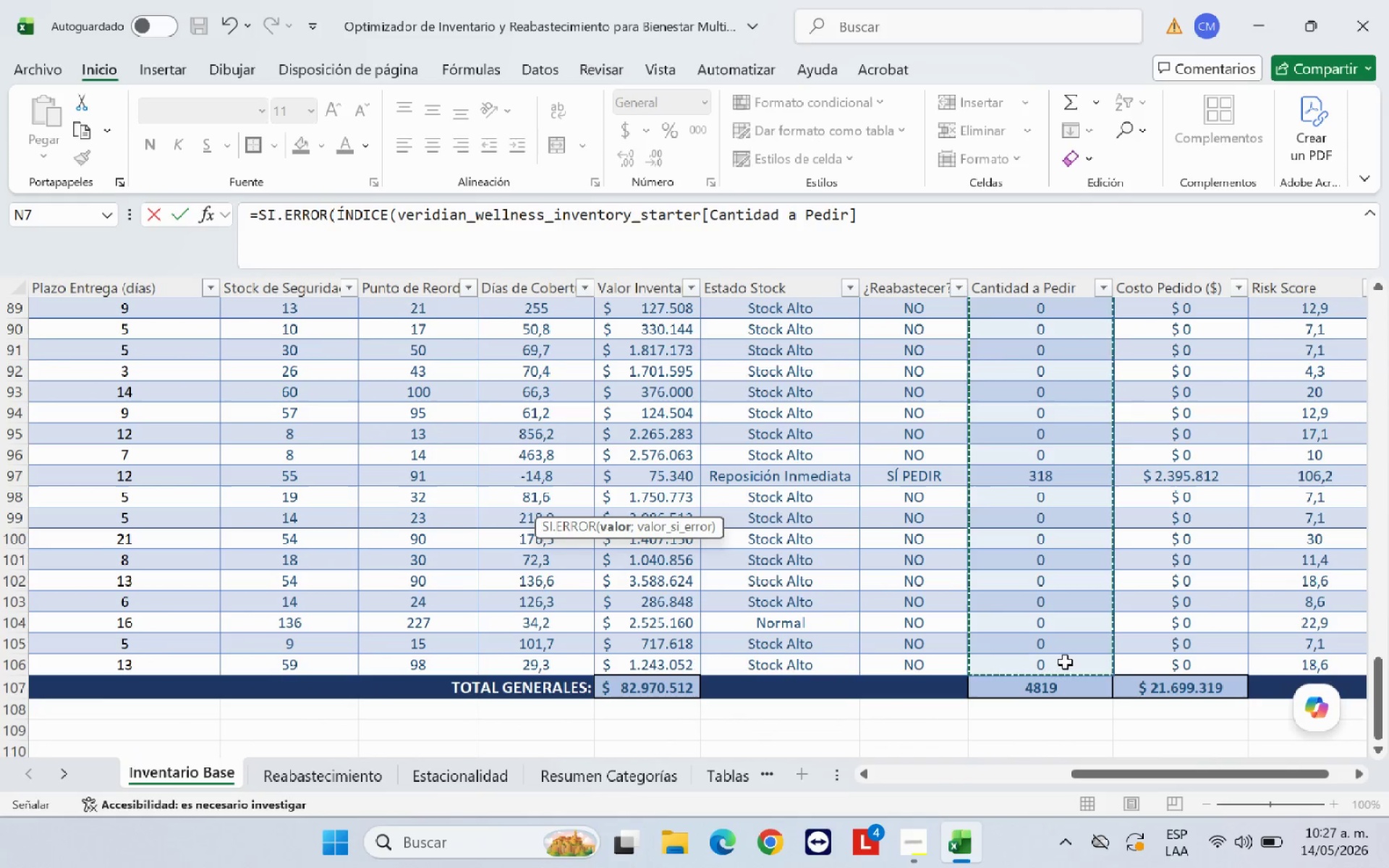 
type(<COINCIDIR*K.ESIMO.MAYOR*)
 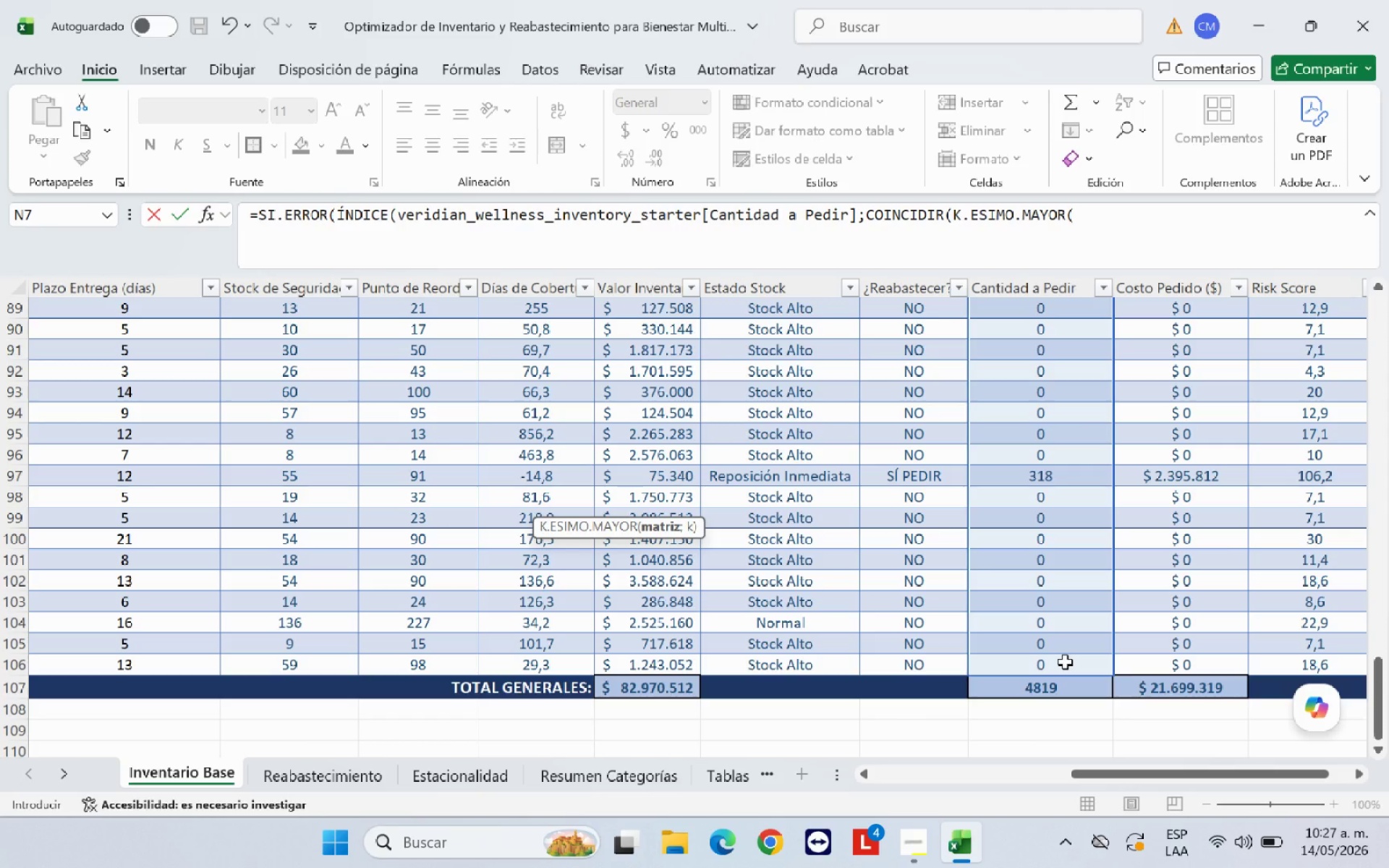 
scroll: coordinate [1194, 514], scroll_direction: up, amount: 37.0
 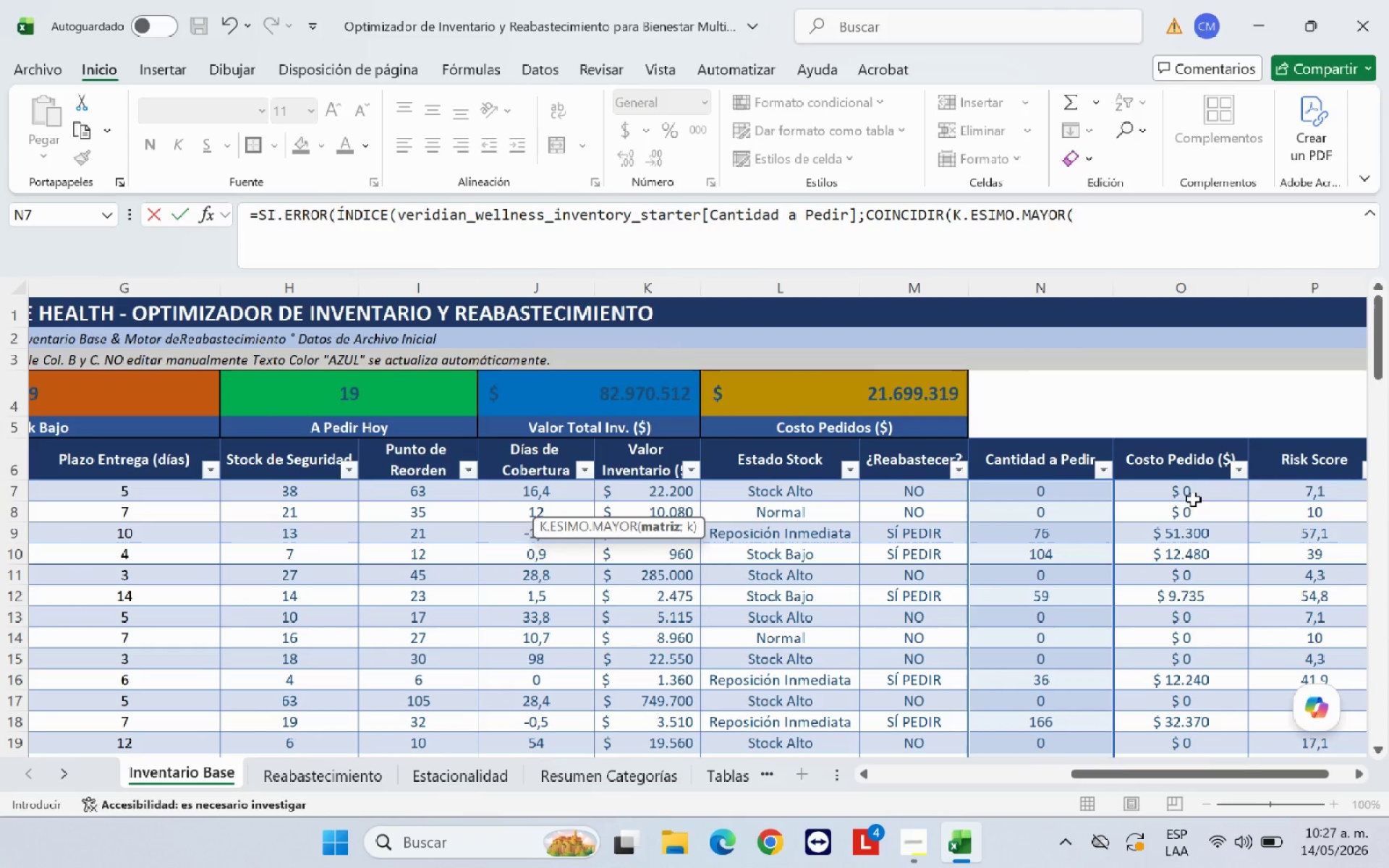 
left_click_drag(start_coordinate=[1199, 495], to_coordinate=[1197, 679])
 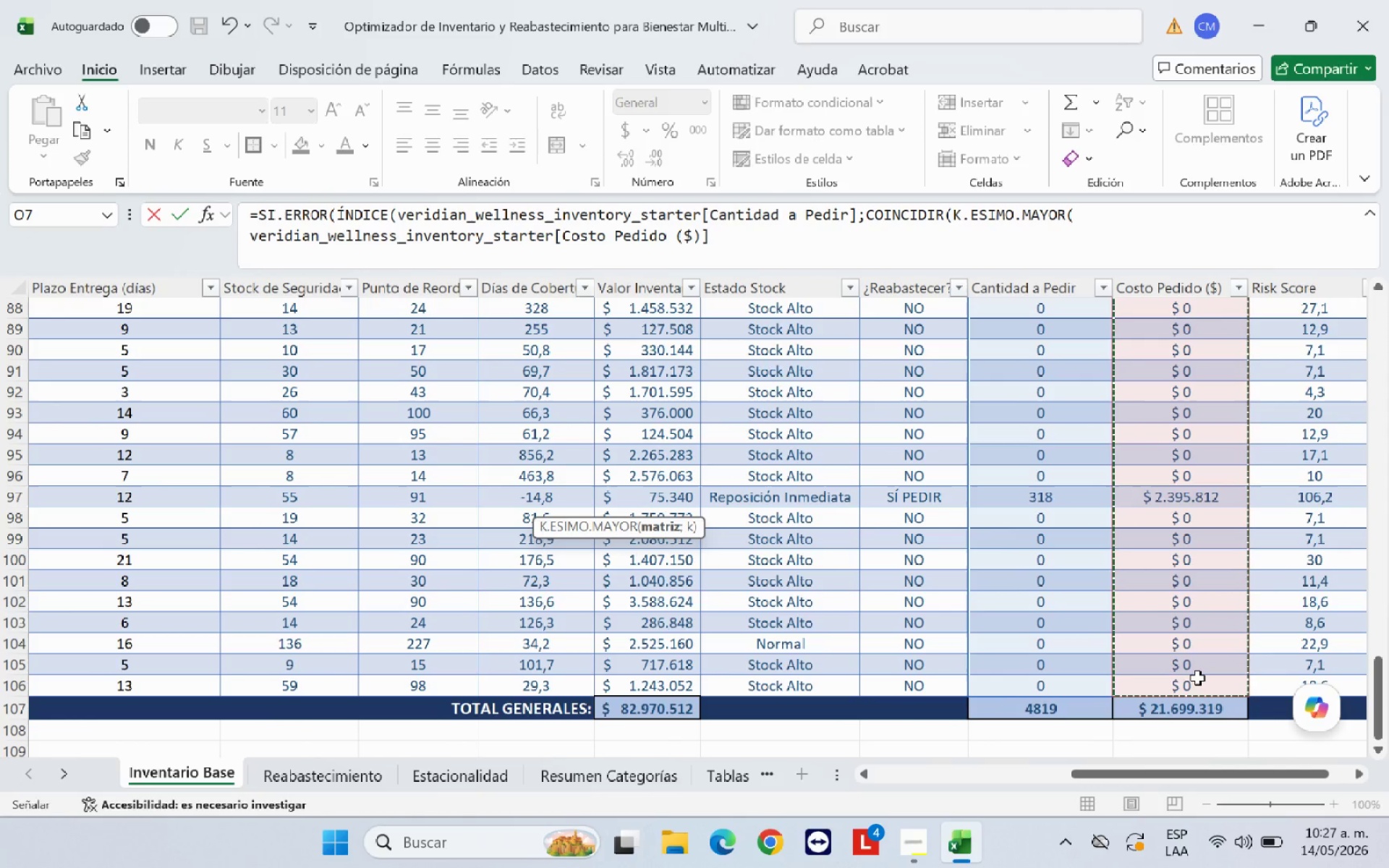 
type(<1(<)
 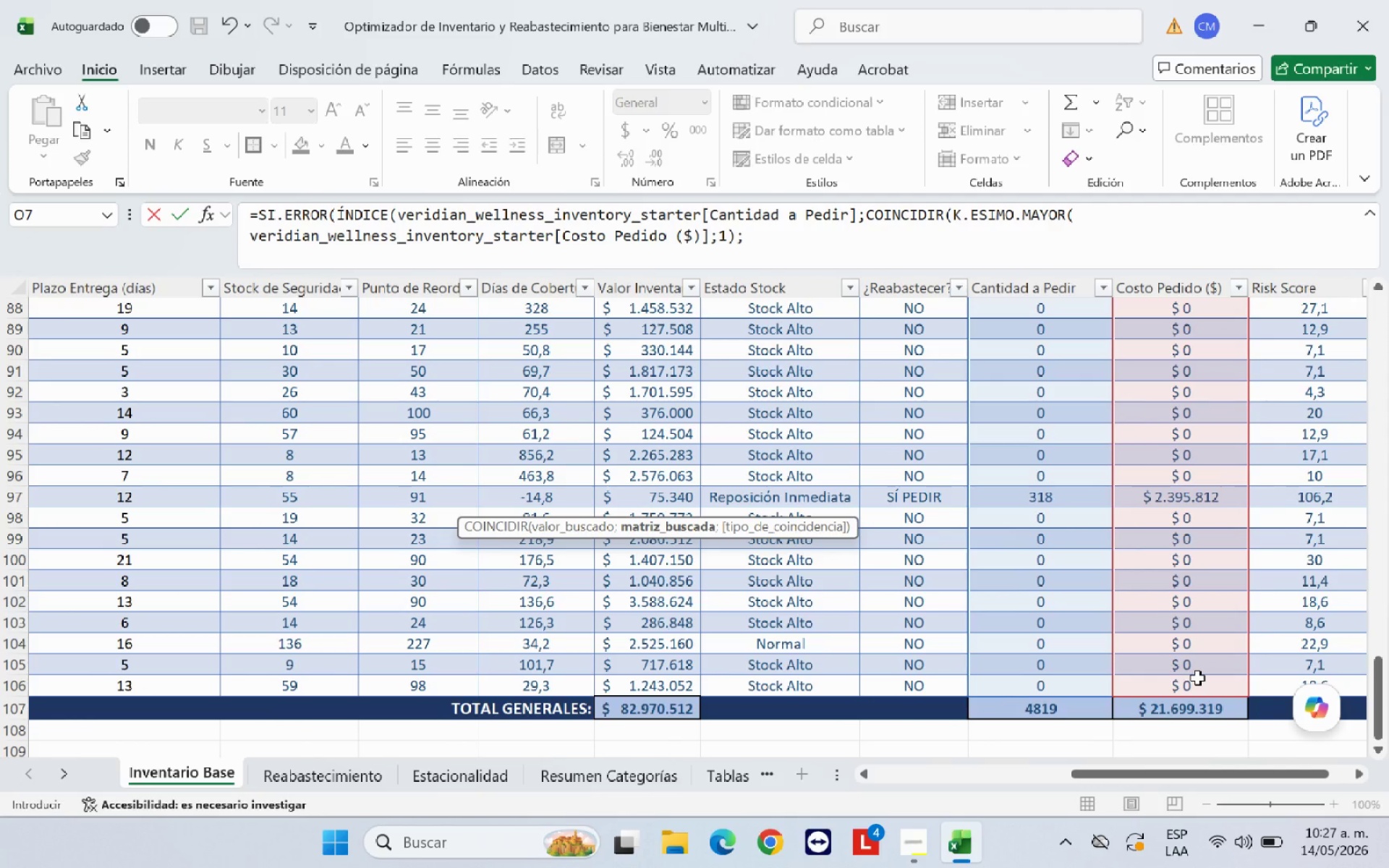 
scroll: coordinate [1191, 452], scroll_direction: up, amount: 34.0
 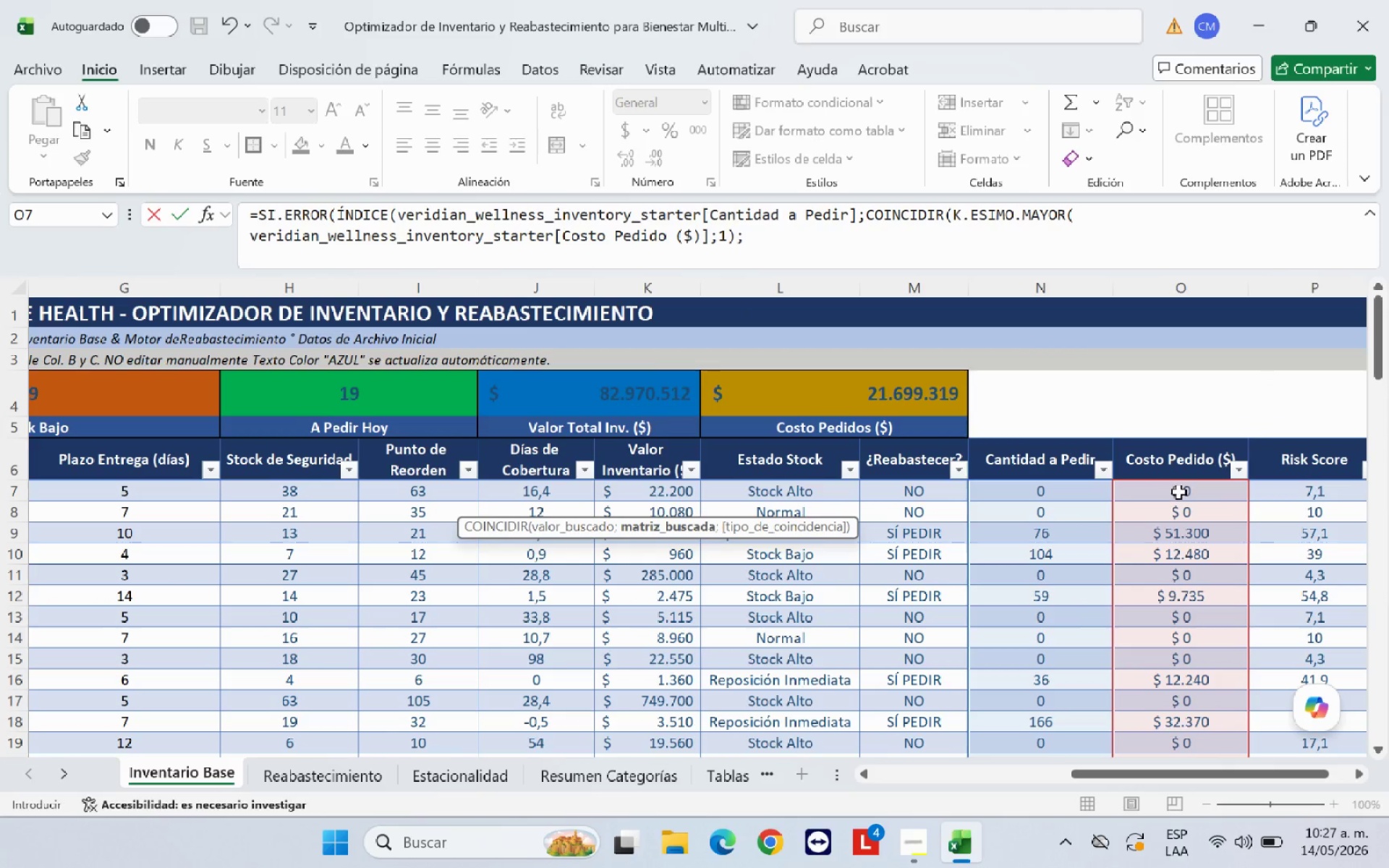 
left_click_drag(start_coordinate=[1183, 491], to_coordinate=[1171, 736])
 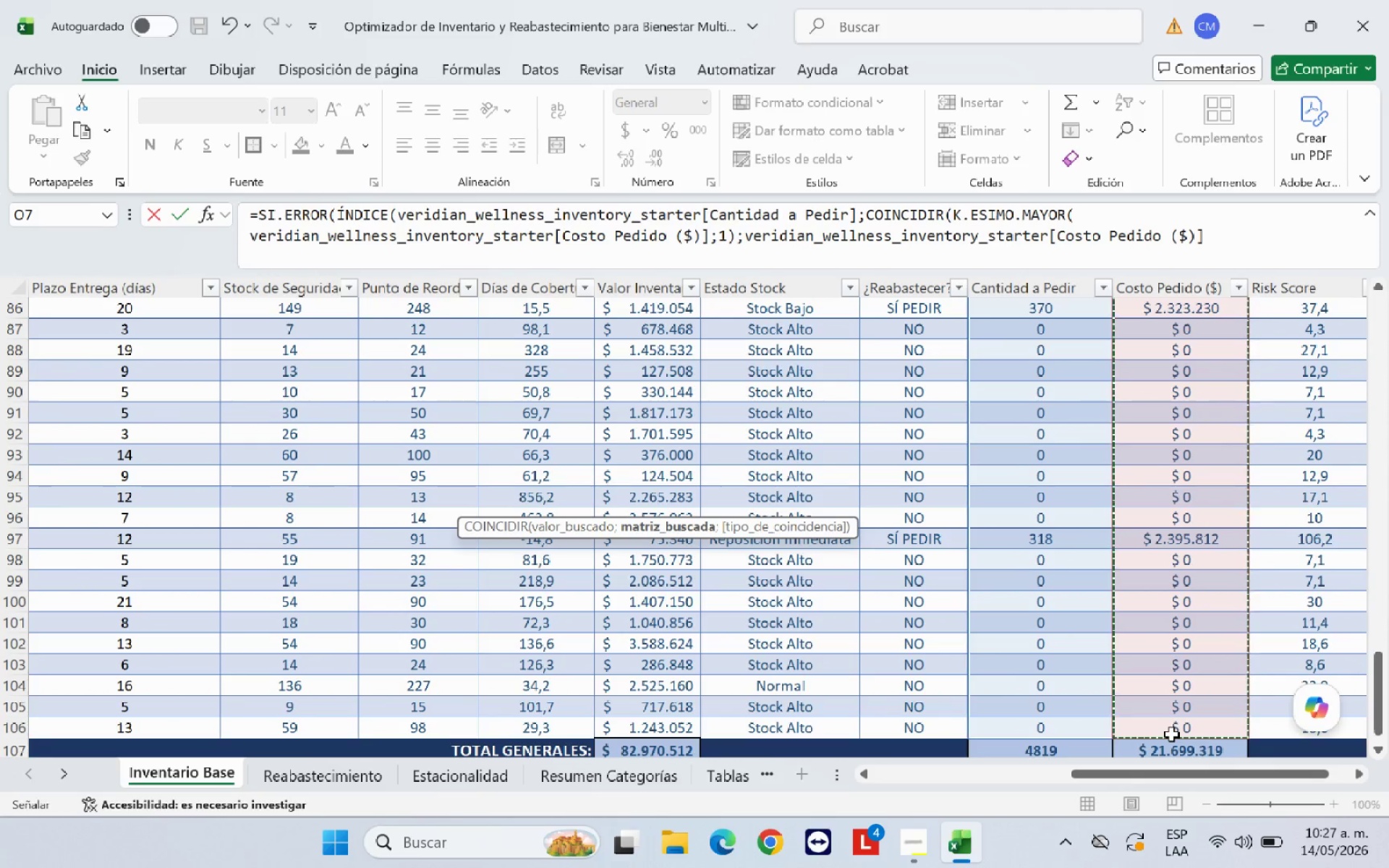 
type(<0((<@@()
 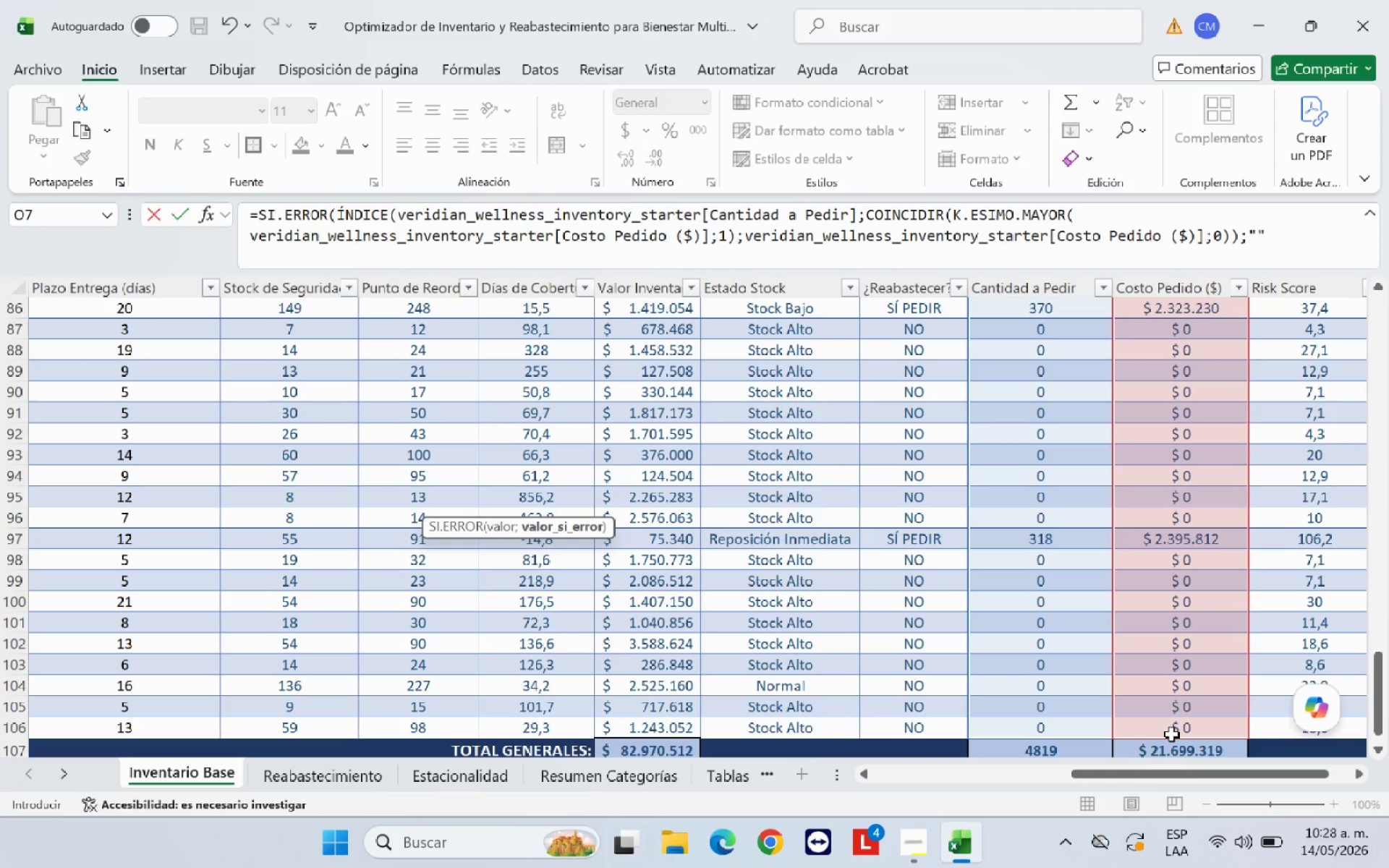 
key(Enter)
 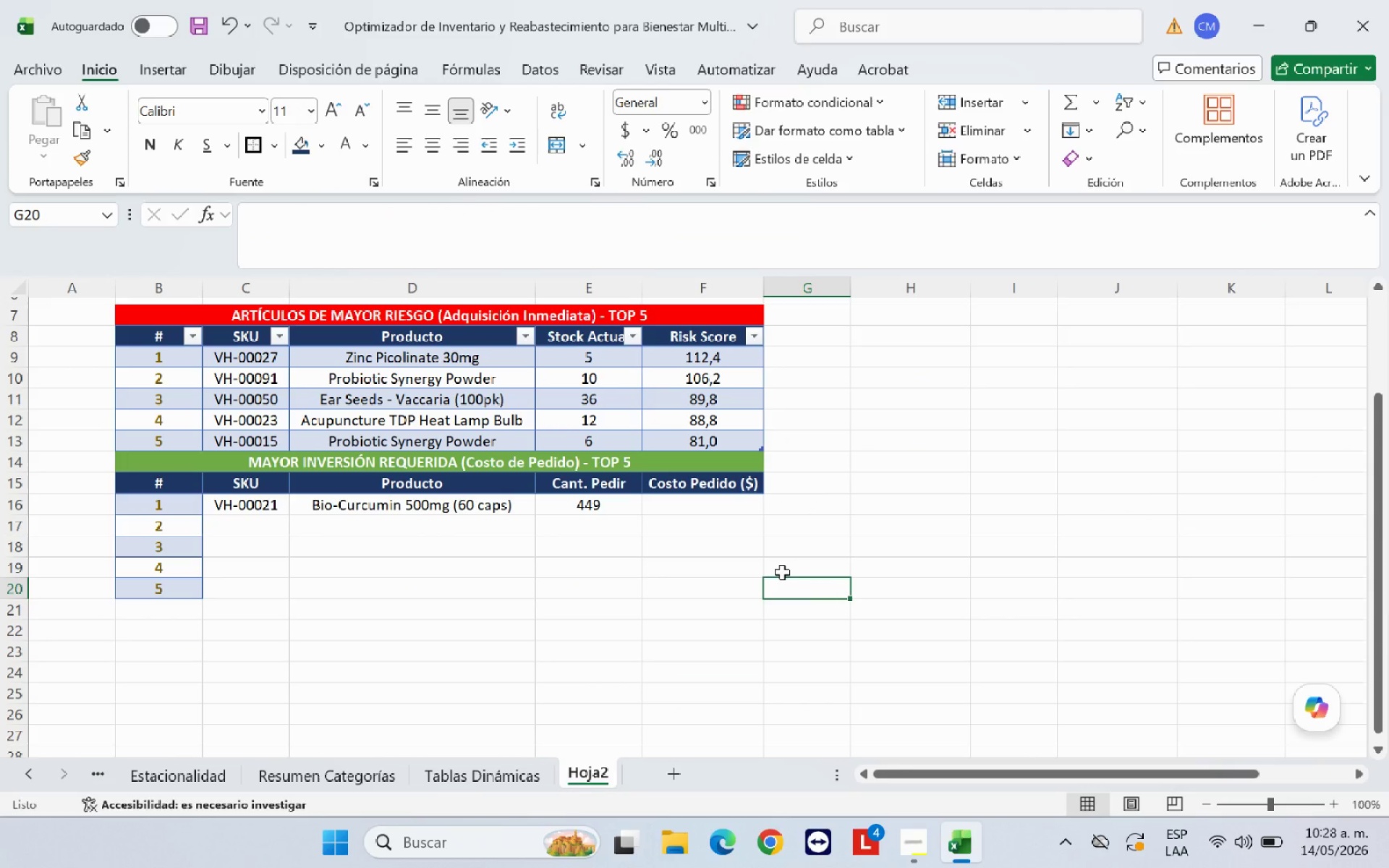 
left_click([674, 501])
 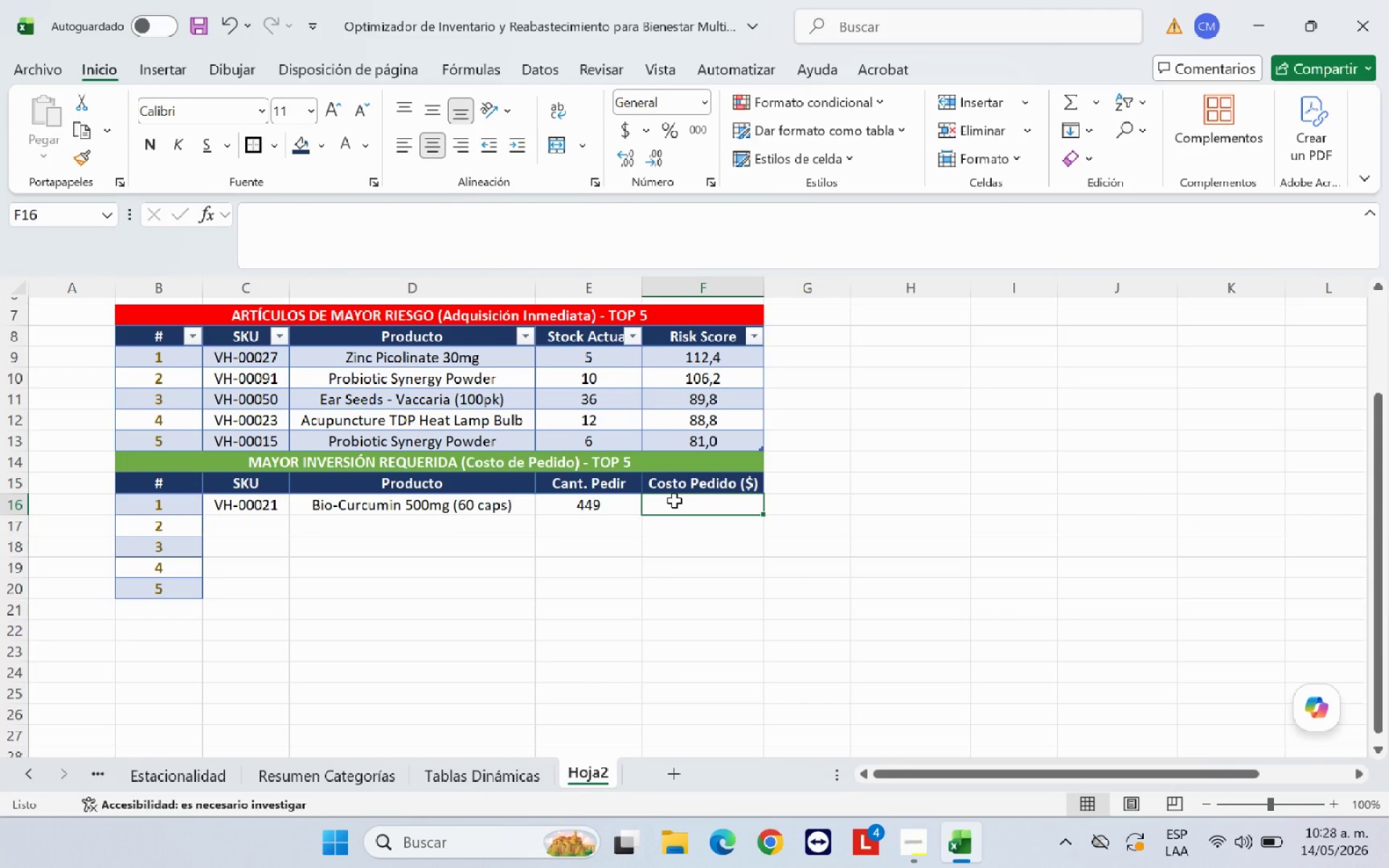 
wait(15.14)
 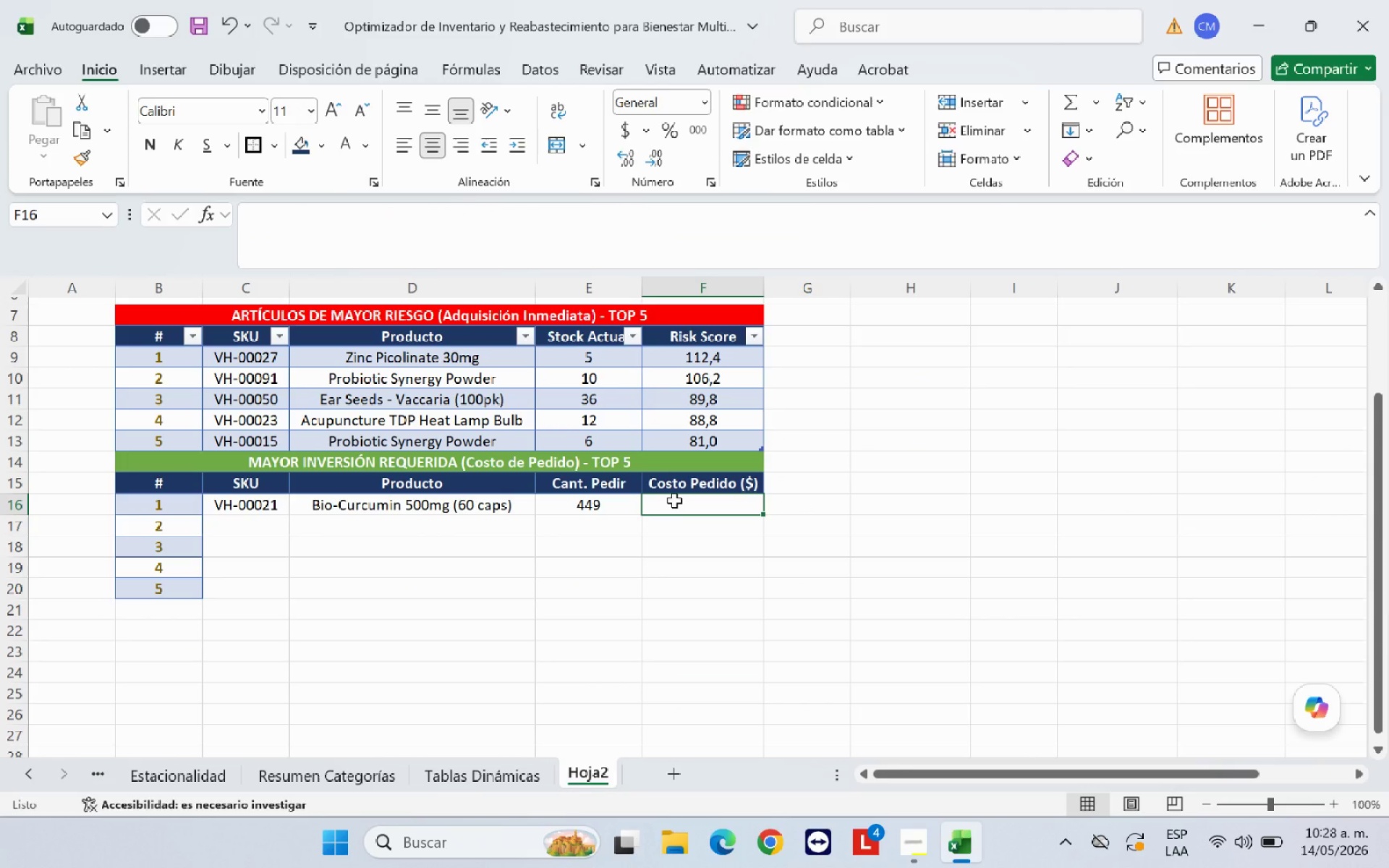 
type()SI.ERROR*K.ESIMO.MAYOR*)
 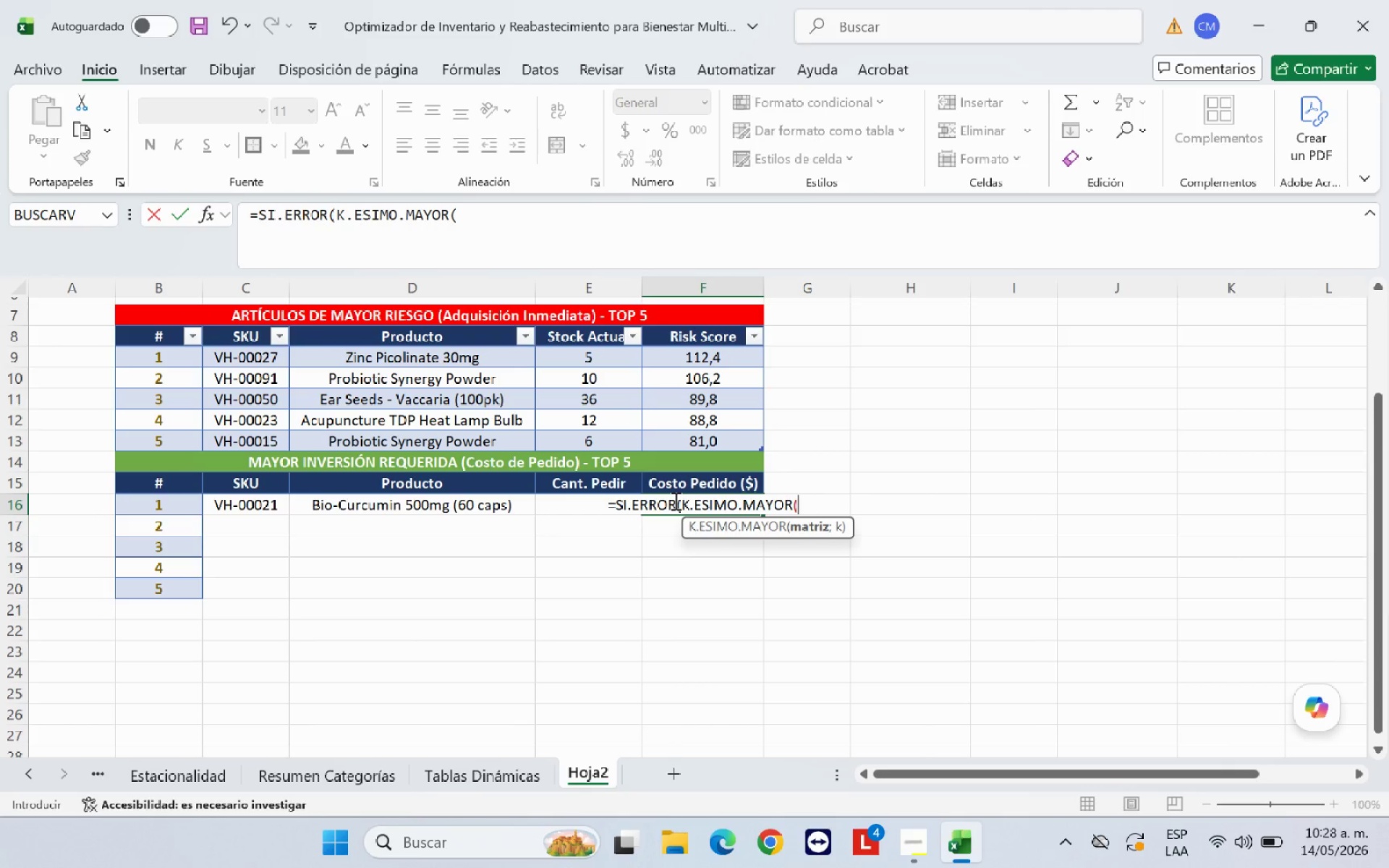 
left_click([99, 770])
 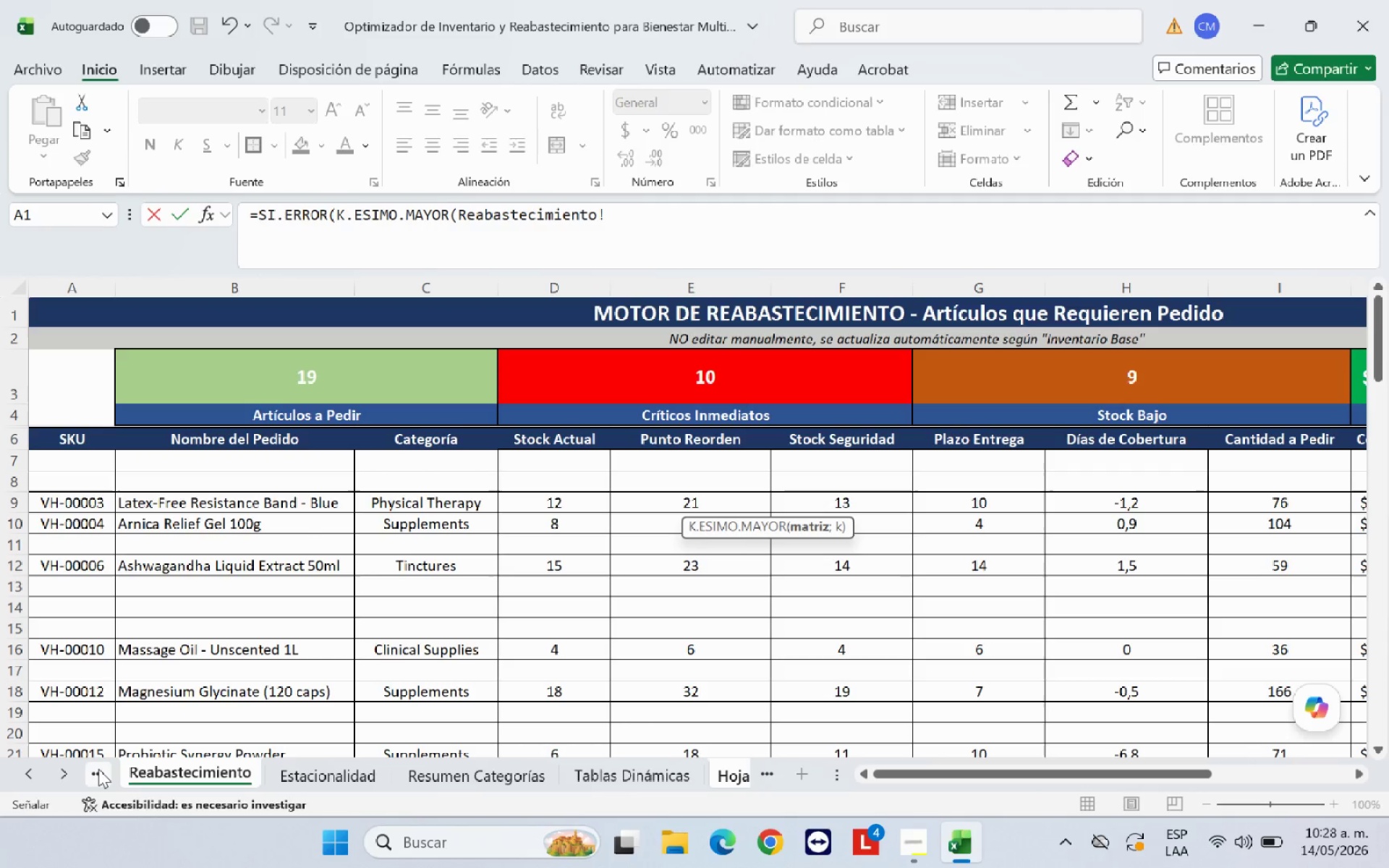 
left_click([98, 769])
 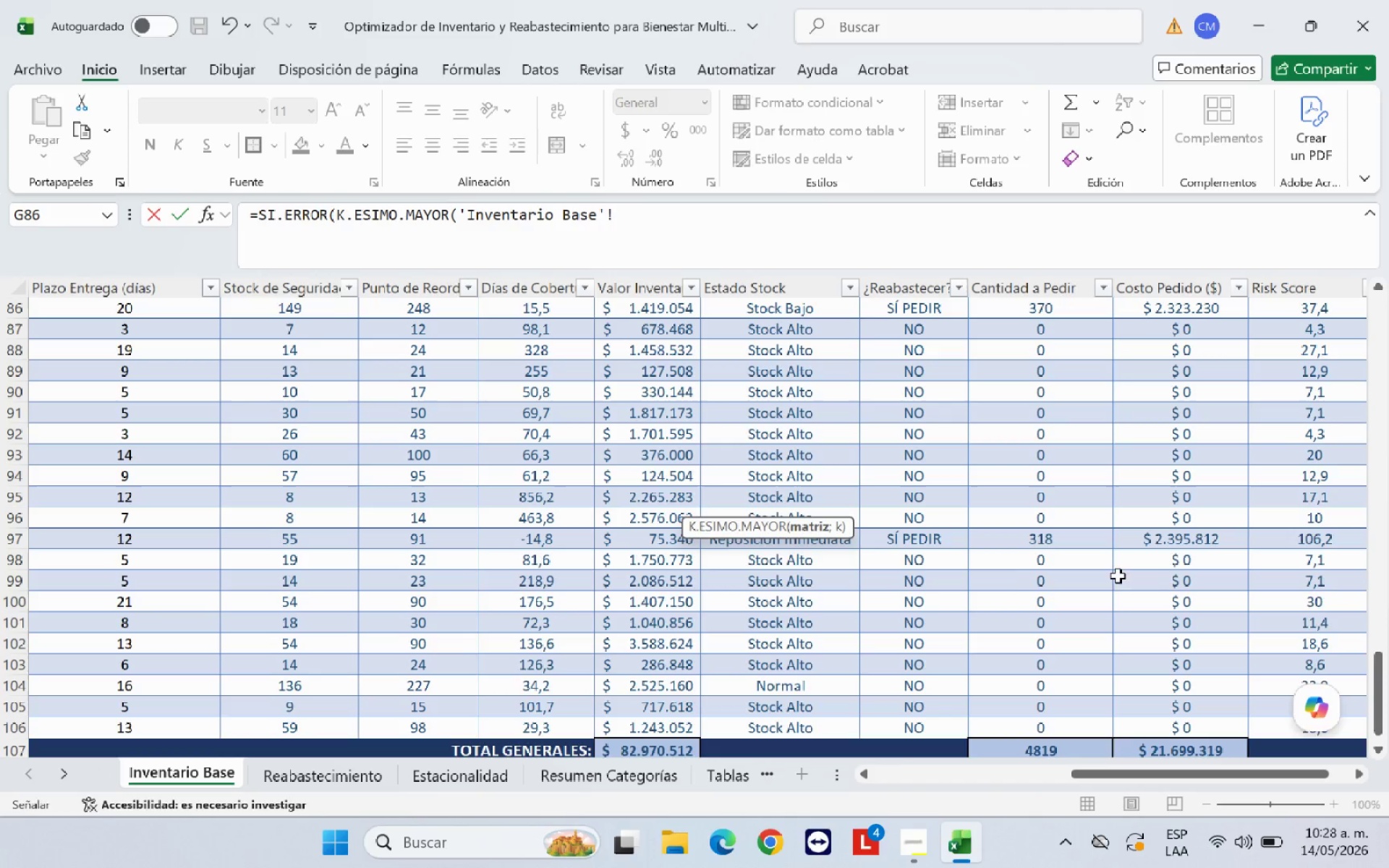 
scroll: coordinate [1213, 548], scroll_direction: up, amount: 32.0
 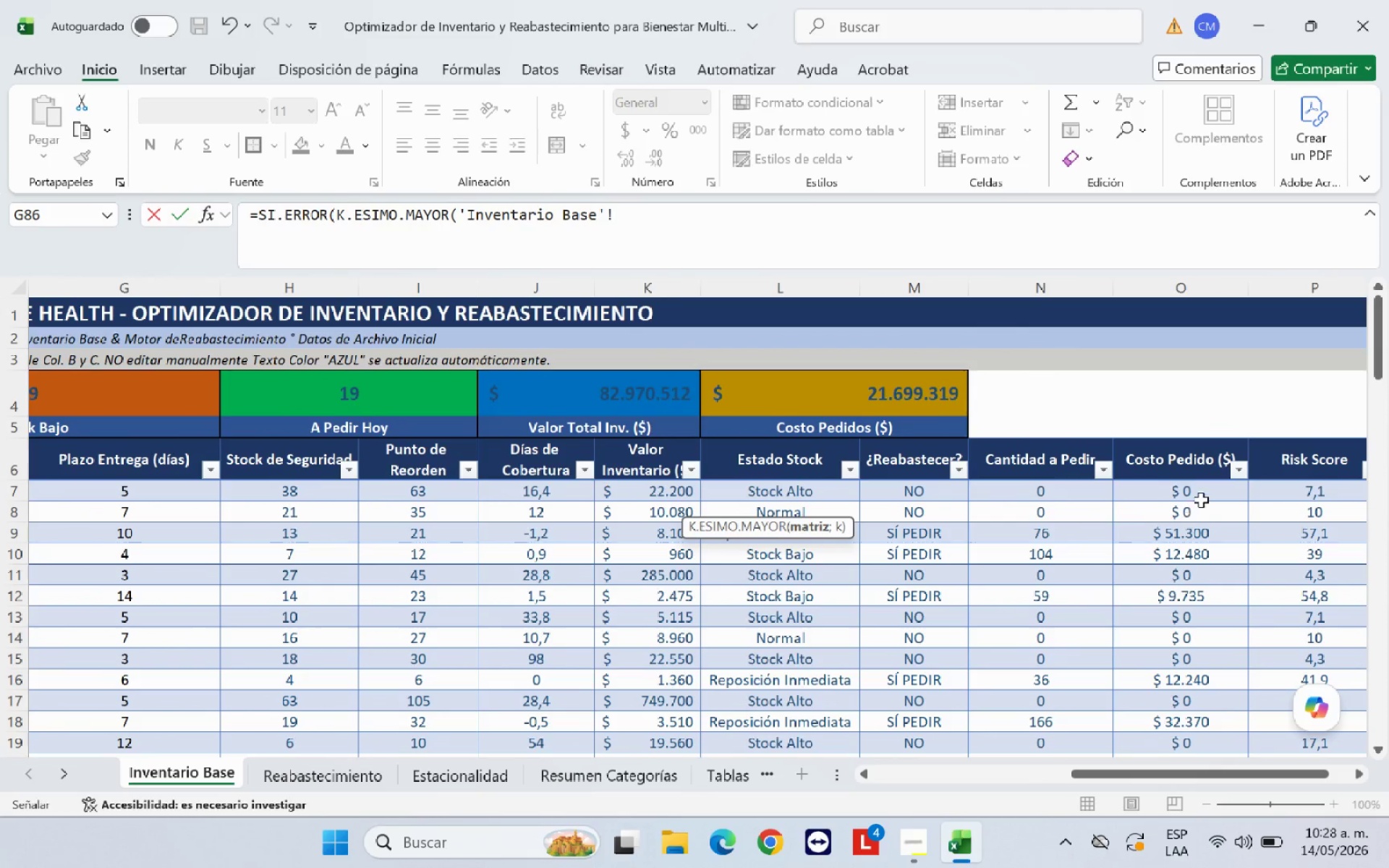 
left_click_drag(start_coordinate=[1202, 492], to_coordinate=[1194, 707])
 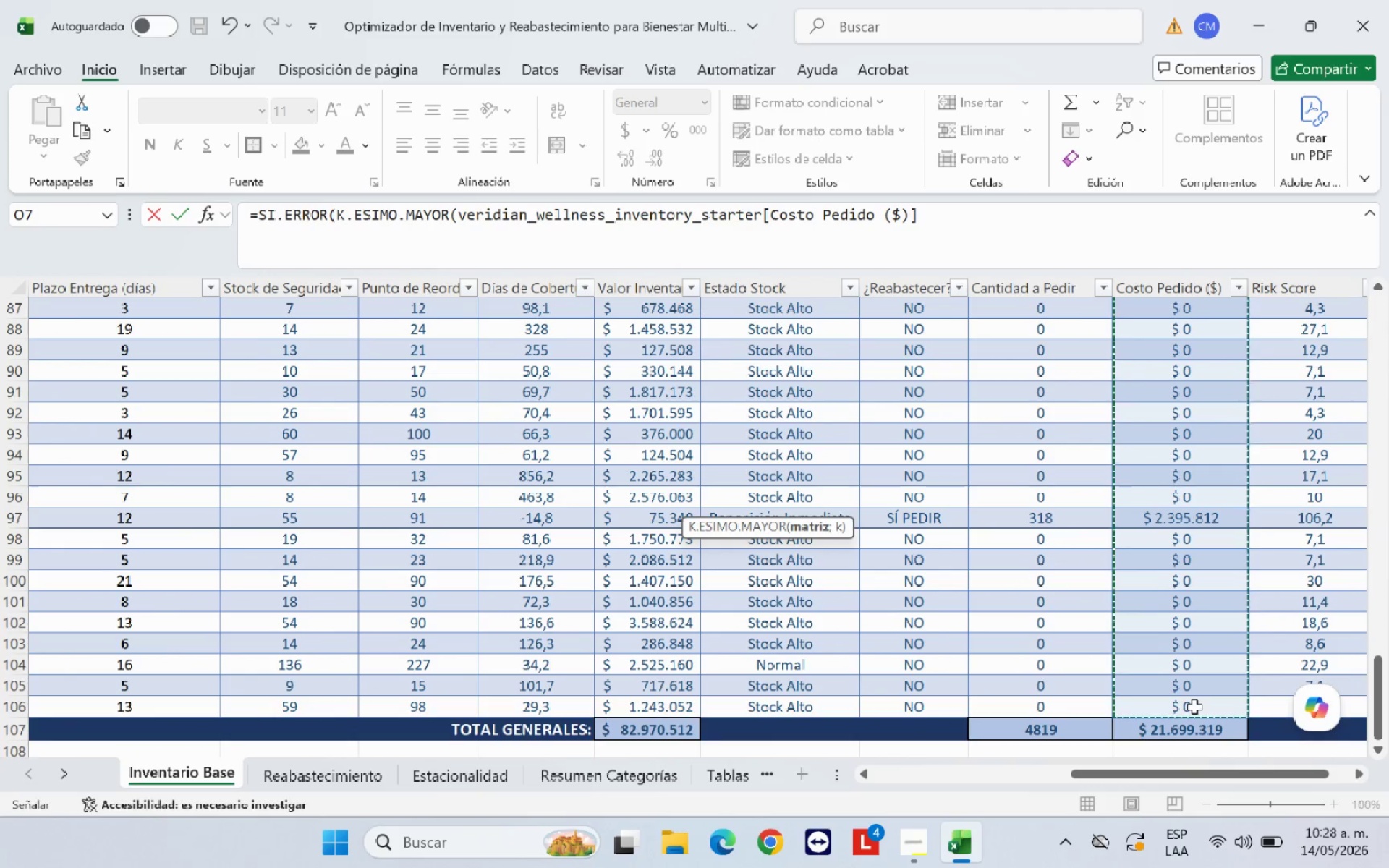 
type(<1(<@@()
 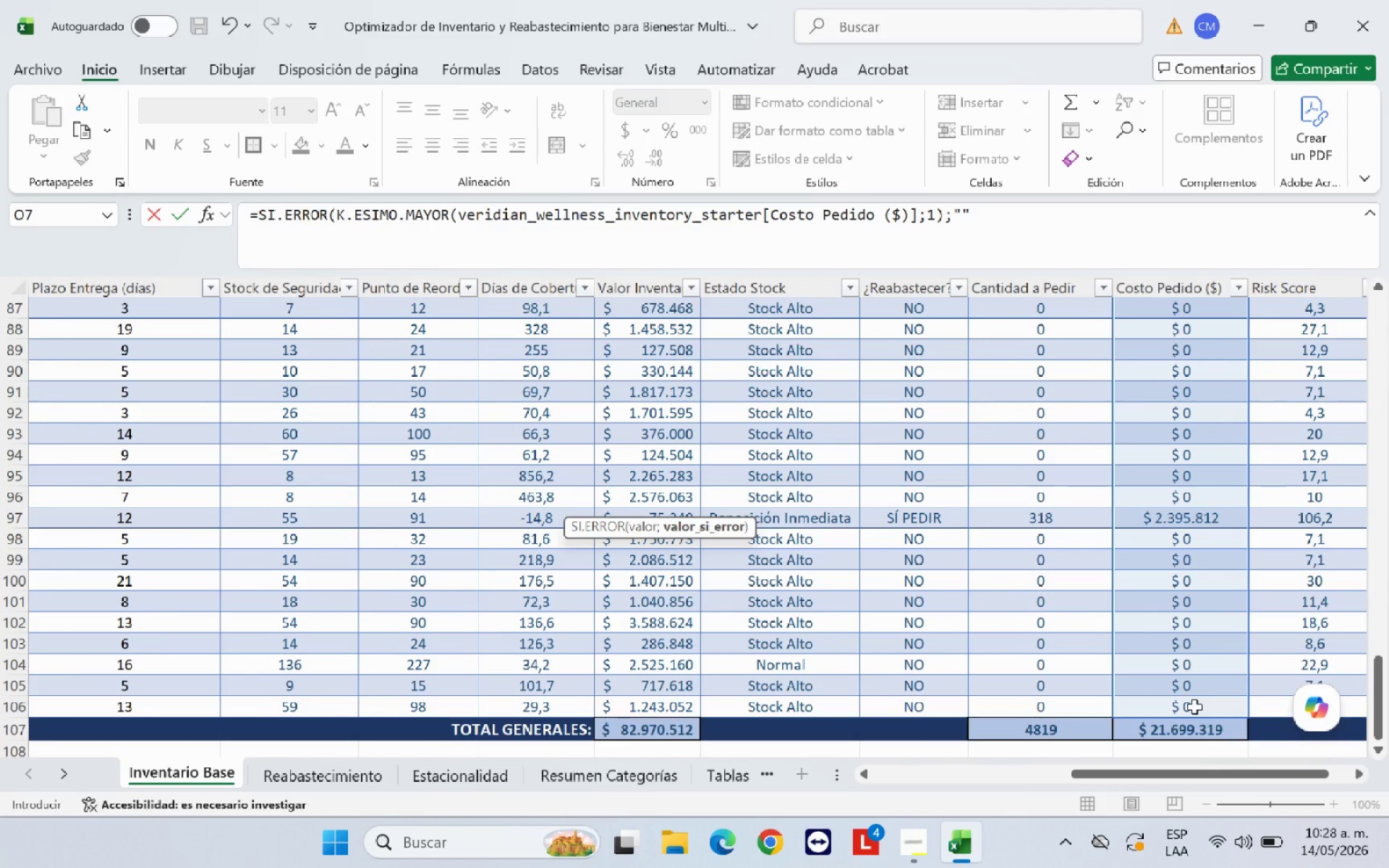 
key(Enter)
 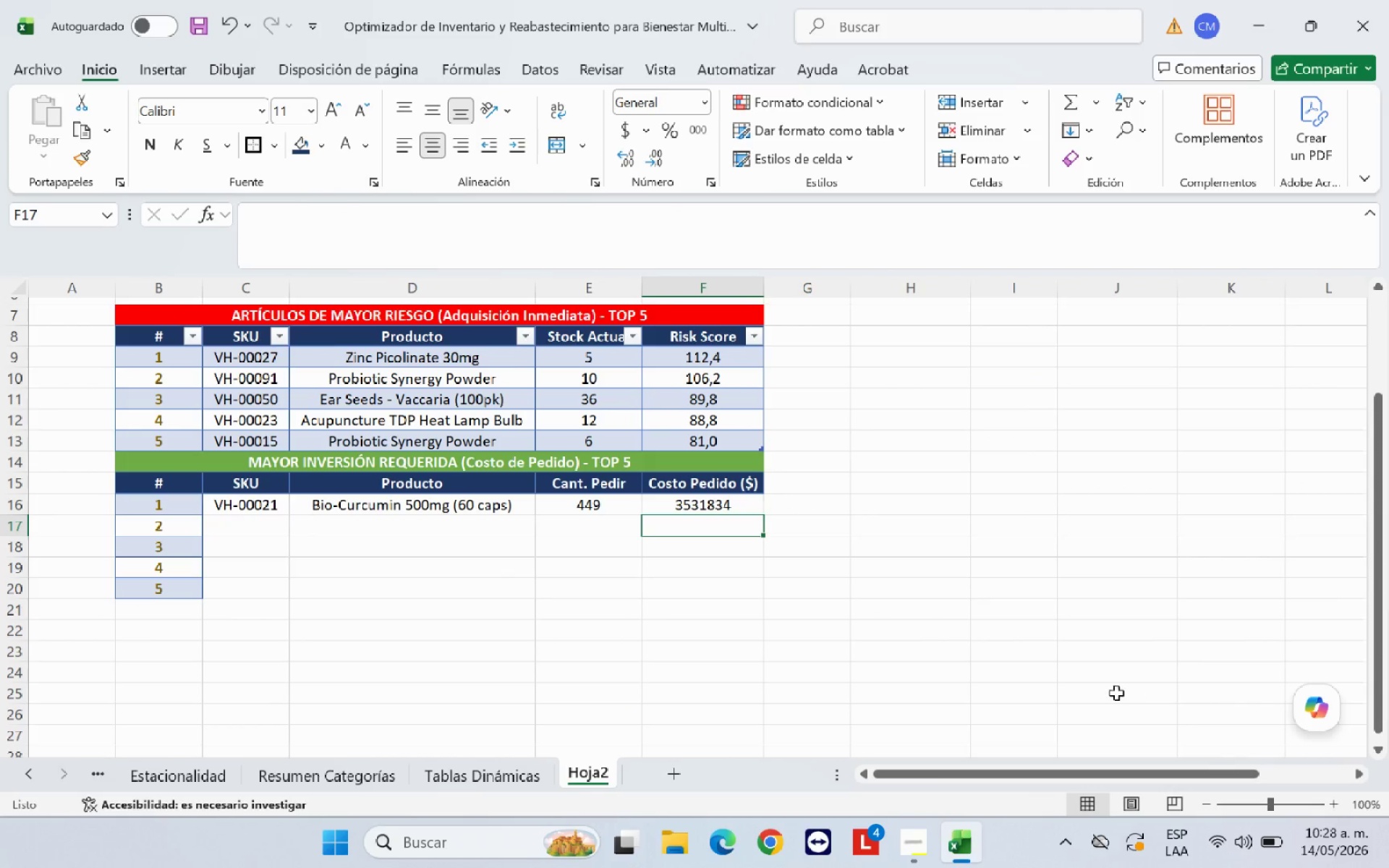 
left_click([1062, 682])
 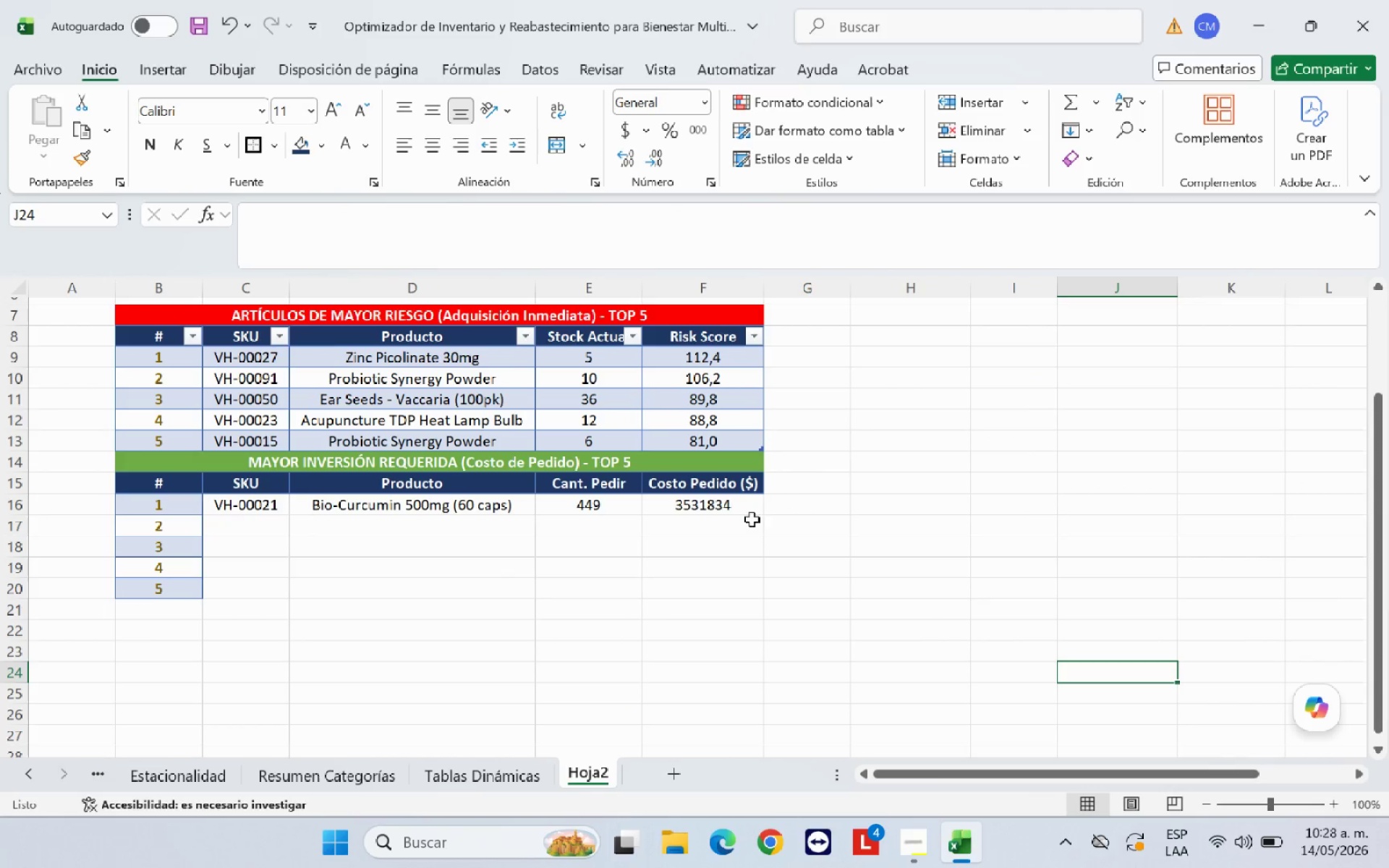 
left_click([725, 495])
 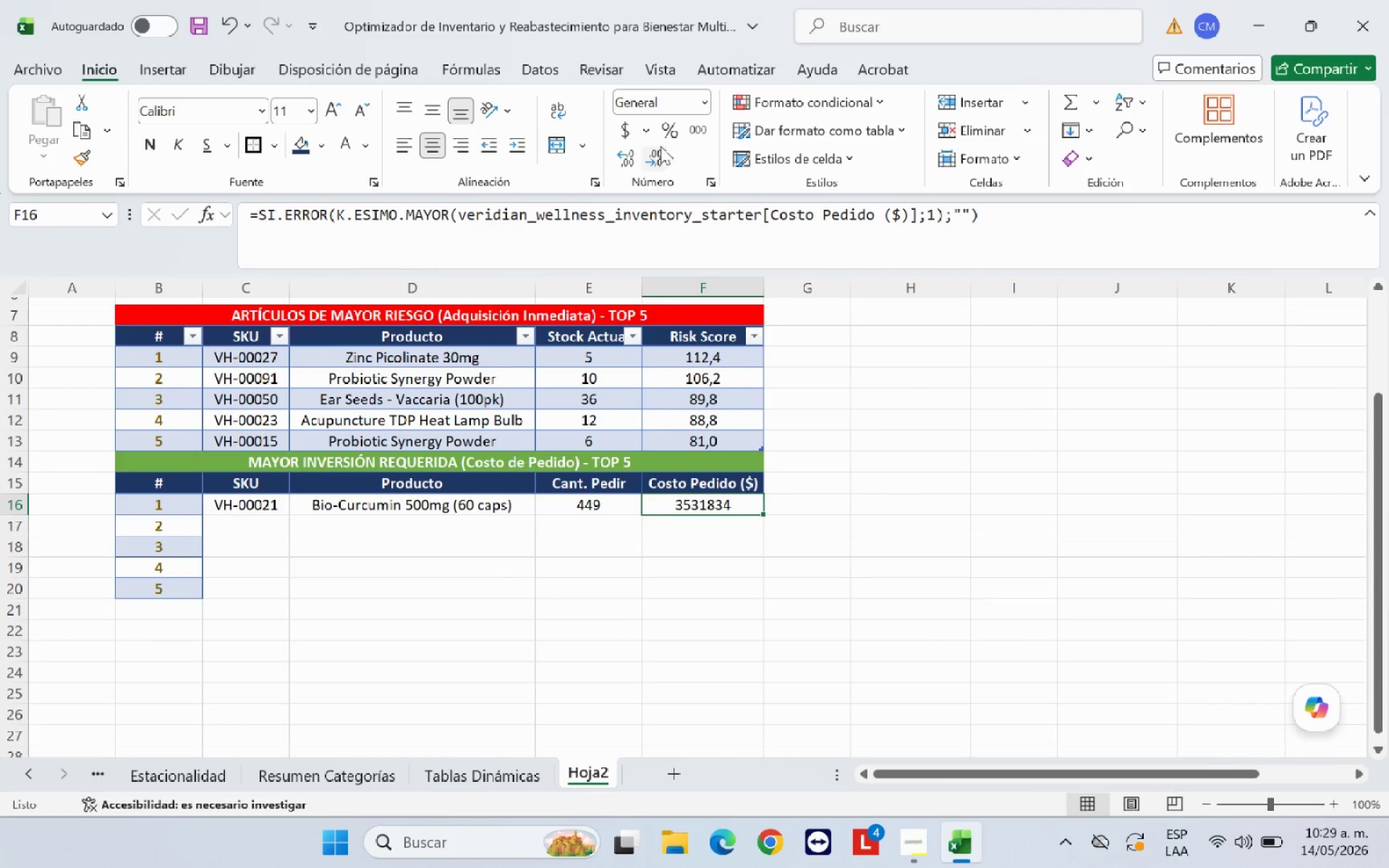 
left_click([621, 132])
 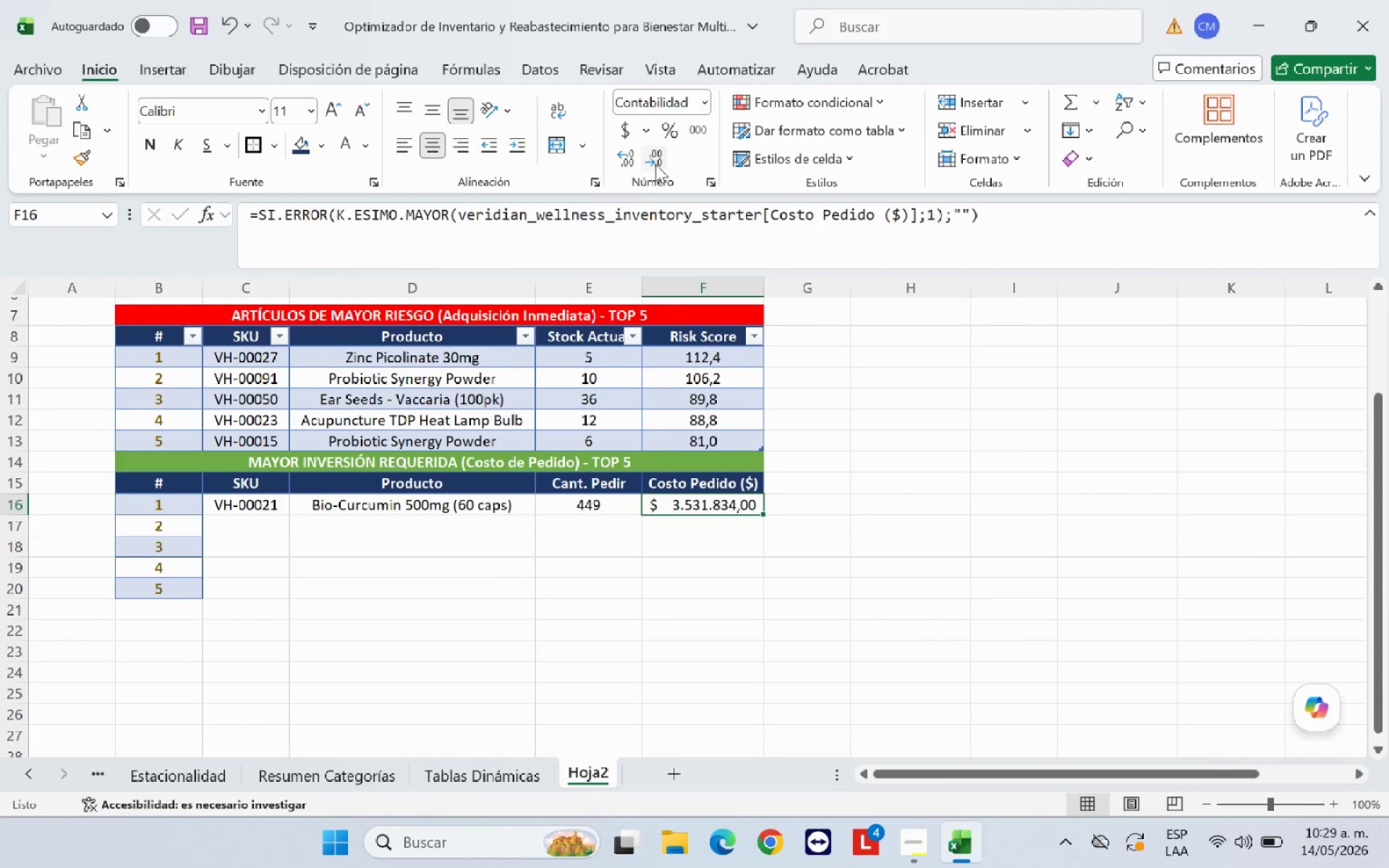 
double_click([655, 164])
 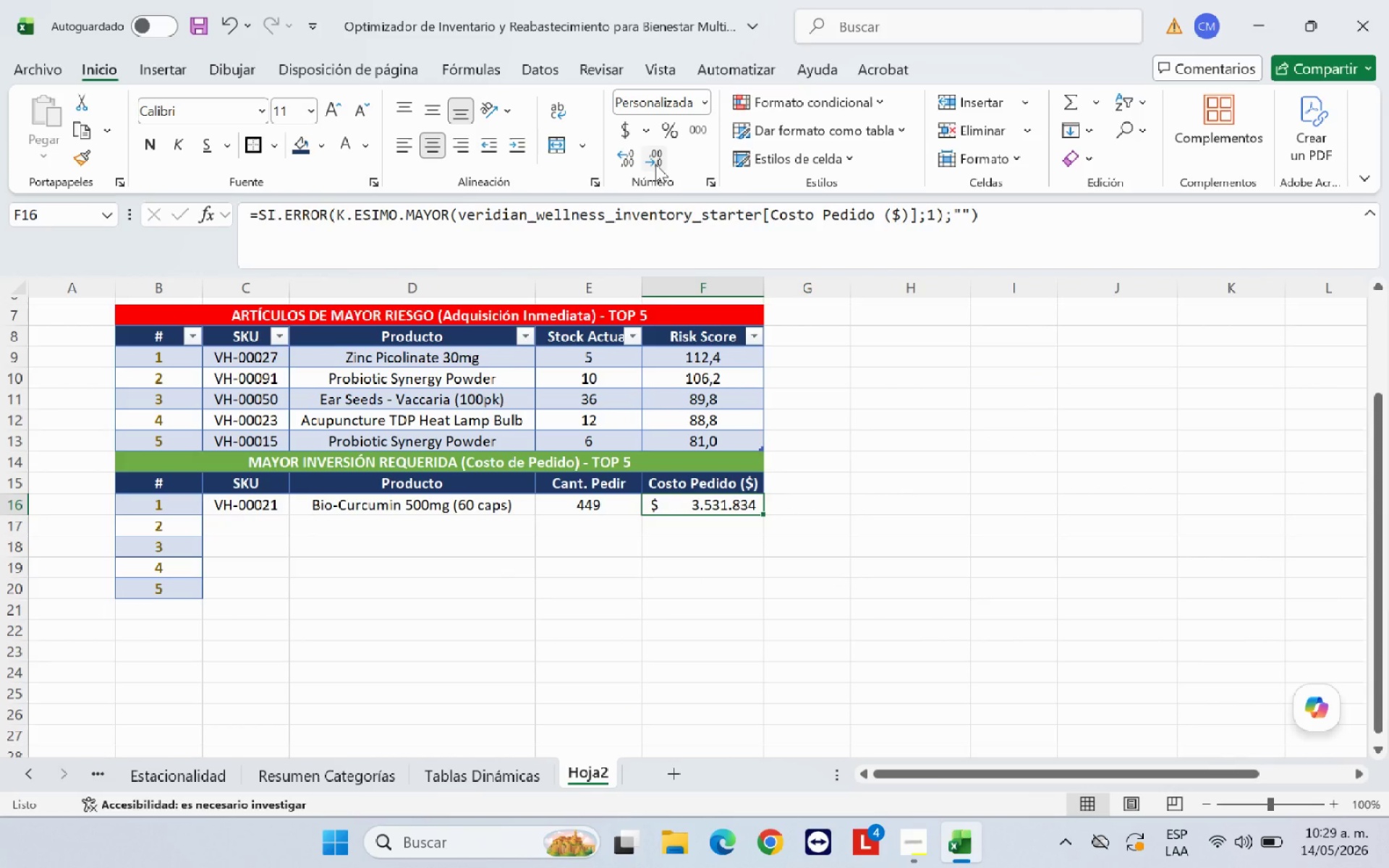 
triple_click([655, 164])
 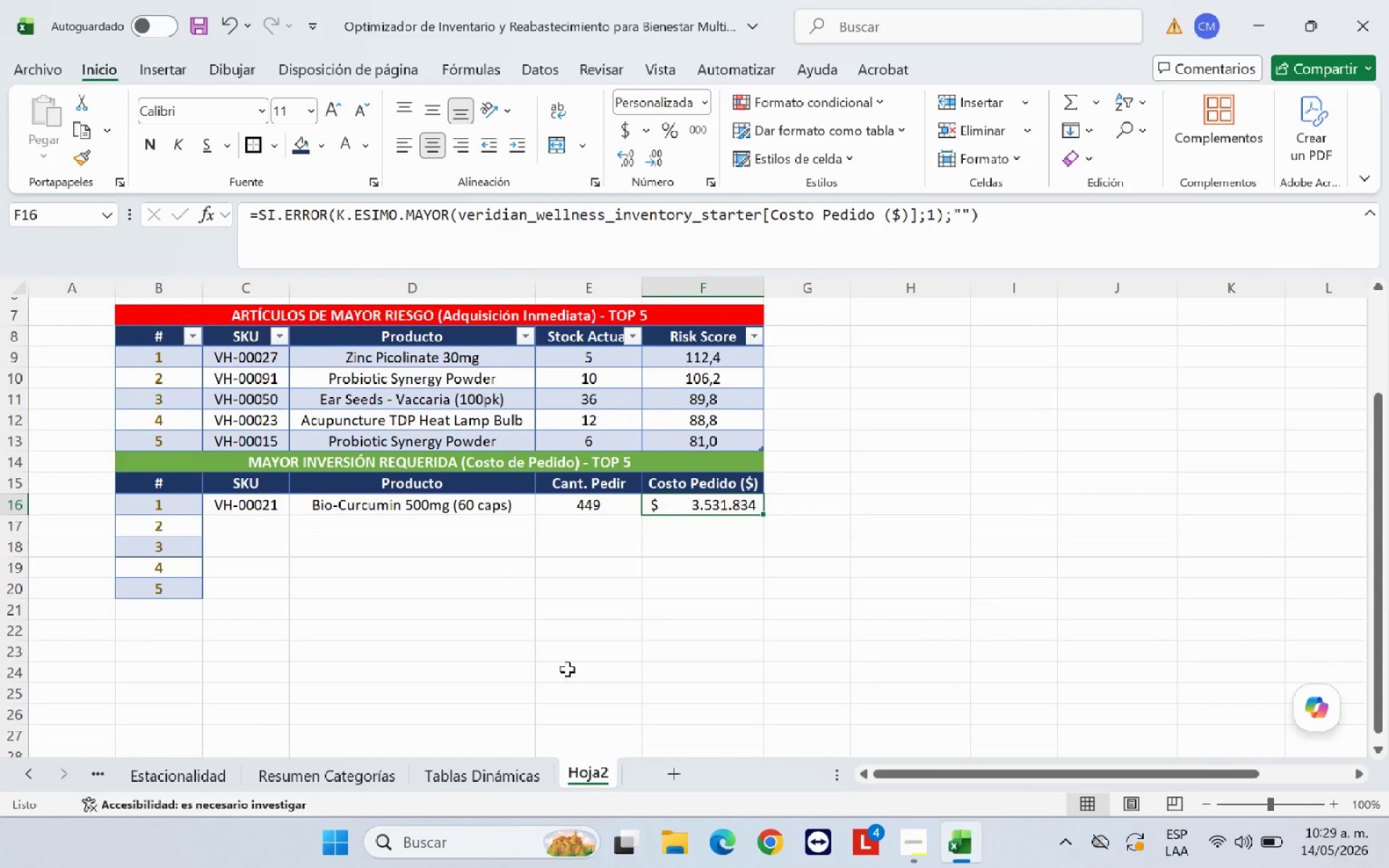 
left_click([564, 651])
 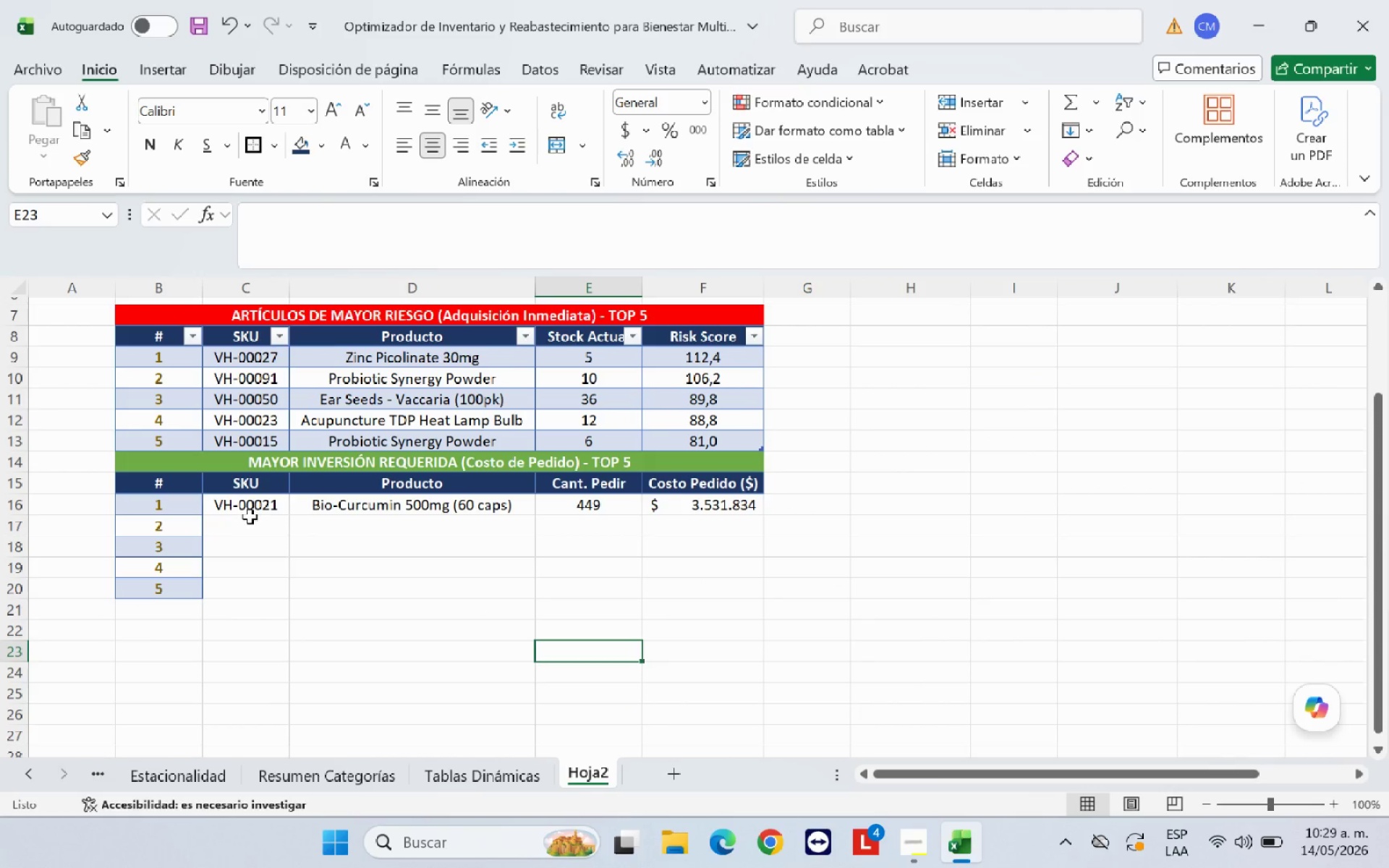 
left_click([255, 509])
 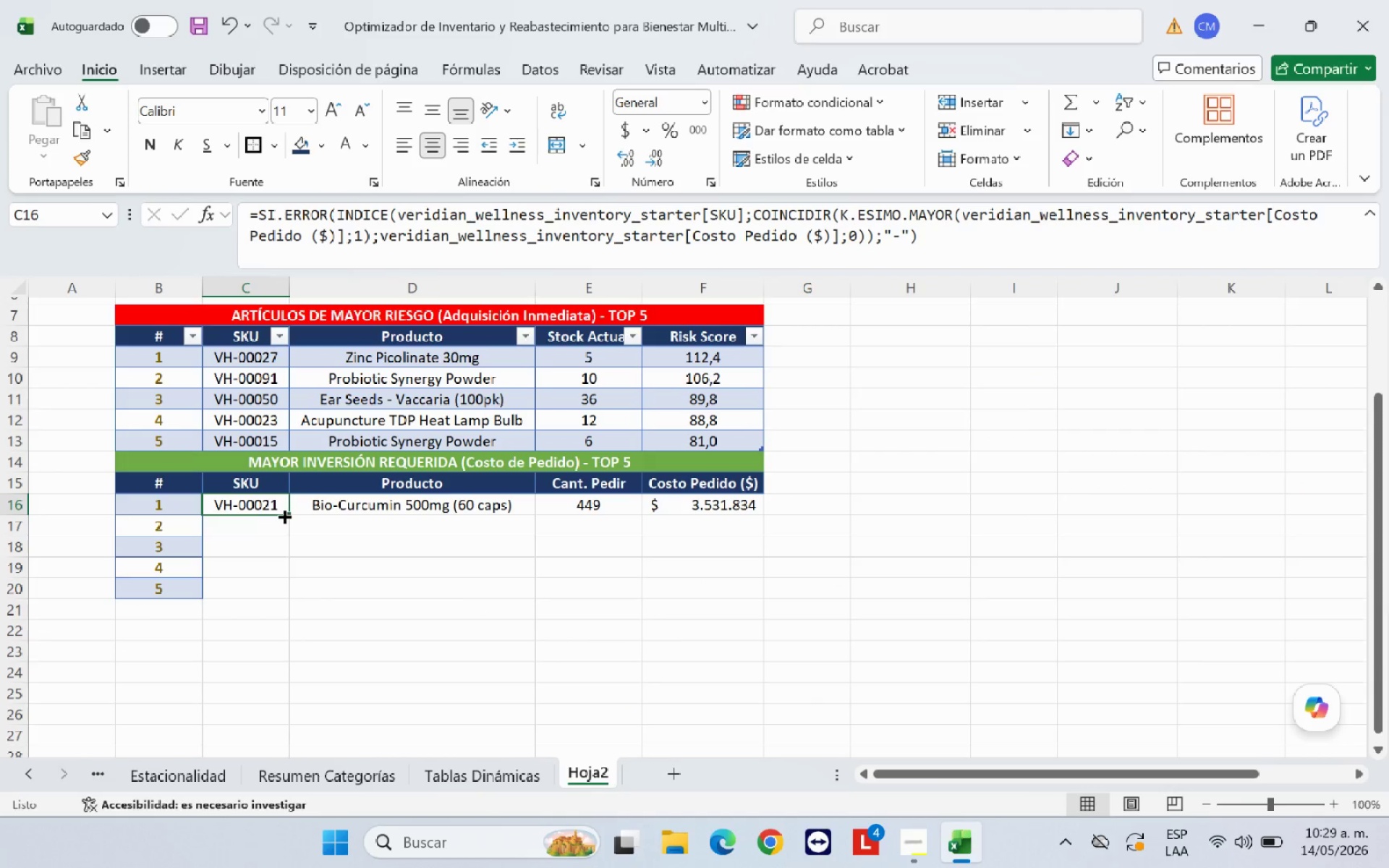 
left_click_drag(start_coordinate=[289, 515], to_coordinate=[279, 595])
 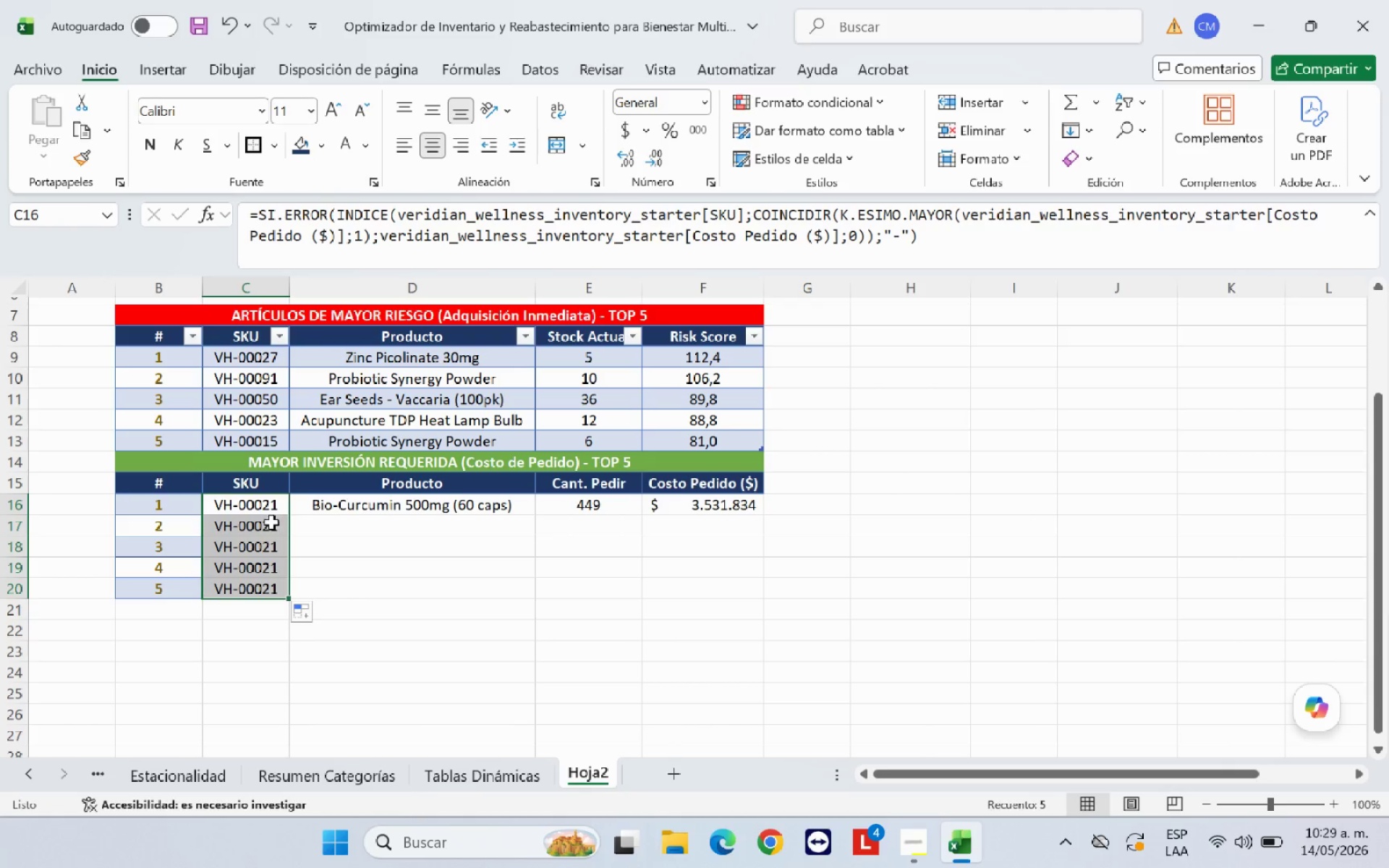 
left_click([271, 522])
 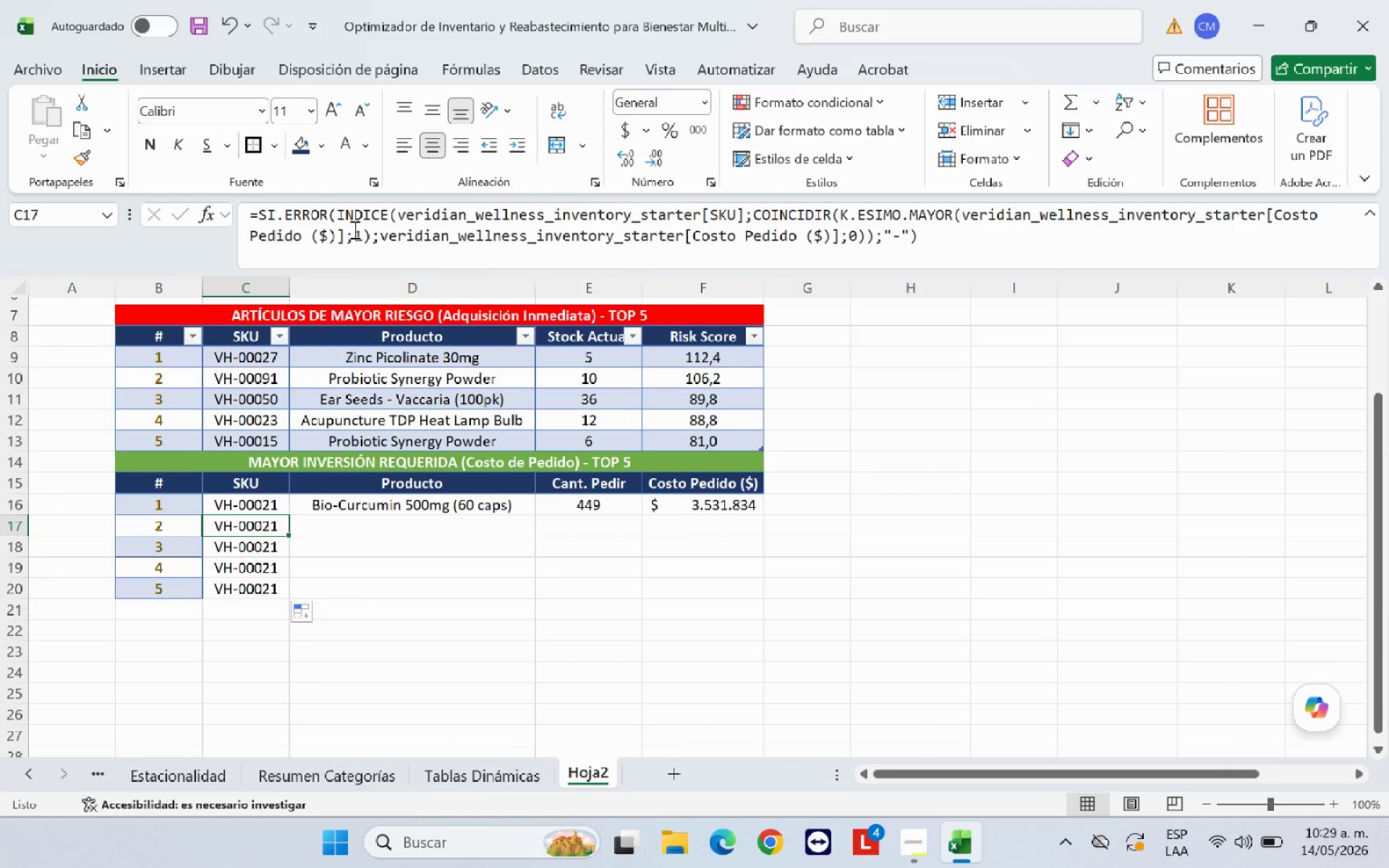 
left_click([361, 235])
 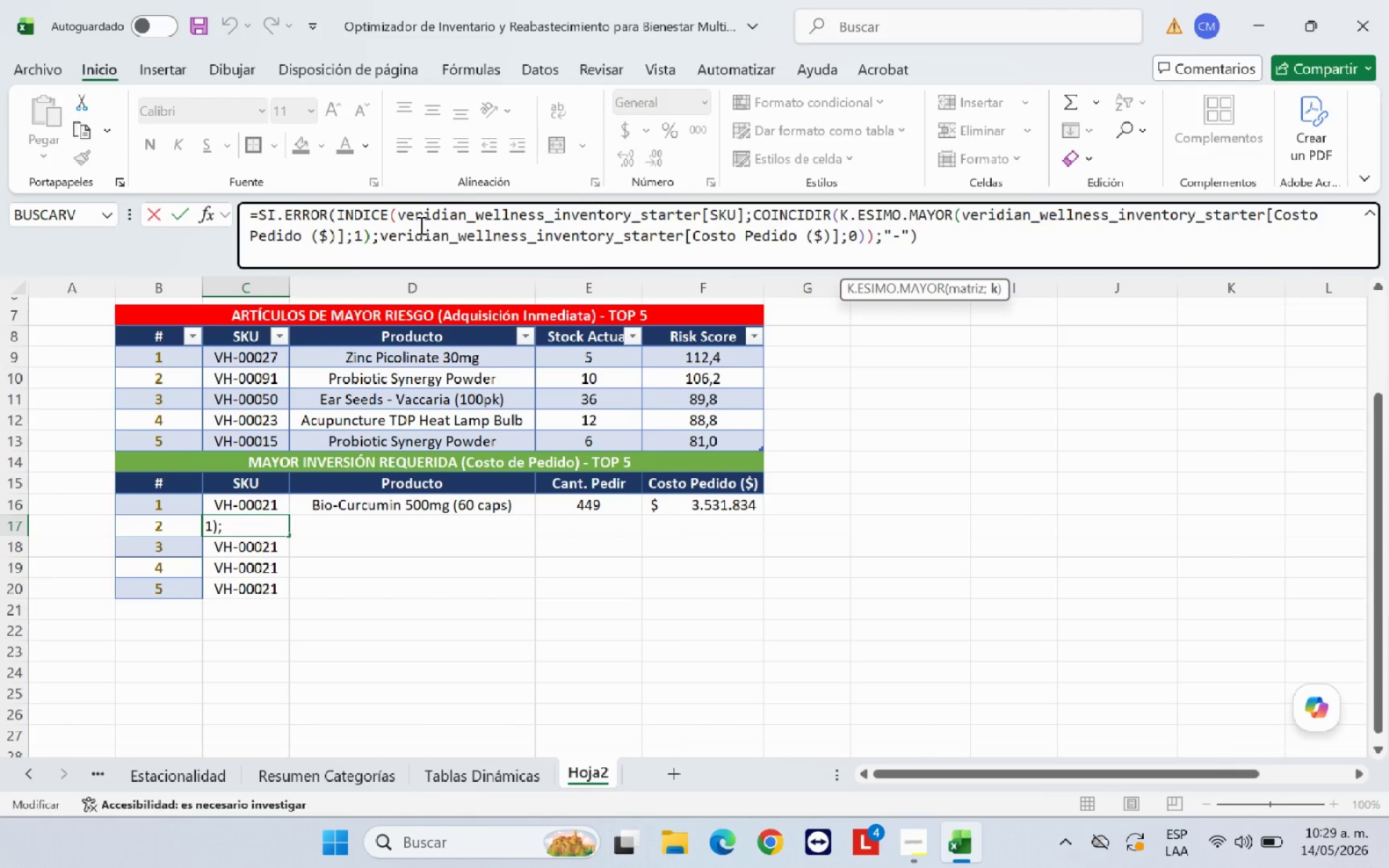 
key(Backspace)
 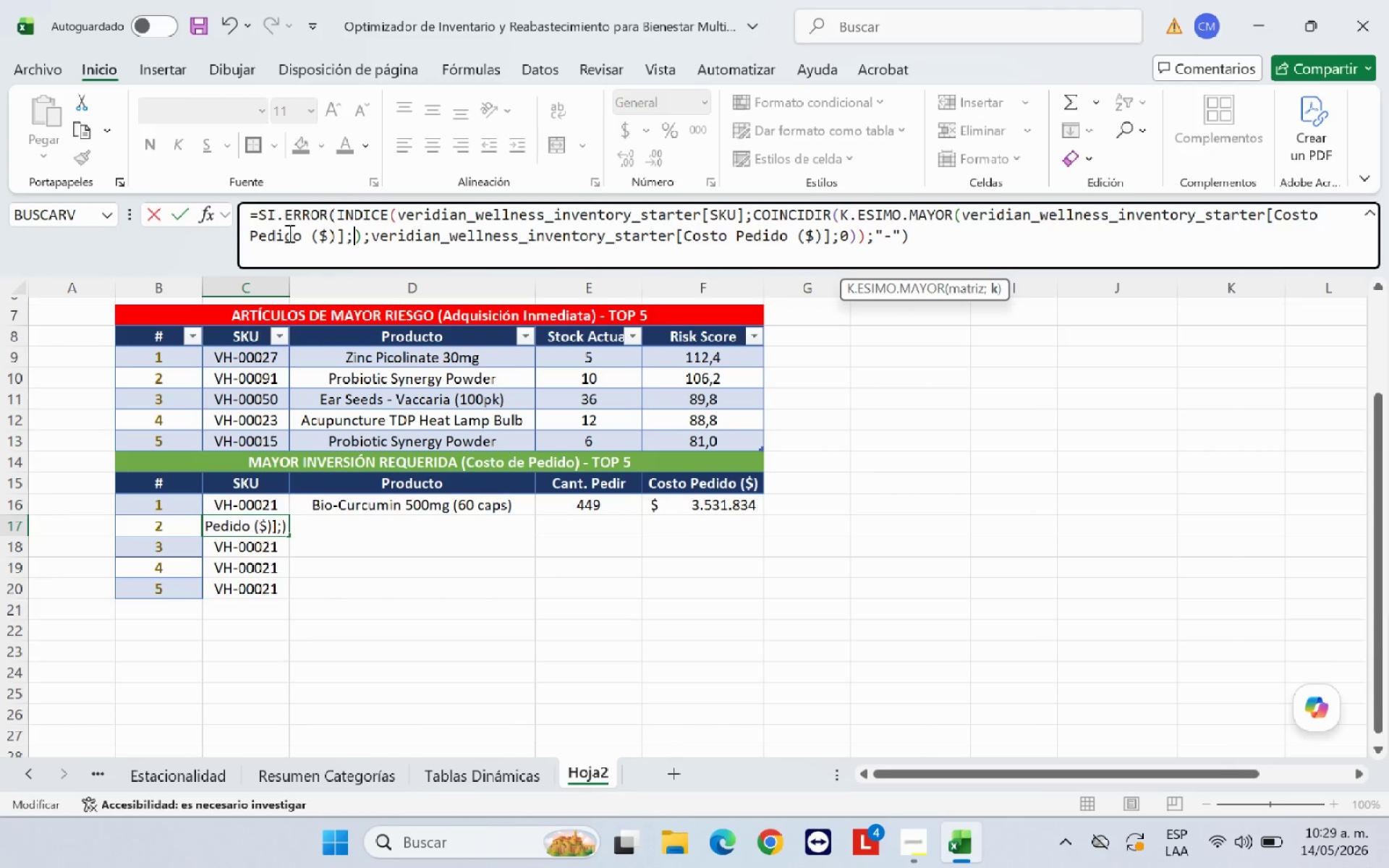 
key(2)
 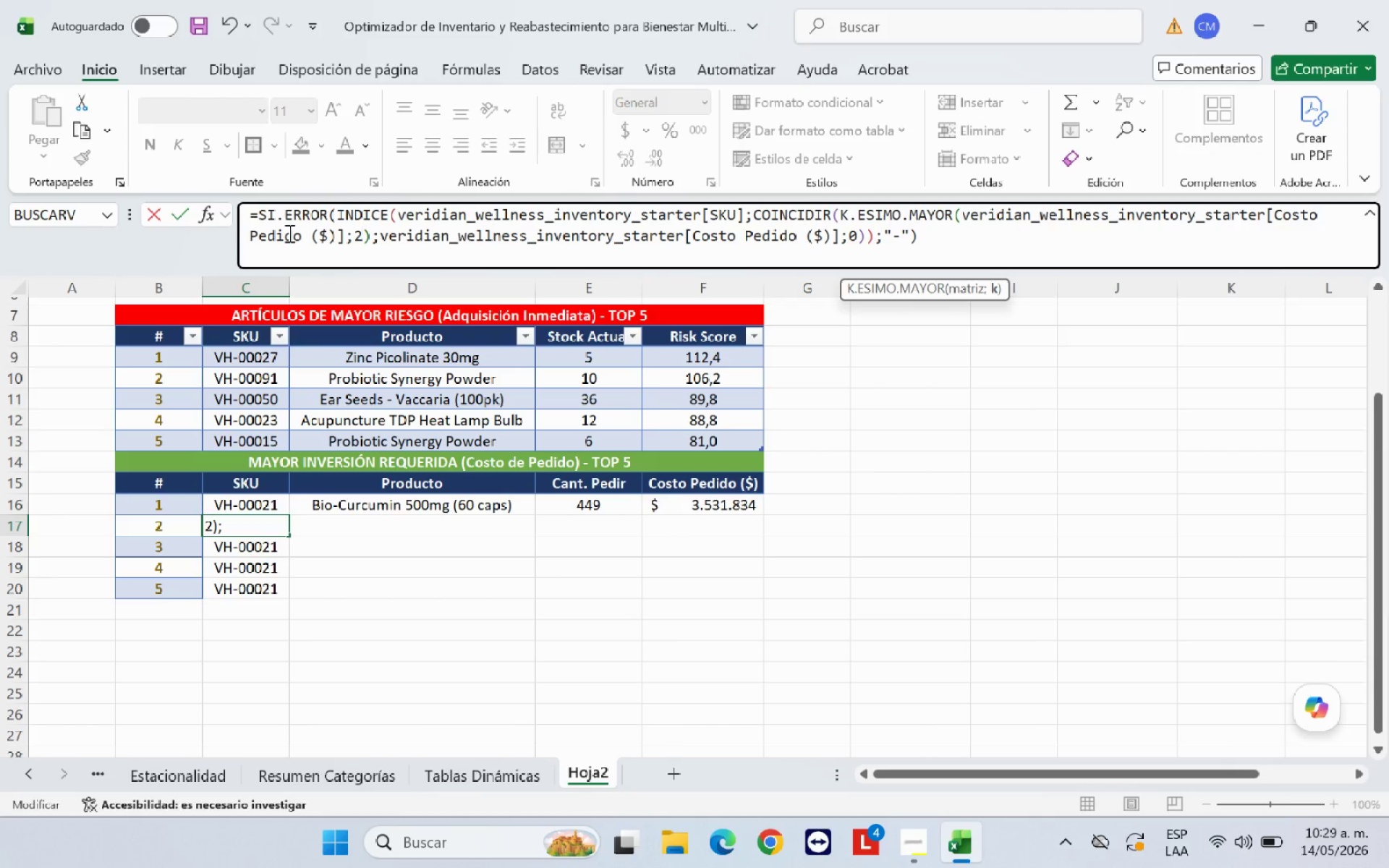 
key(Enter)
 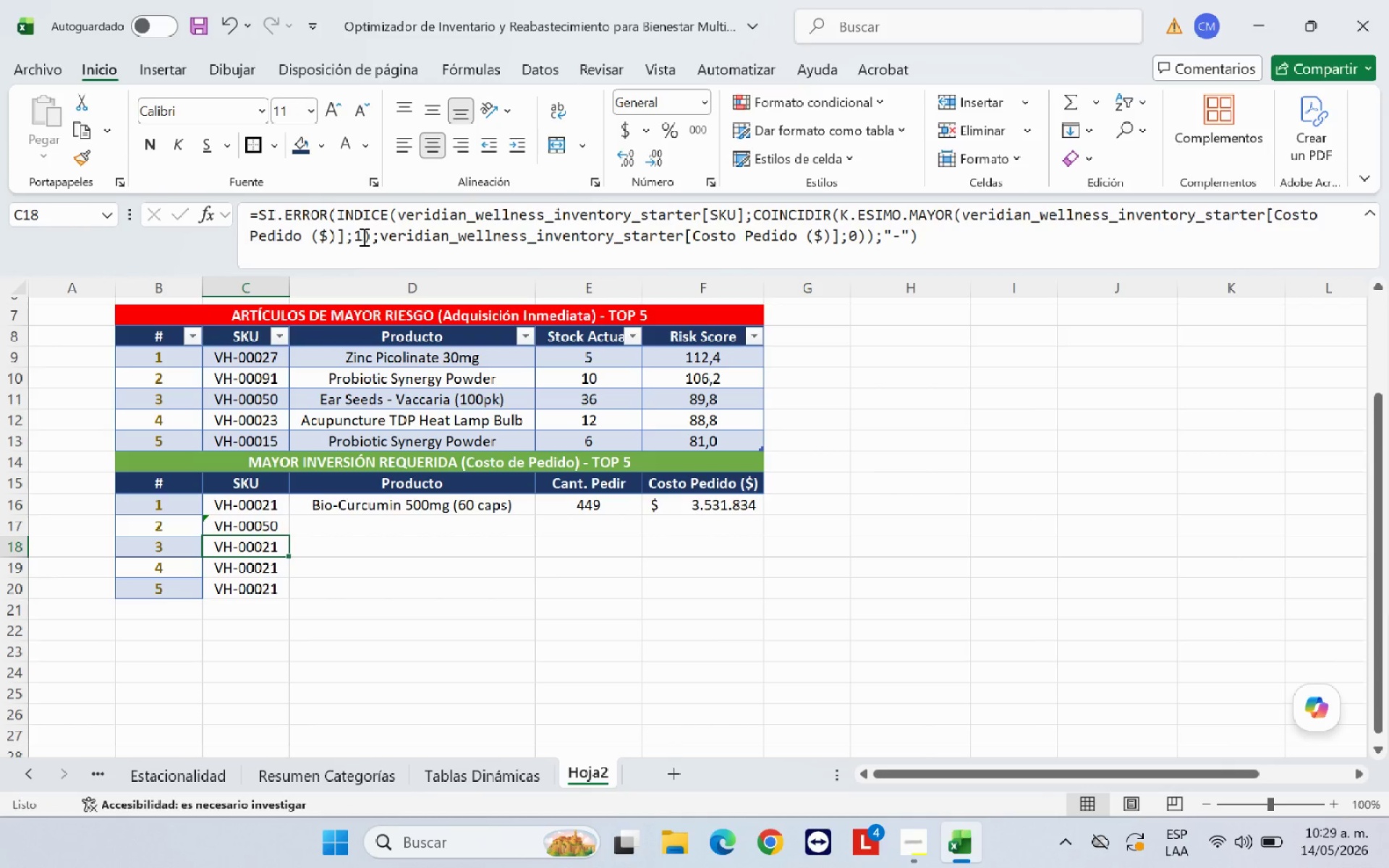 
left_click([362, 235])
 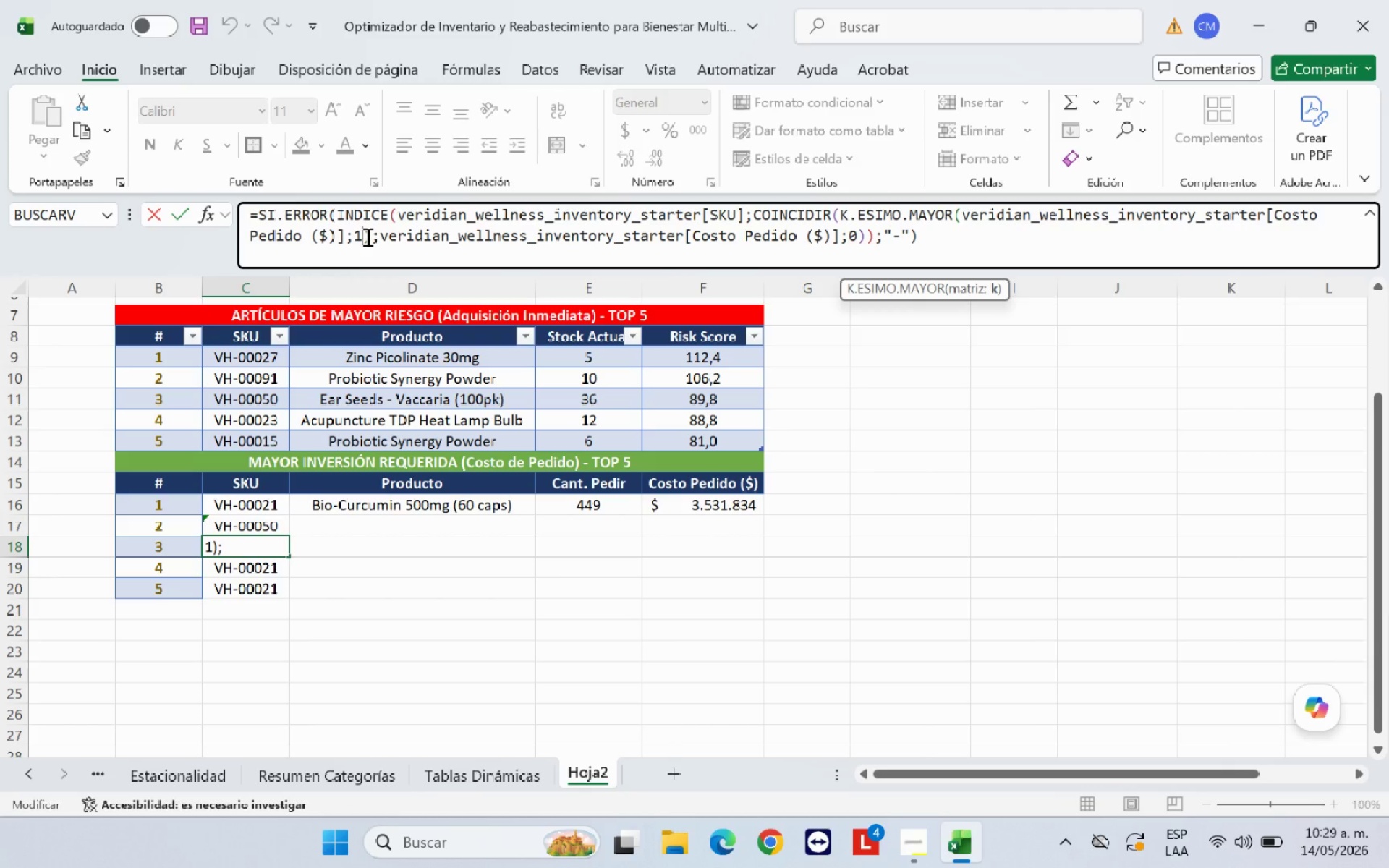 
key(Backspace)
 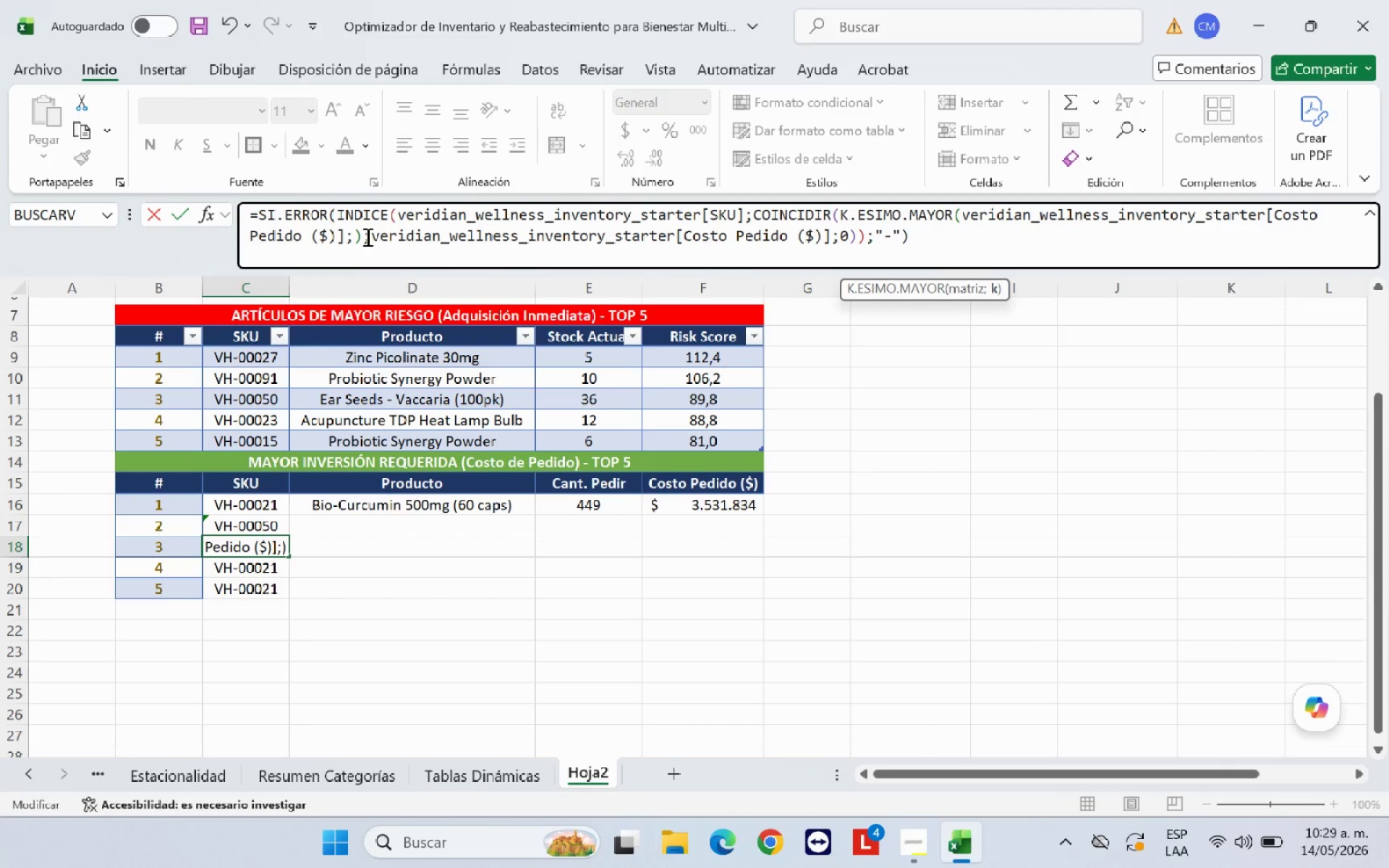 
key(3)
 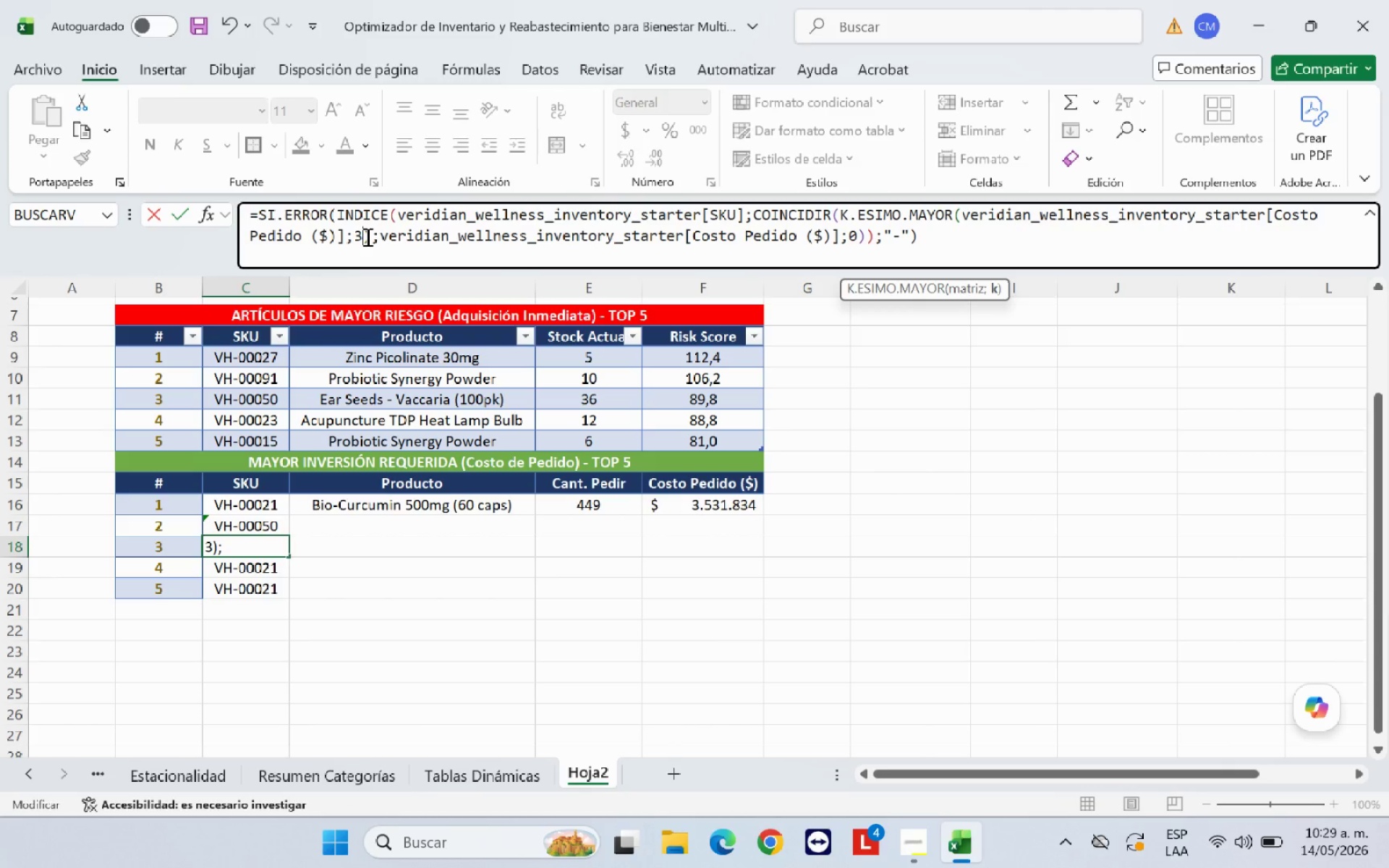 
key(Enter)
 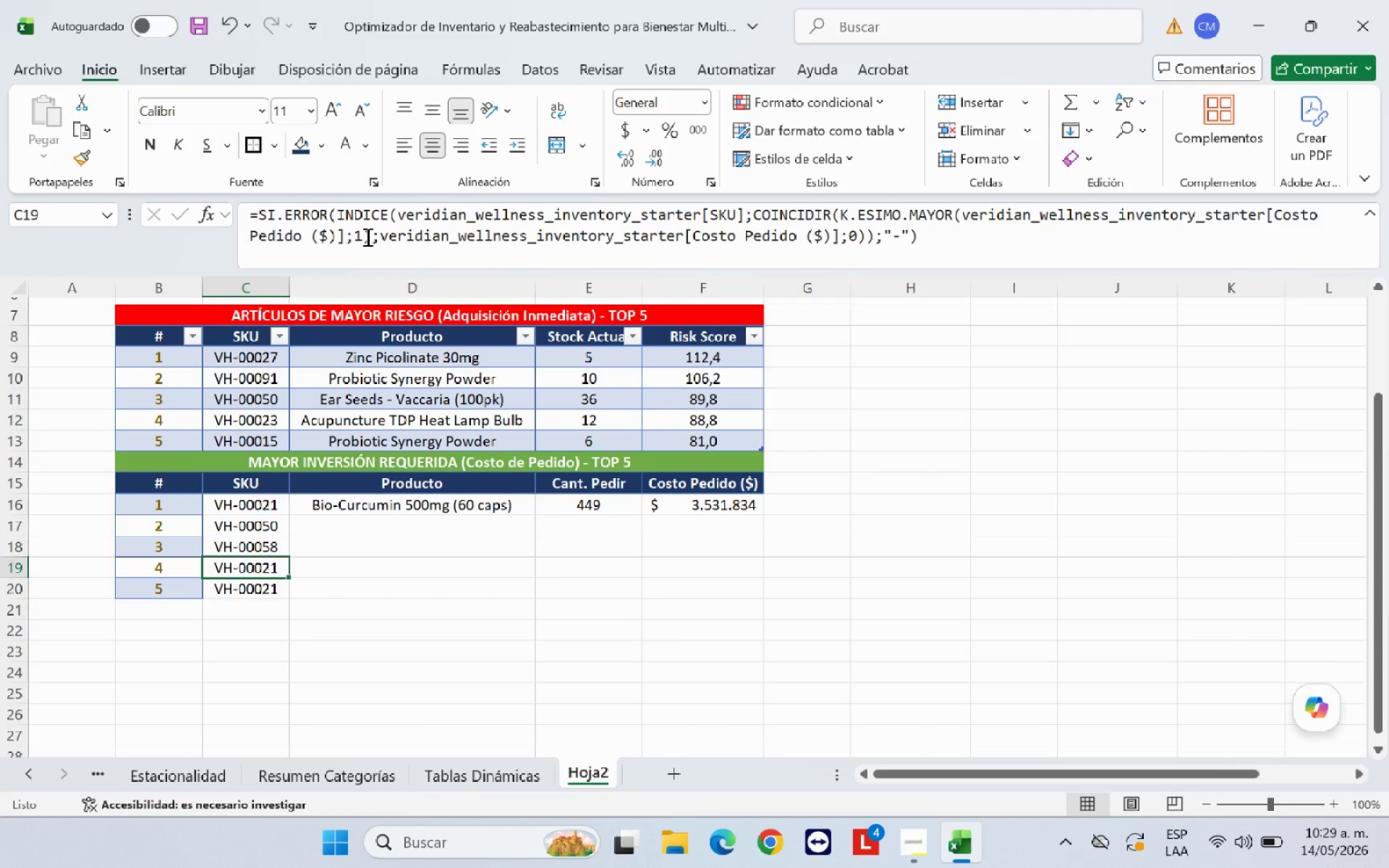 
left_click([367, 237])
 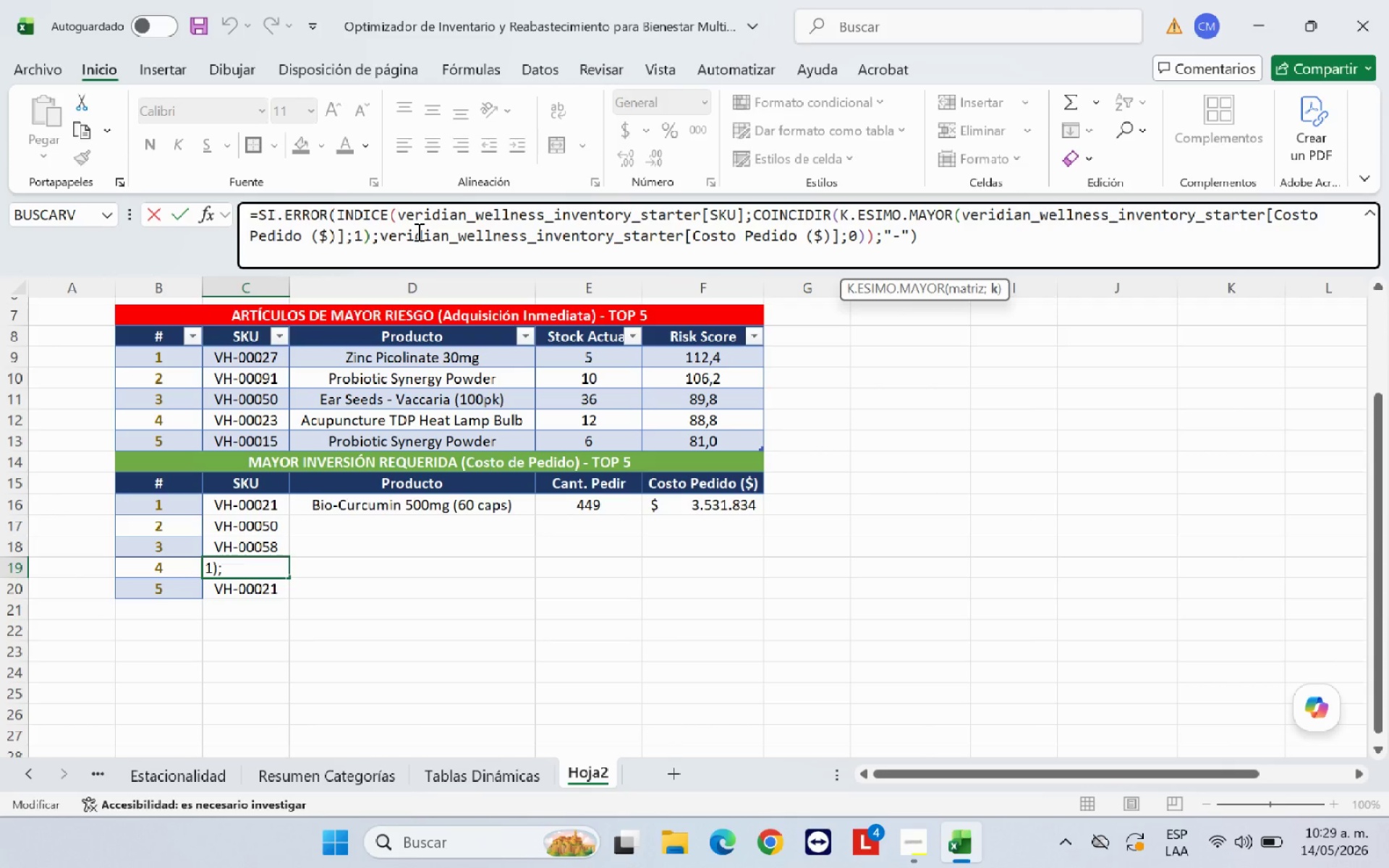 
key(Backspace)
 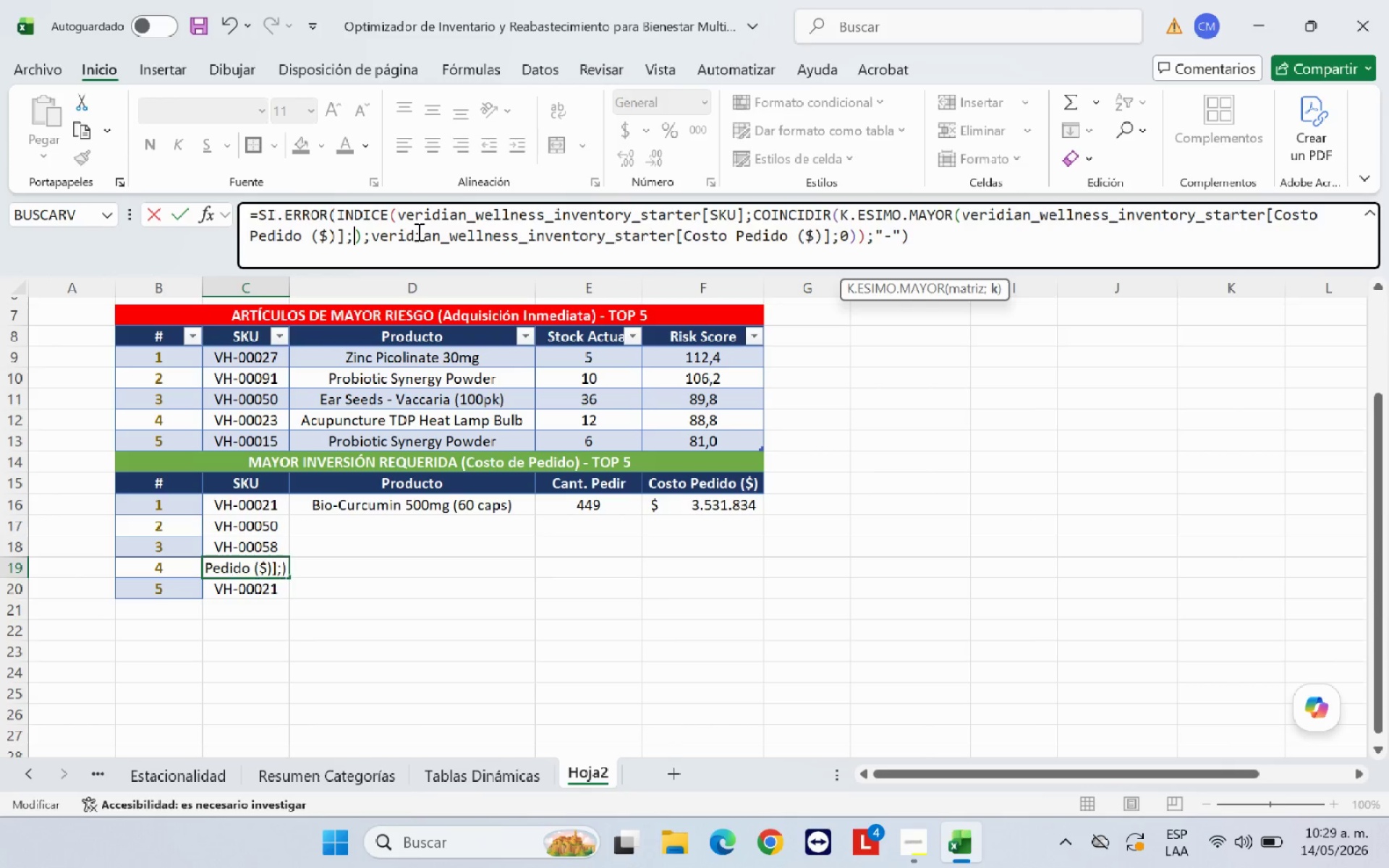 
key(4)
 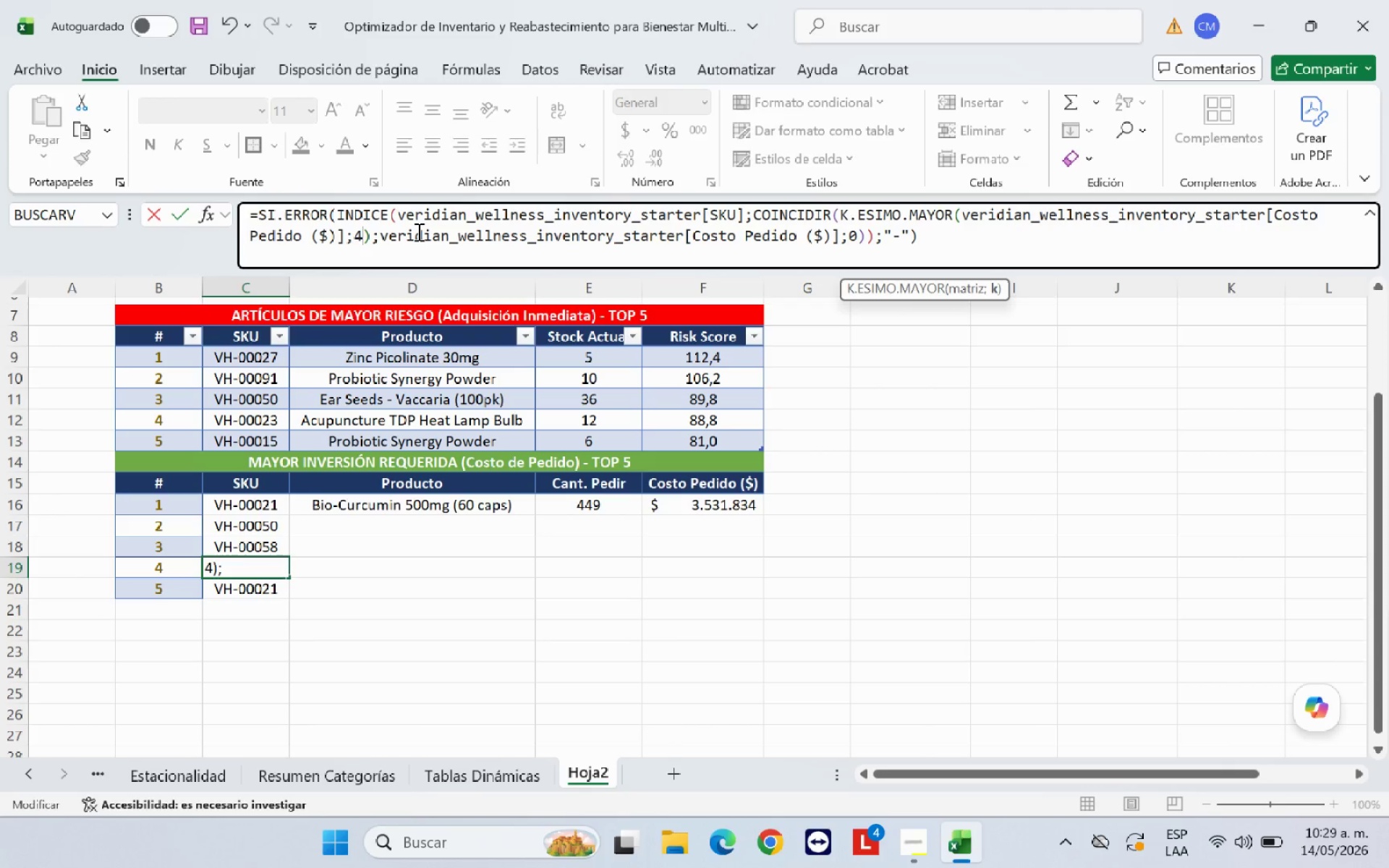 
key(Enter)
 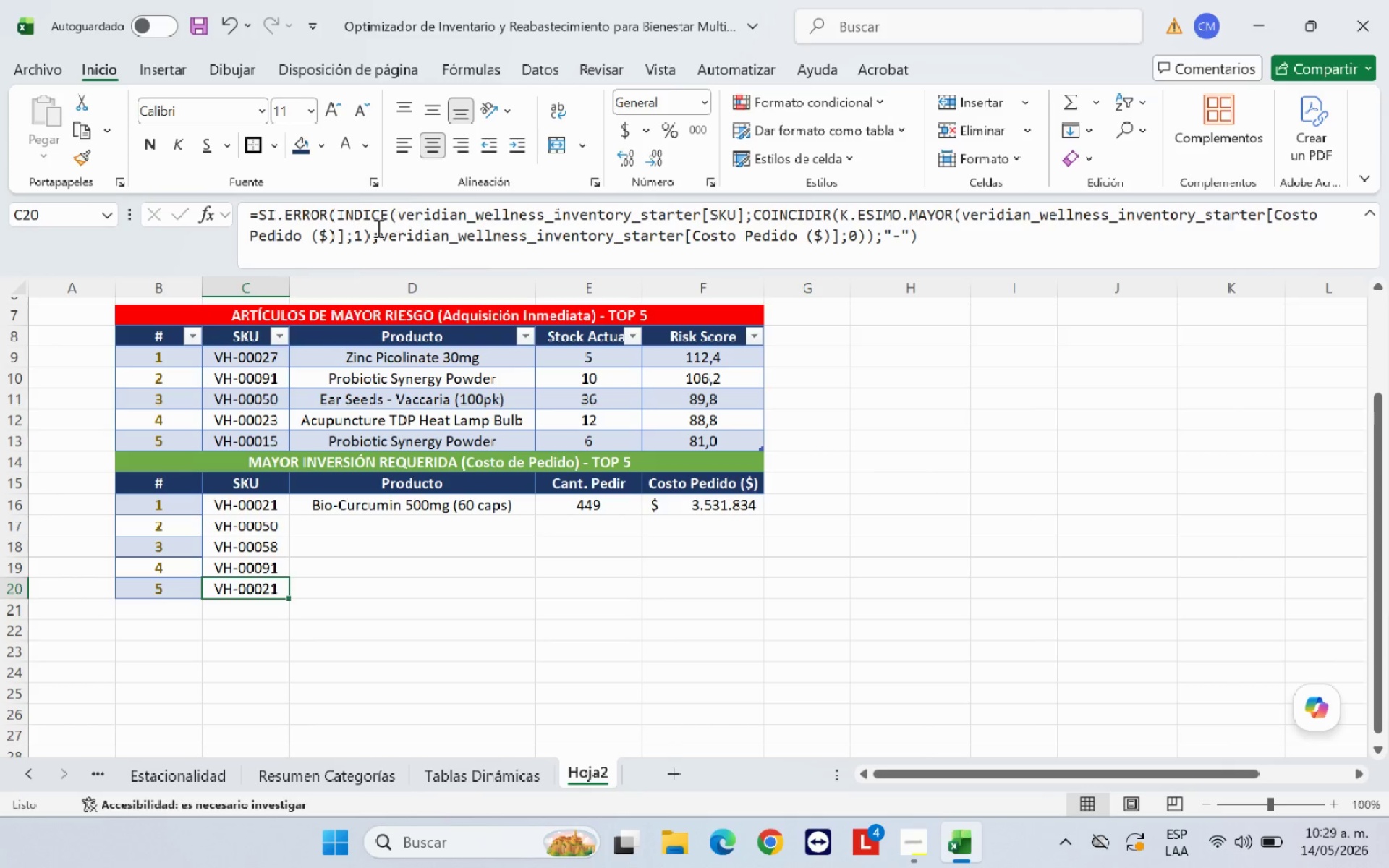 
left_click([360, 235])
 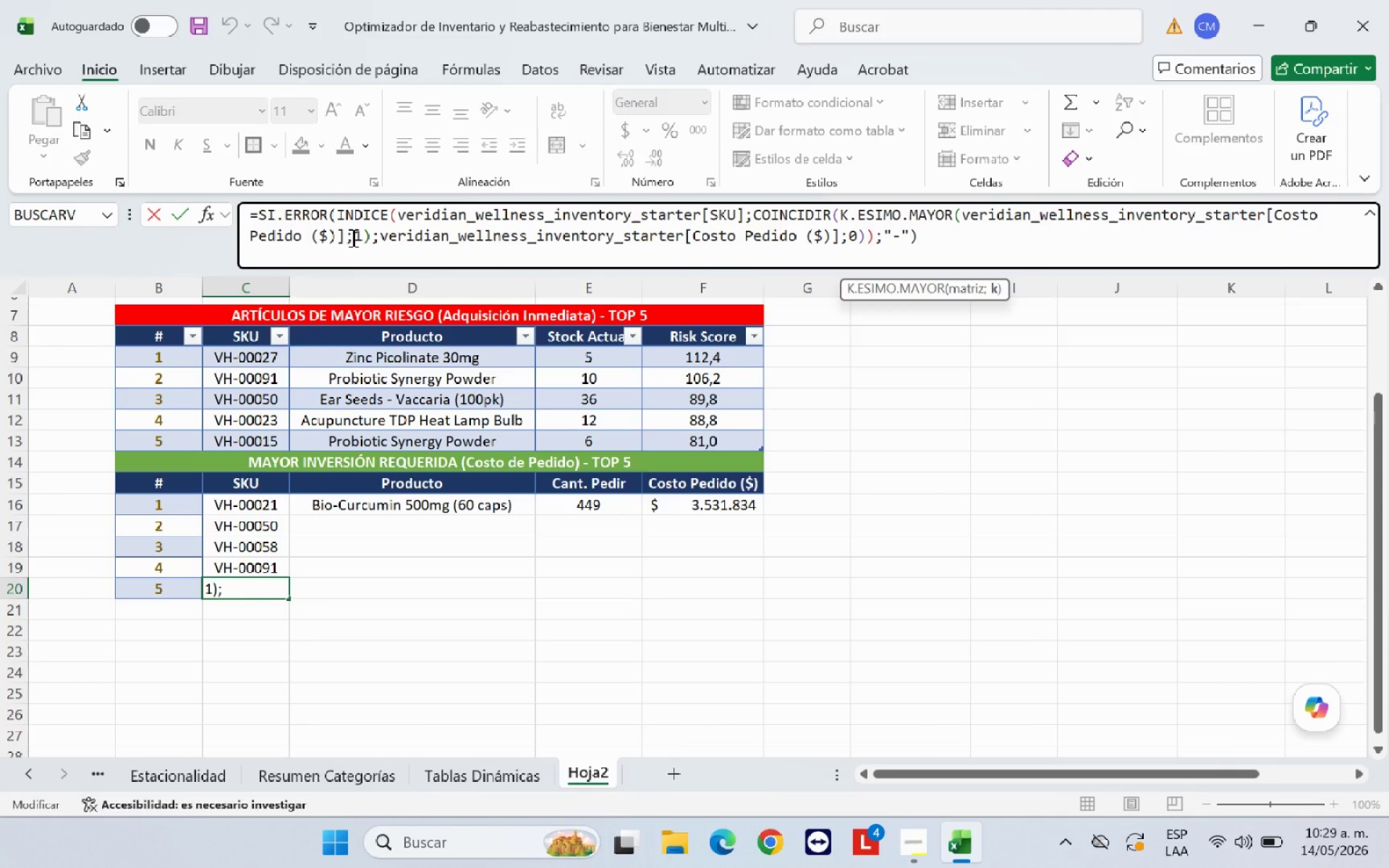 
key(Backspace)
 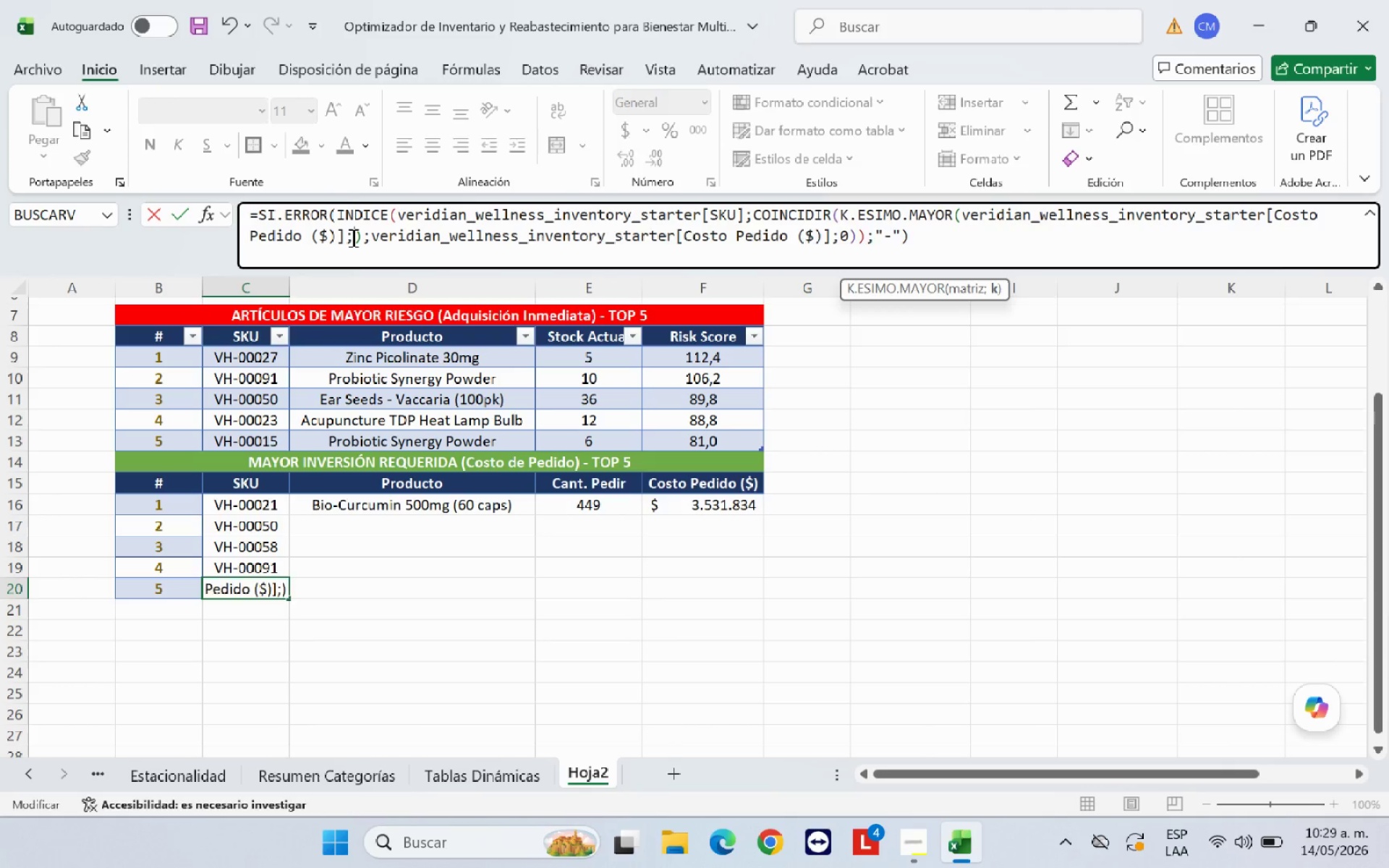 
key(5)
 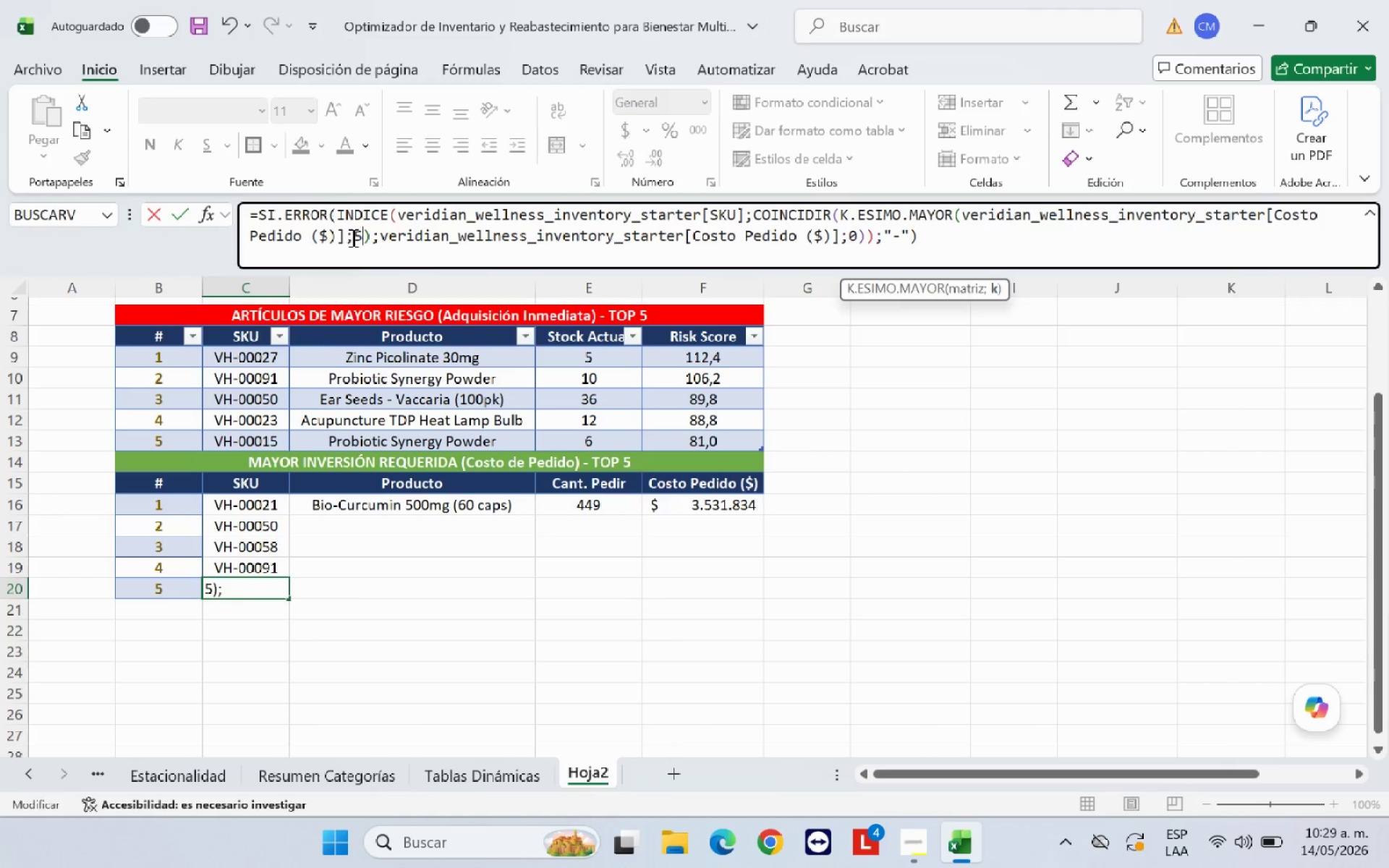 
key(Enter)
 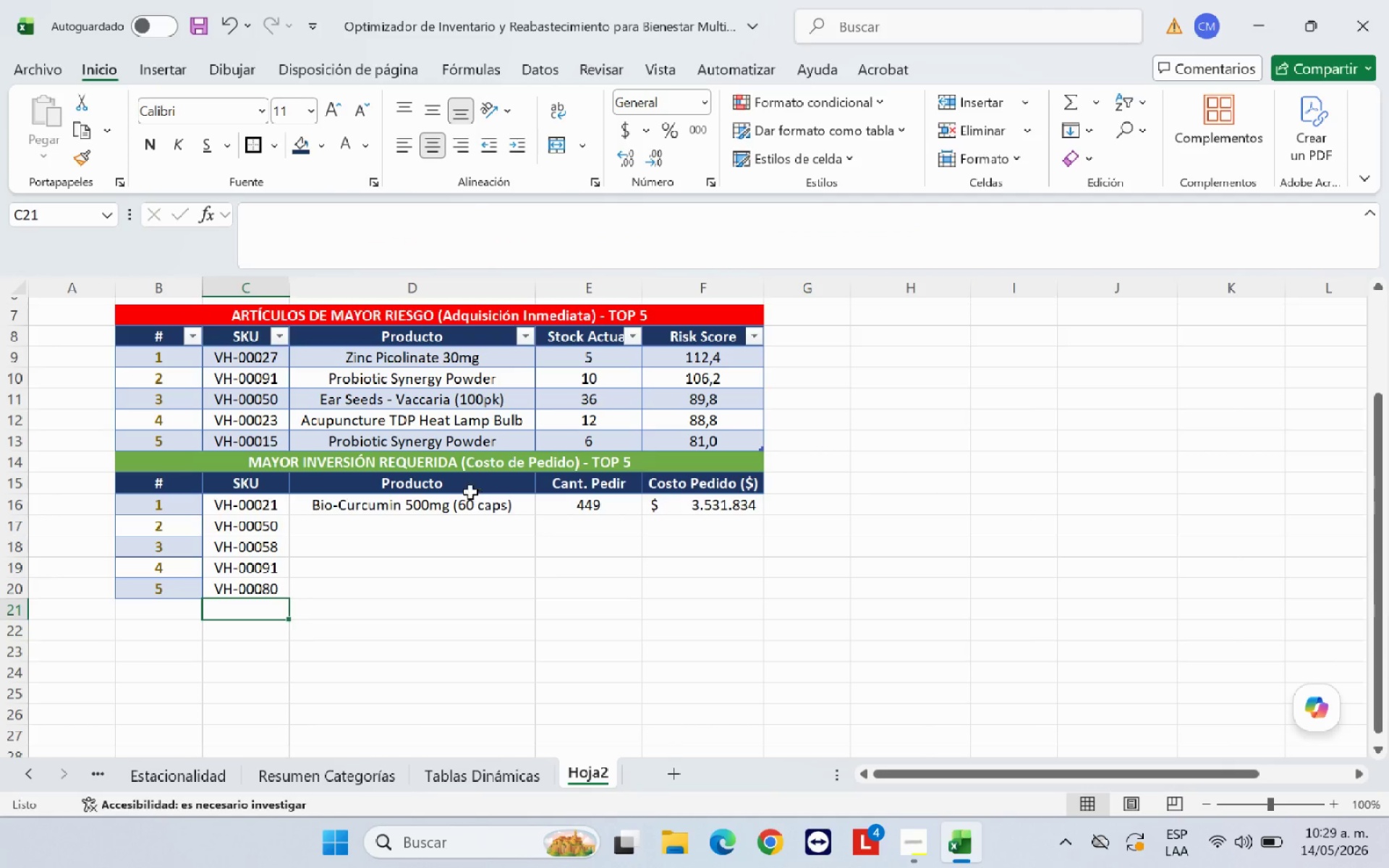 
left_click([465, 510])
 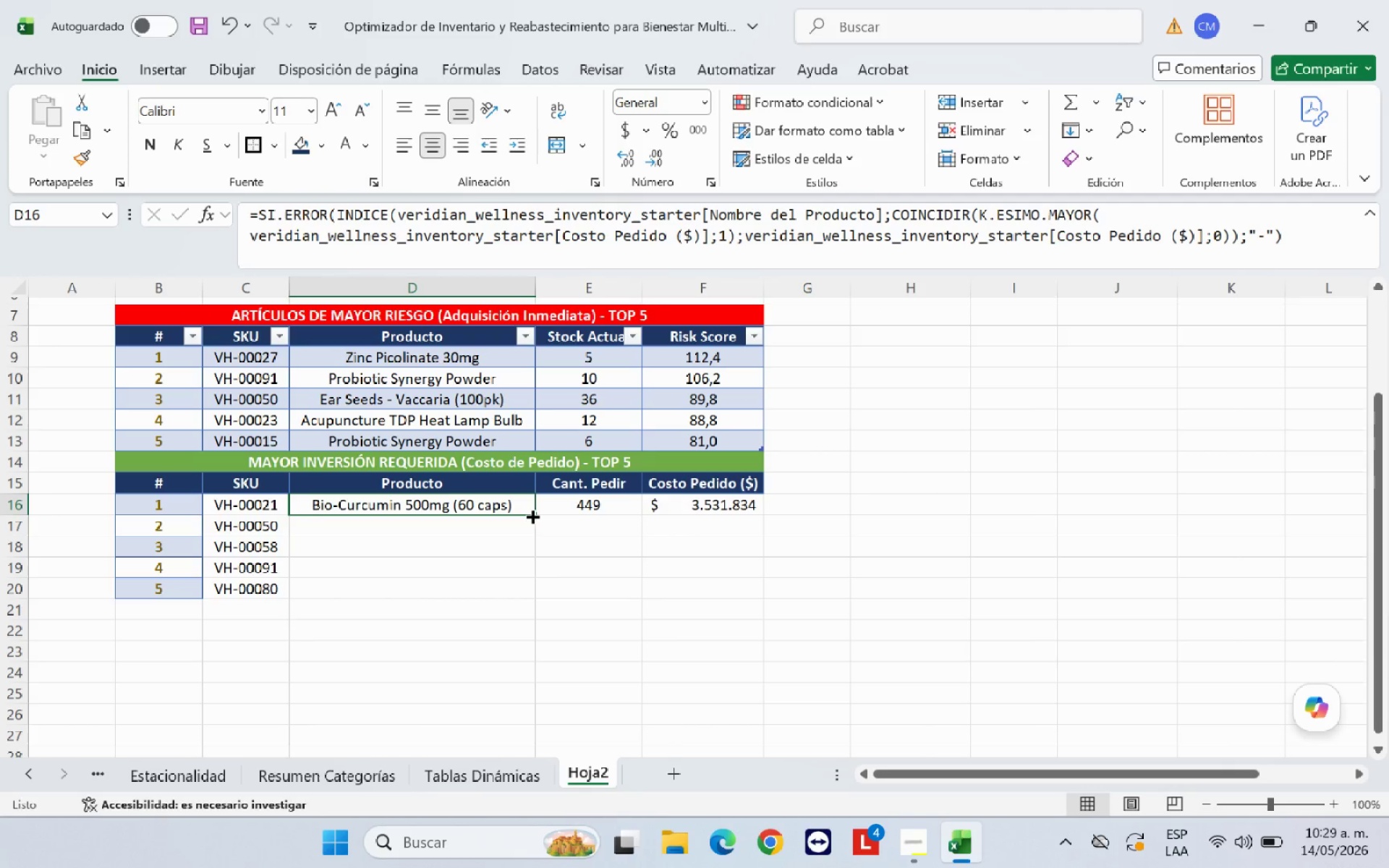 
left_click_drag(start_coordinate=[530, 511], to_coordinate=[511, 590])
 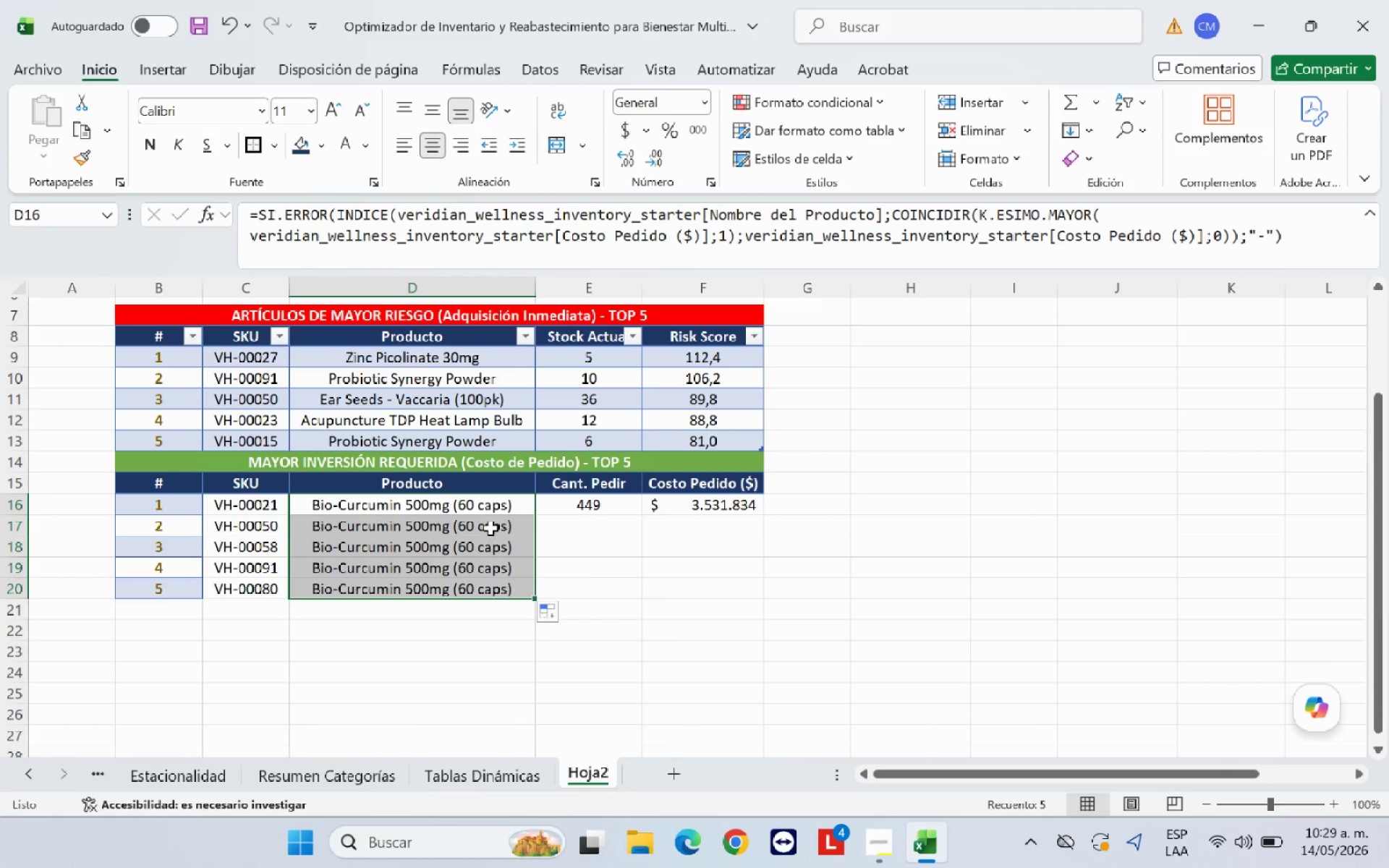 
left_click([490, 527])
 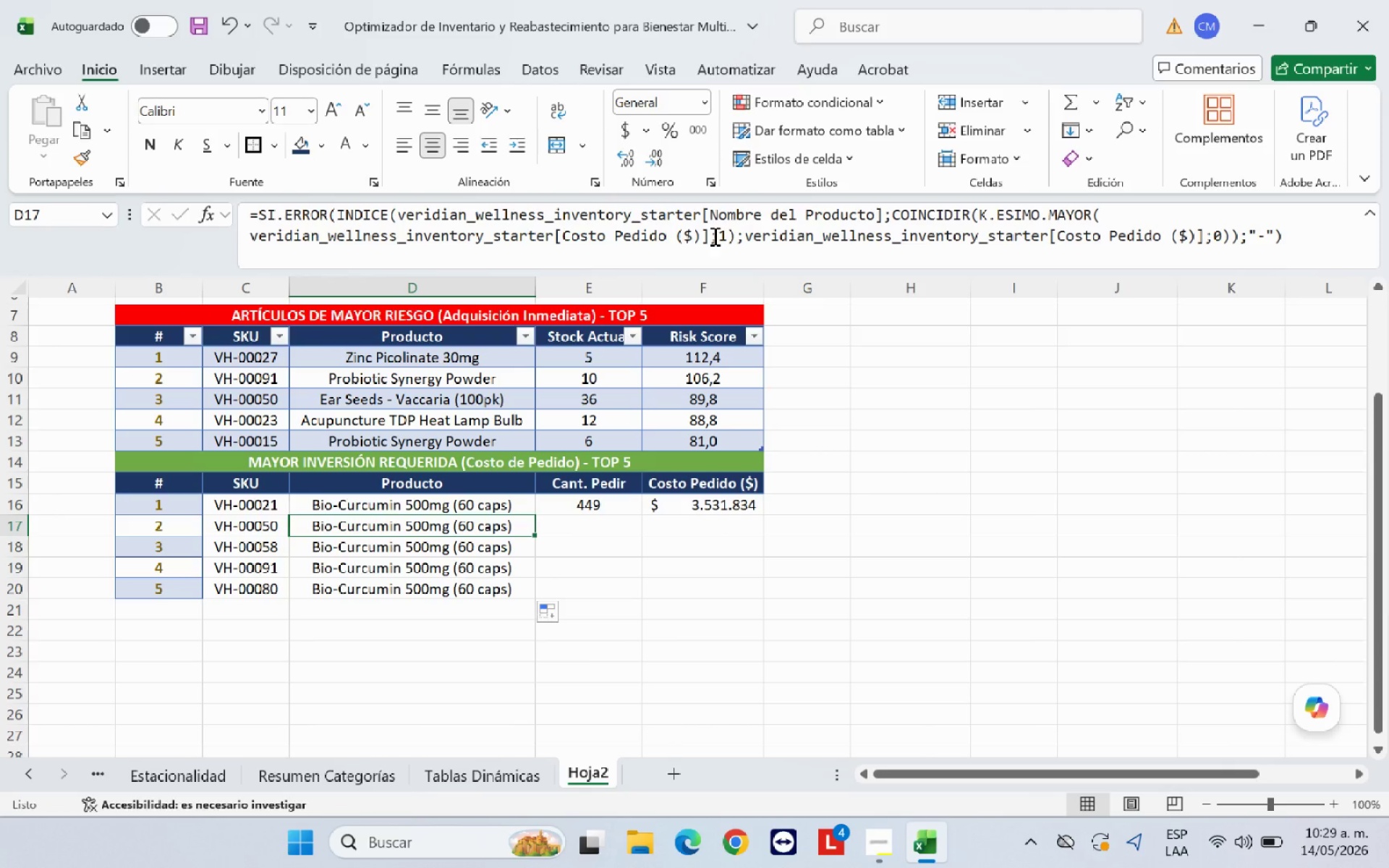 
left_click([724, 236])
 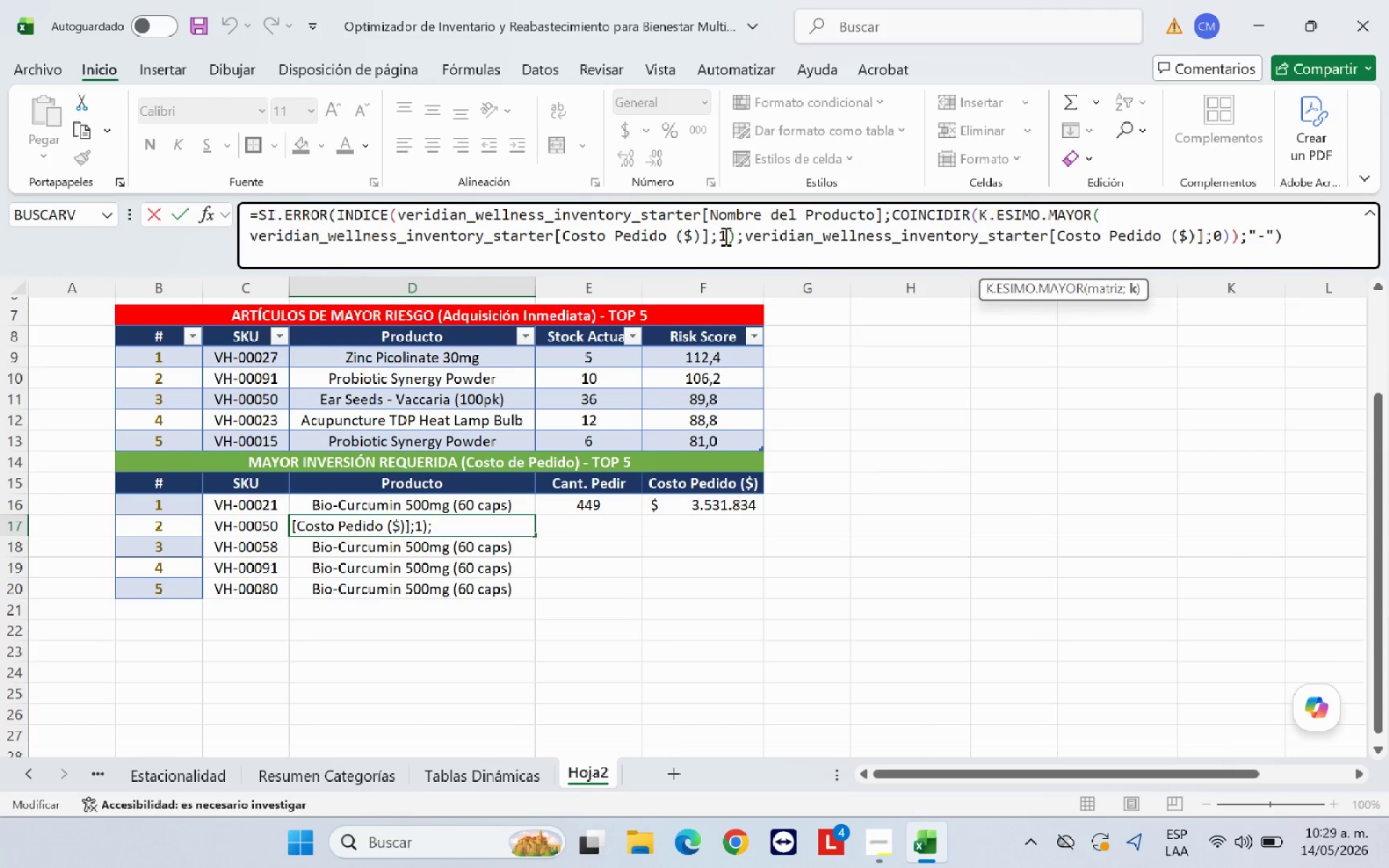 
key(Backspace)
 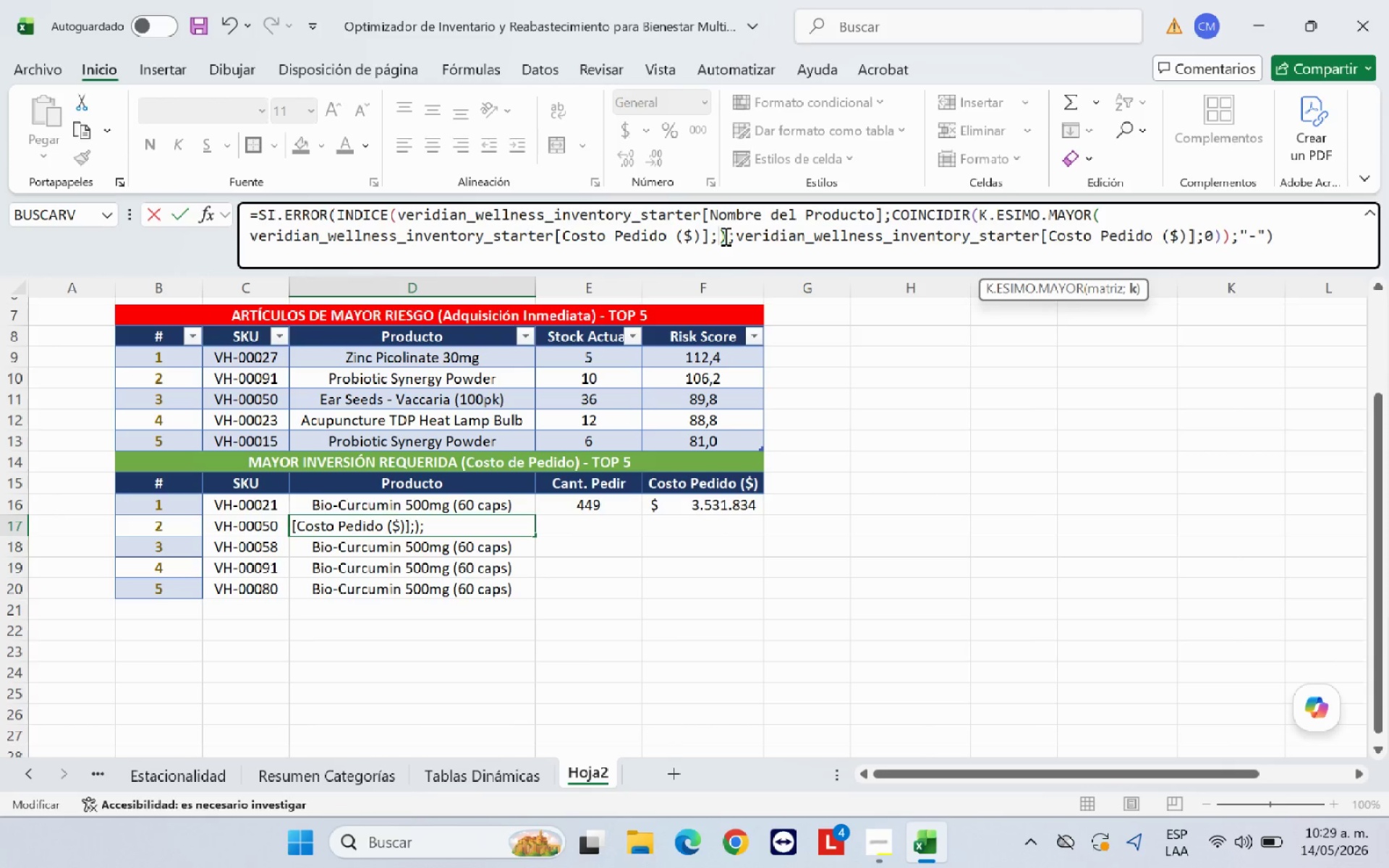 
key(2)
 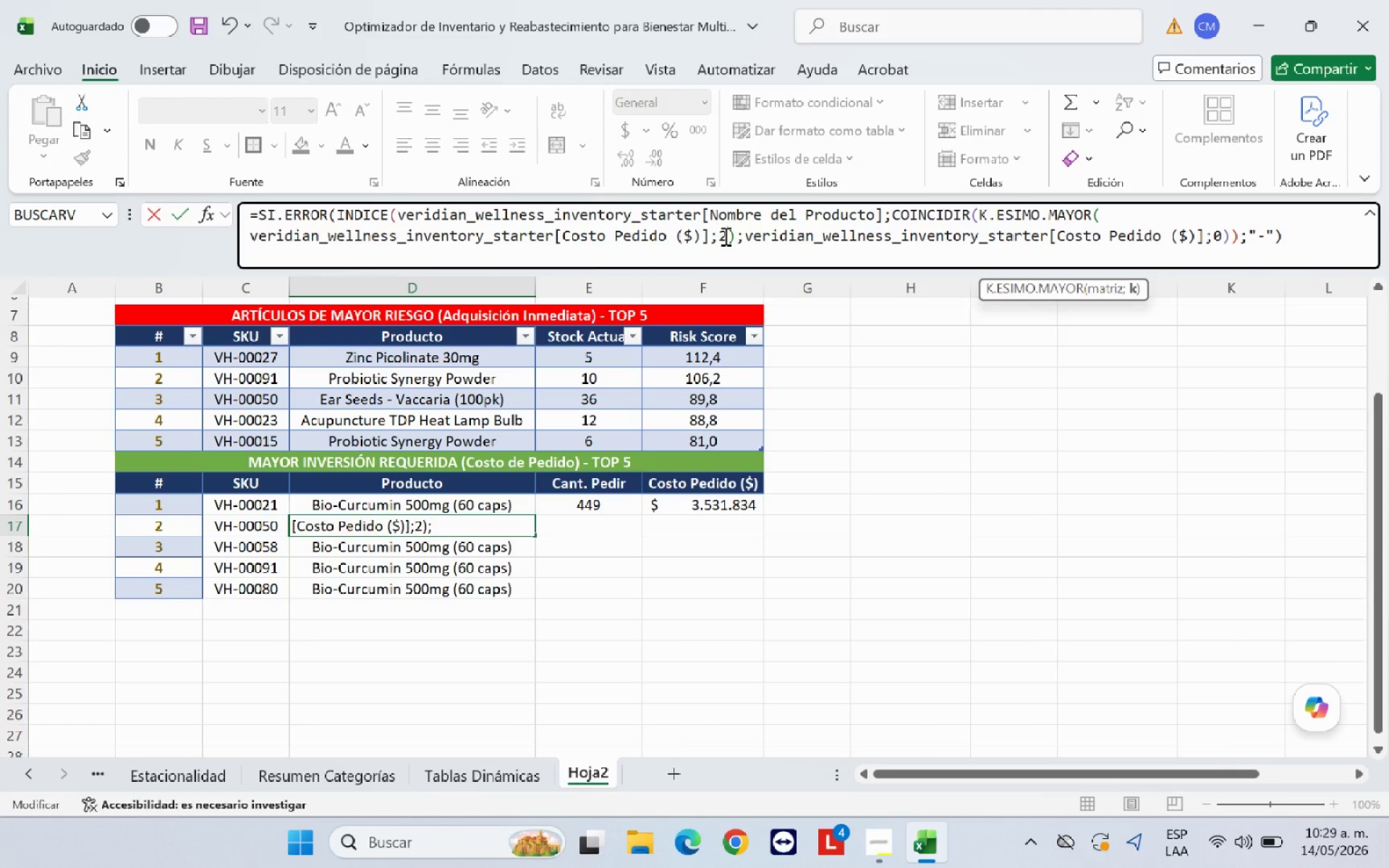 
key(Enter)
 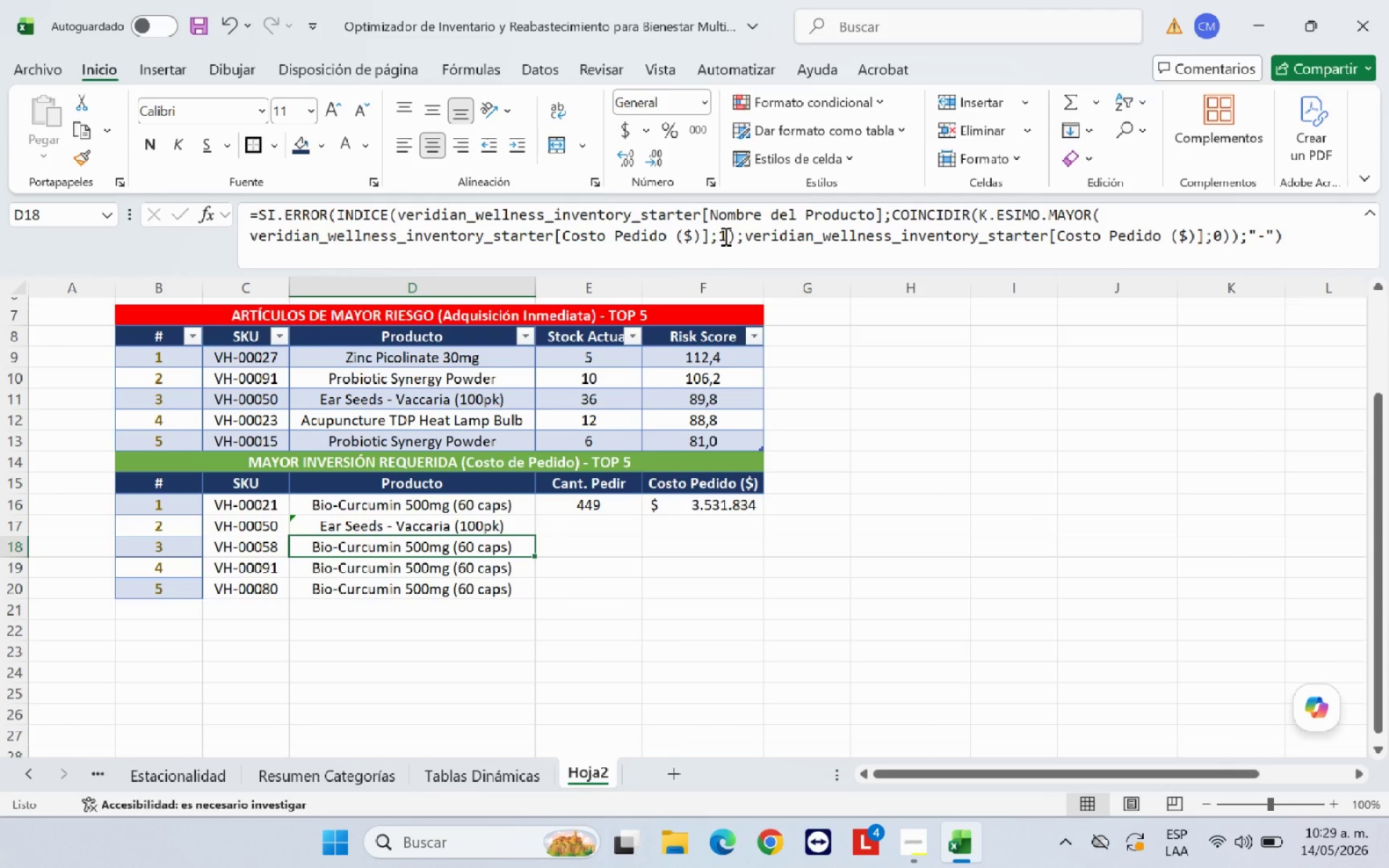 
left_click([724, 236])
 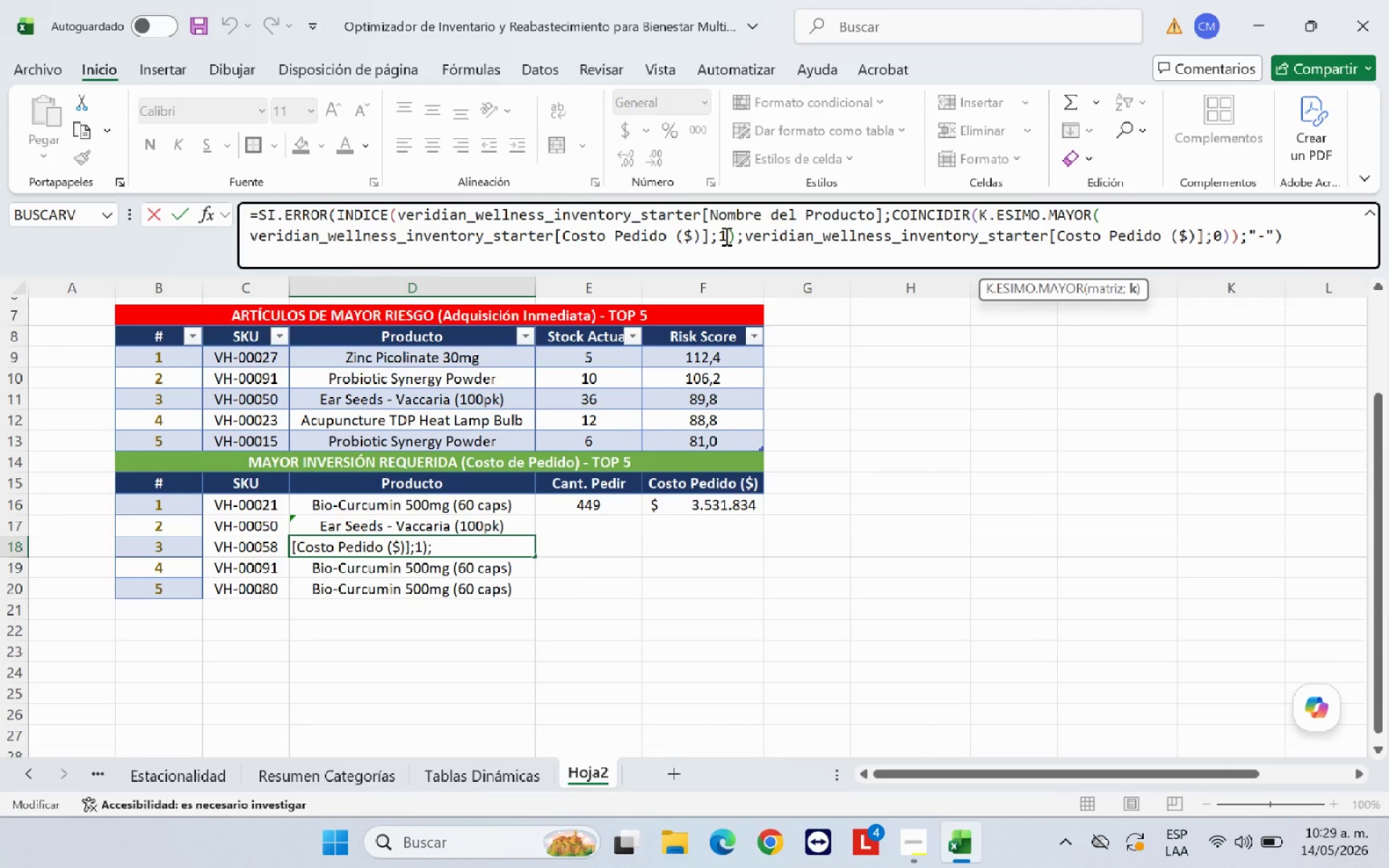 
key(Backspace)
 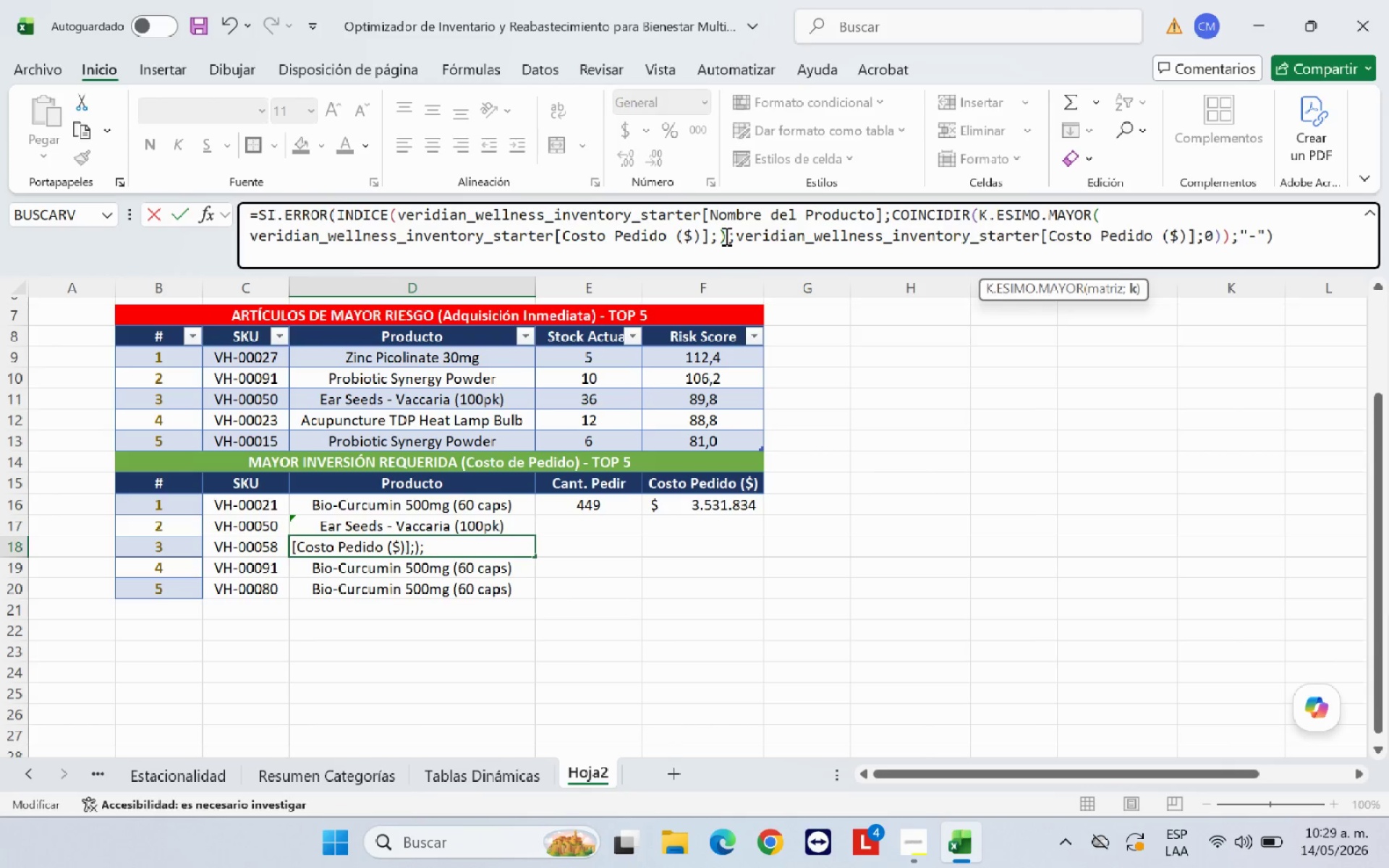 
key(3)
 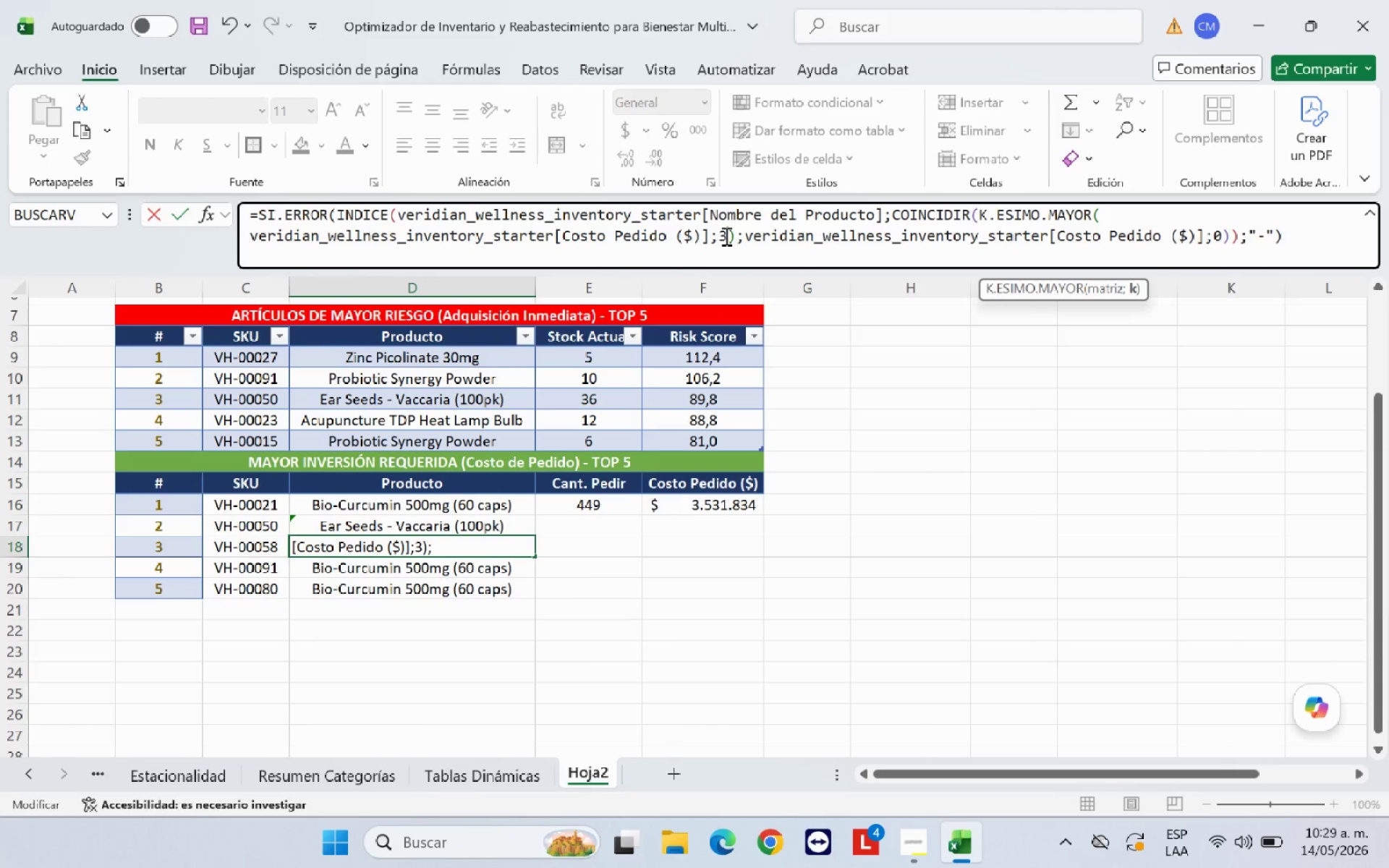 
key(Enter)
 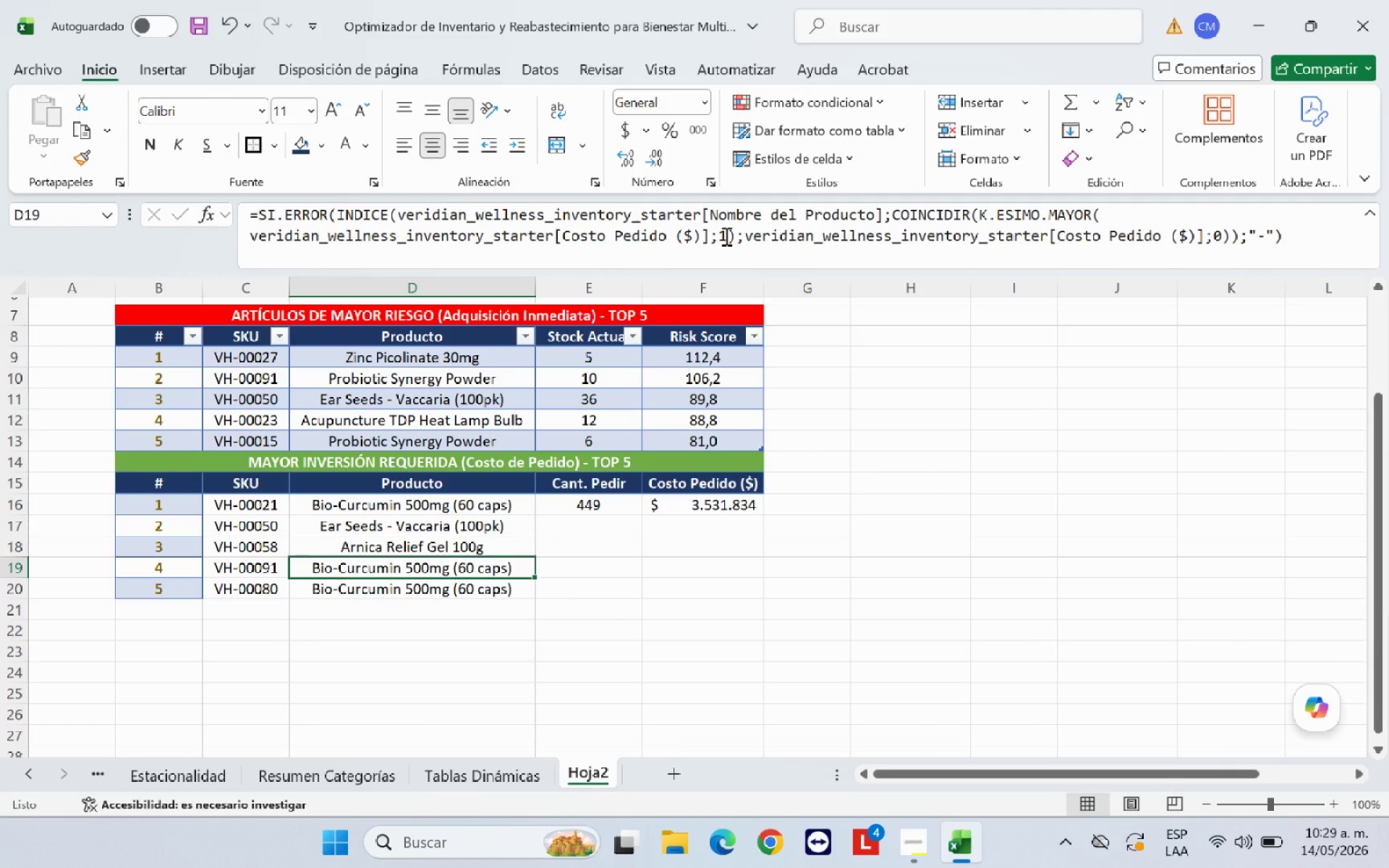 
left_click([725, 236])
 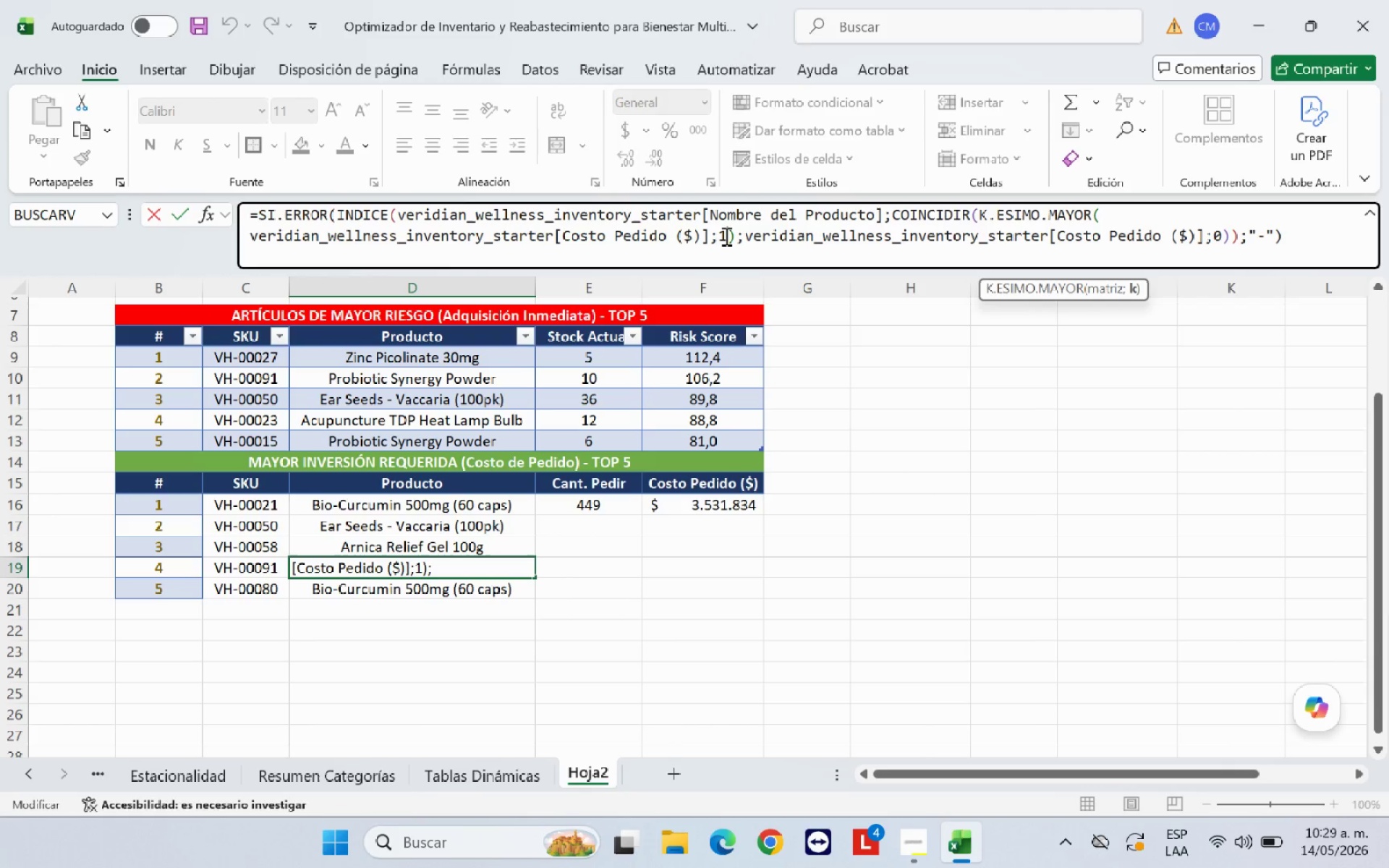 
key(Backspace)
 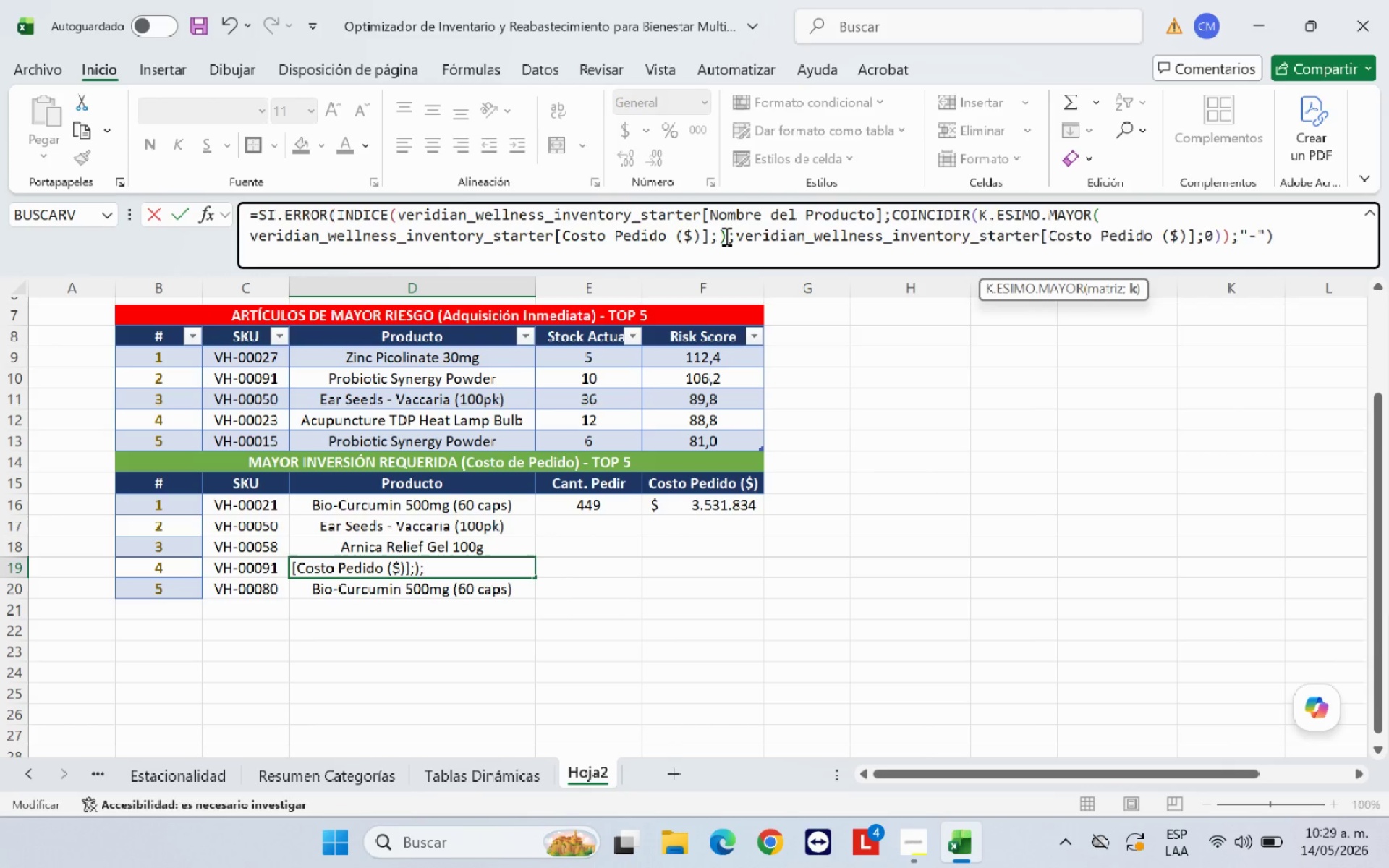 
key(4)
 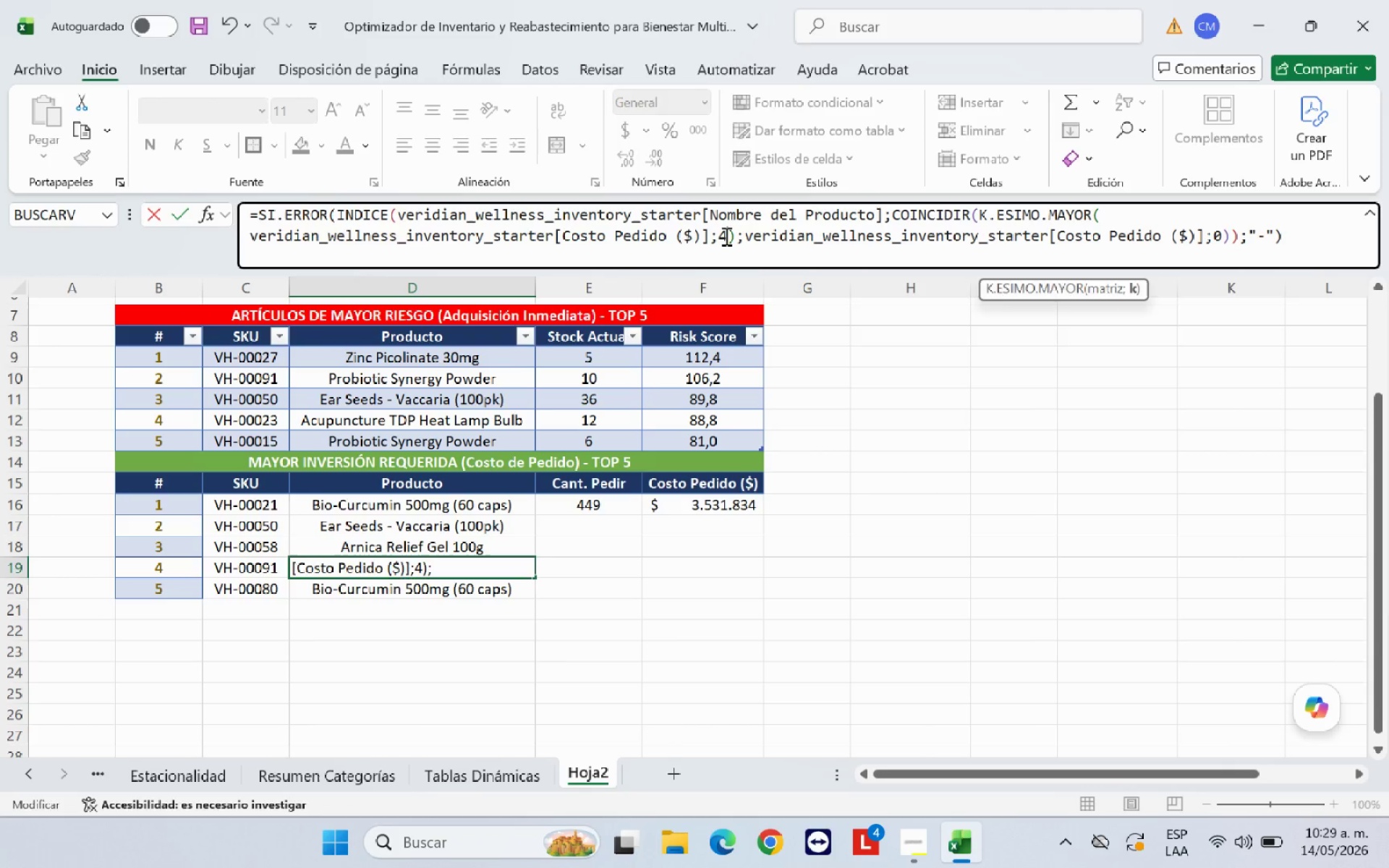 
key(Enter)
 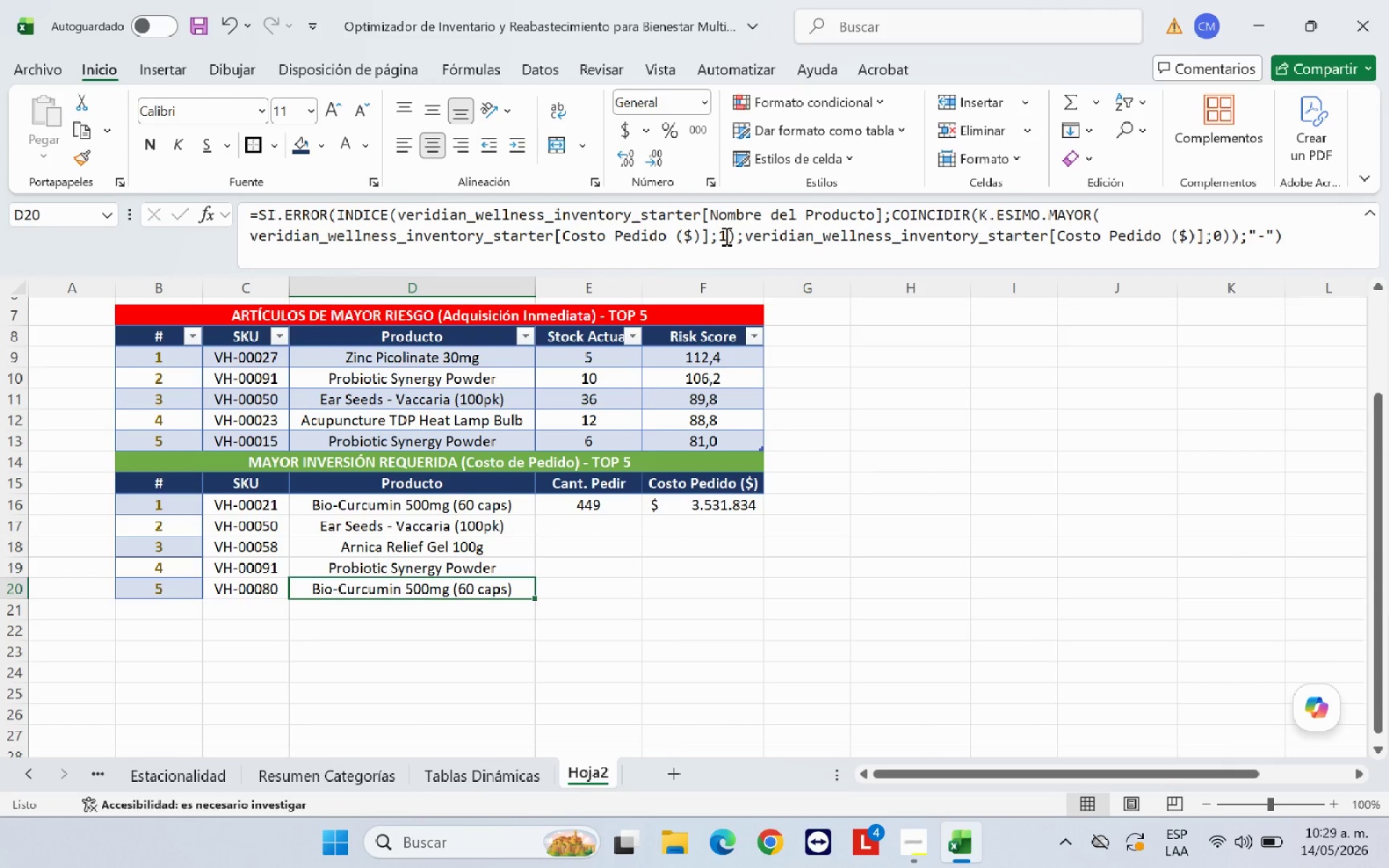 
left_click([725, 236])
 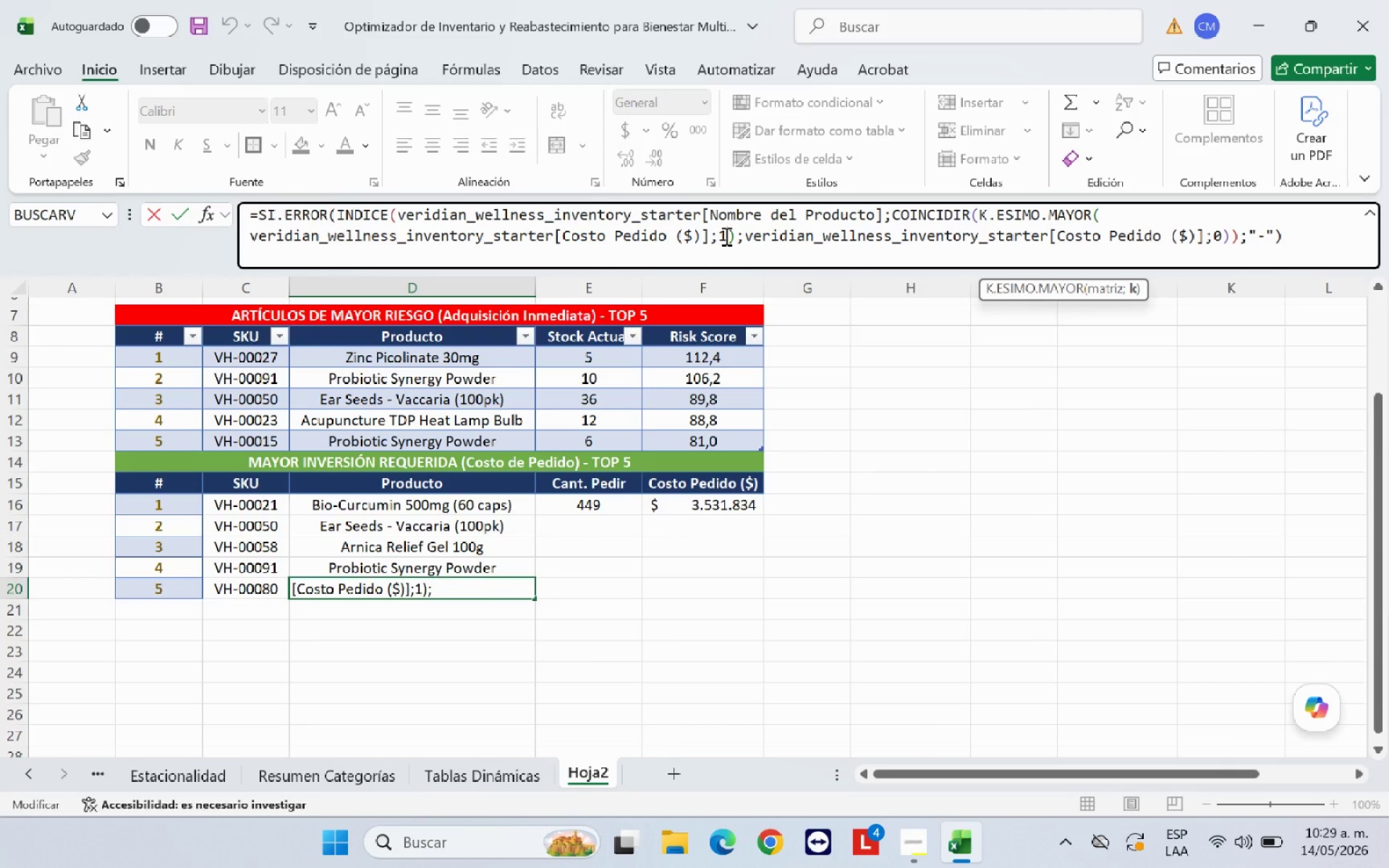 
key(Backspace)
 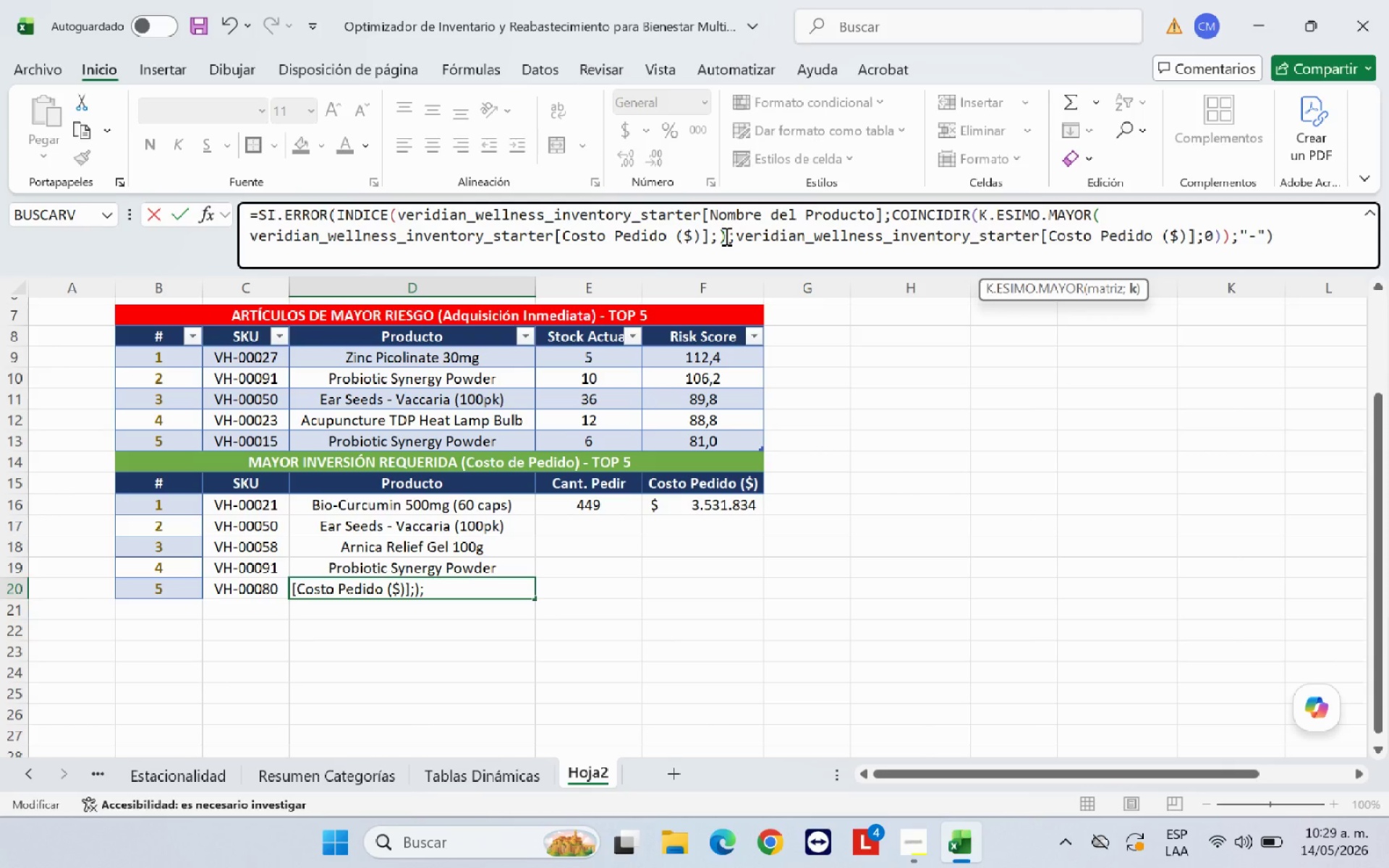 
key(5)
 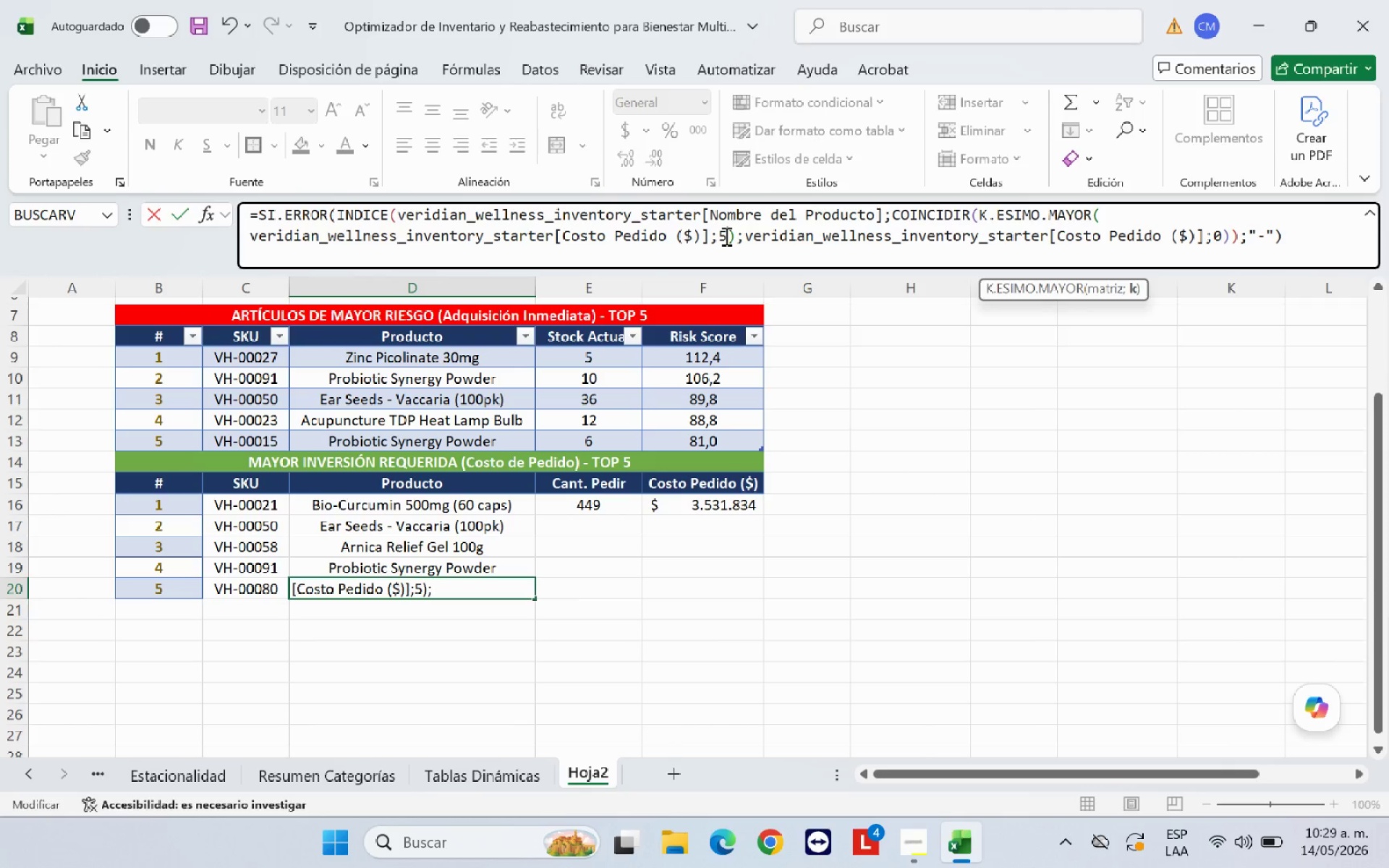 
key(Enter)
 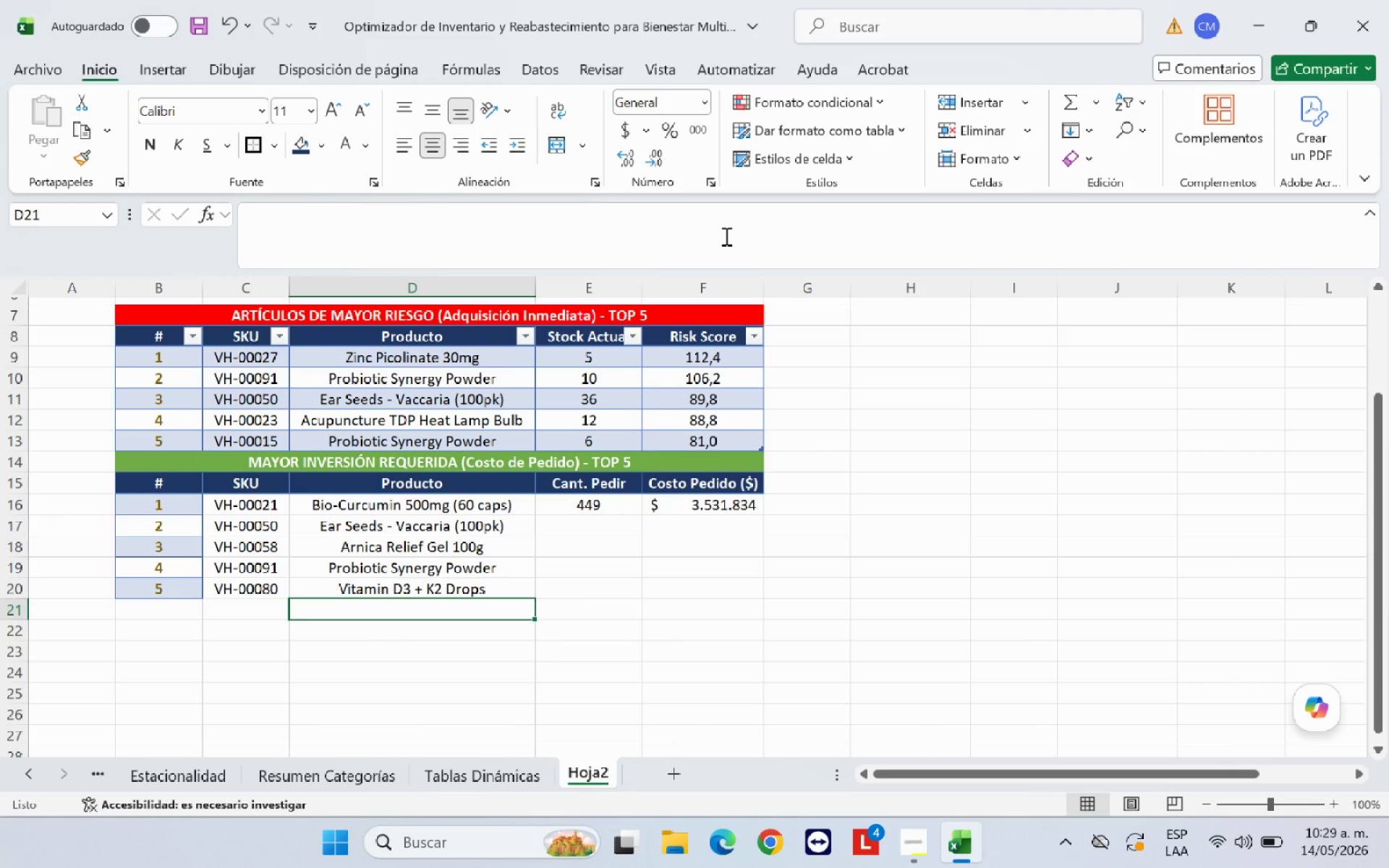 
wait(6.5)
 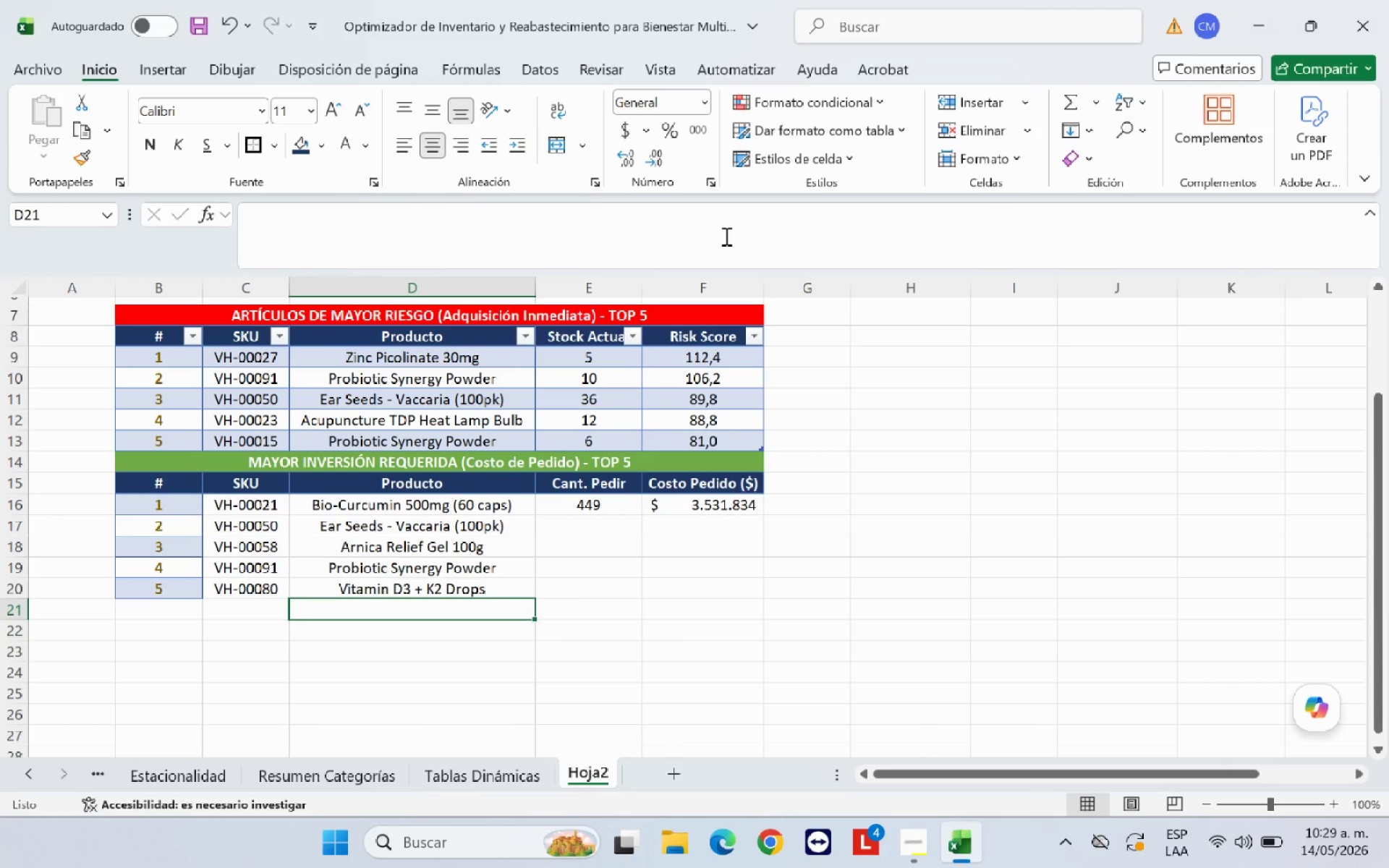 
left_click([715, 550])
 